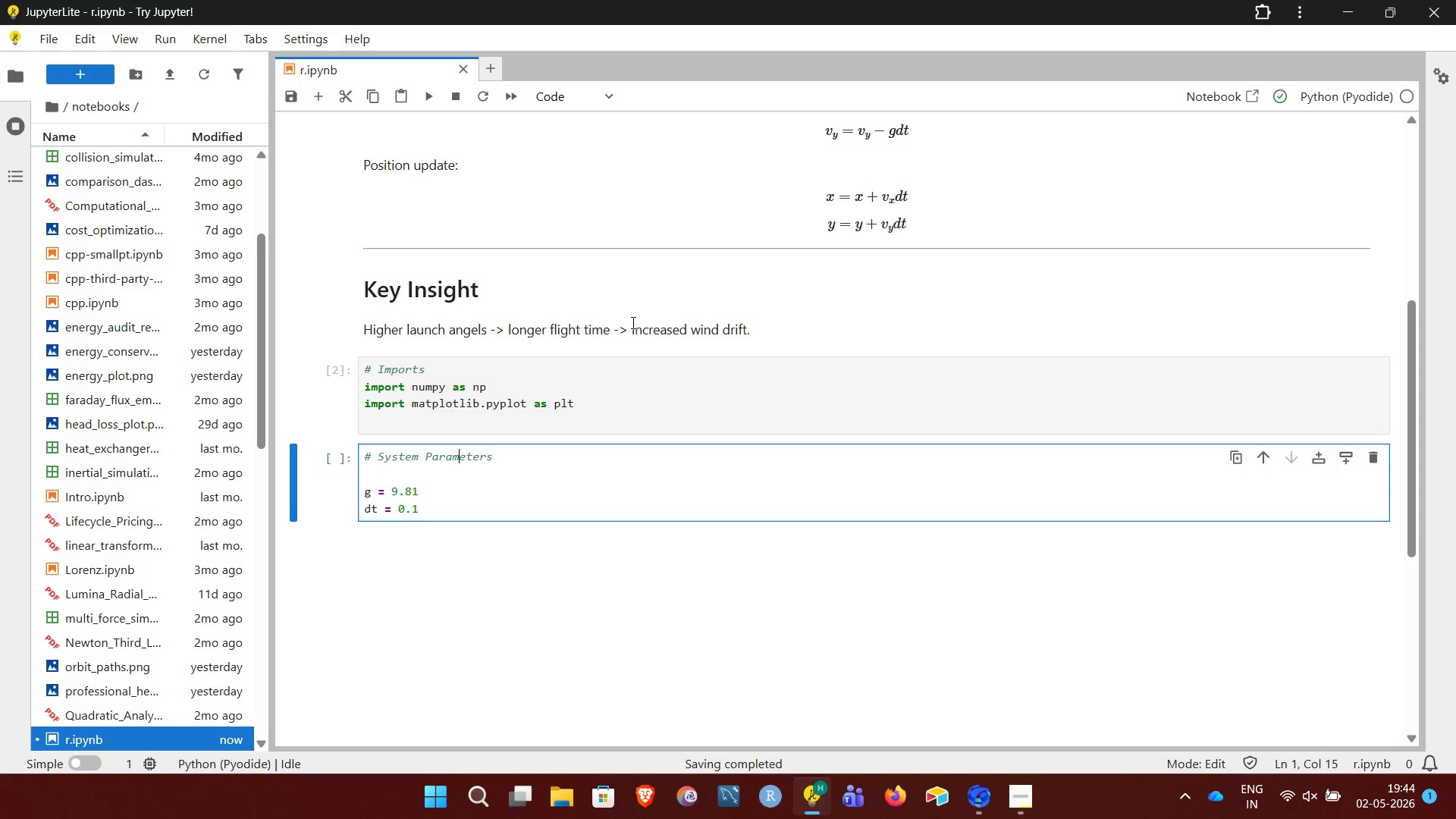 
key(ArrowRight)
 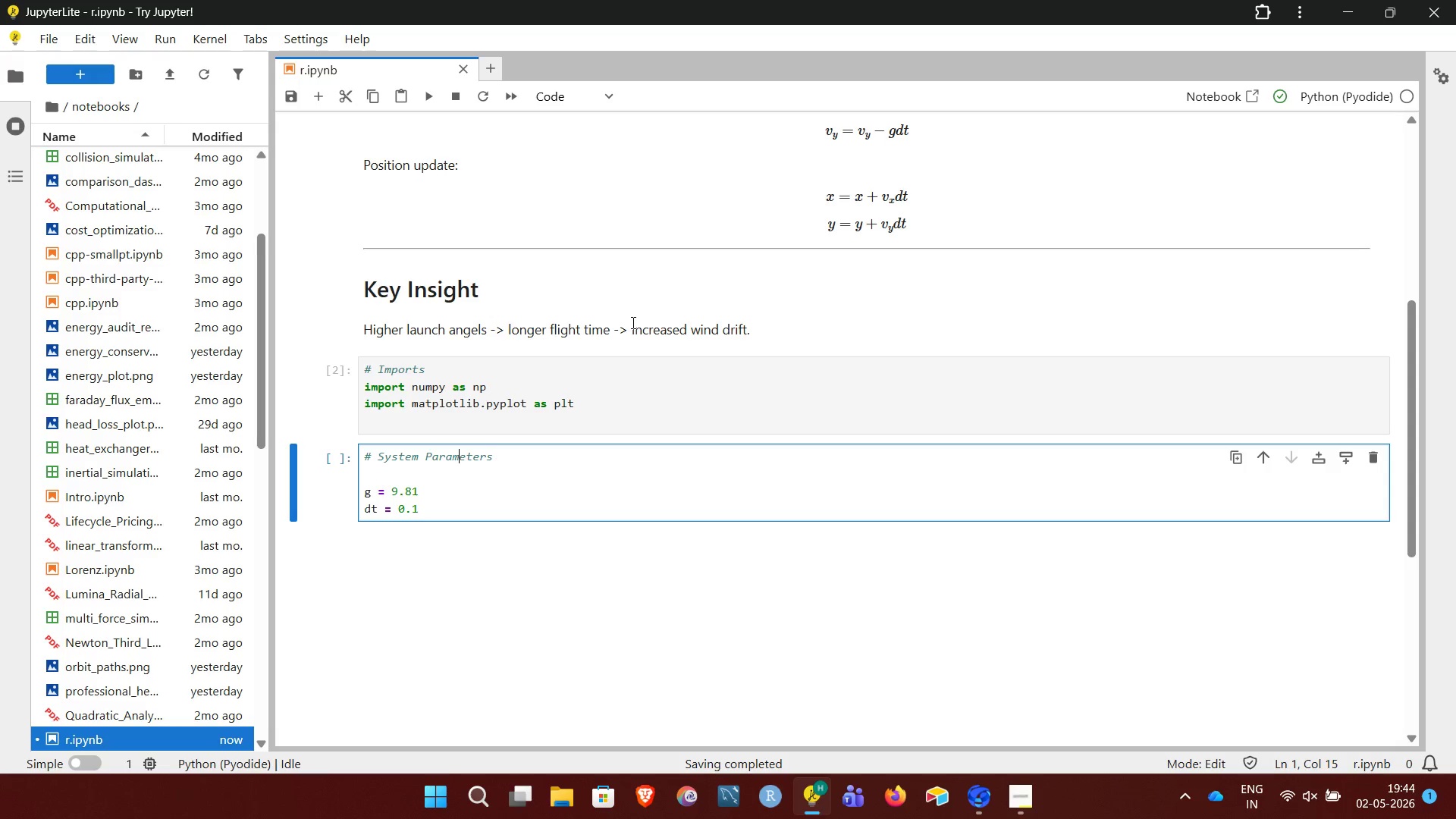 
key(ArrowRight)
 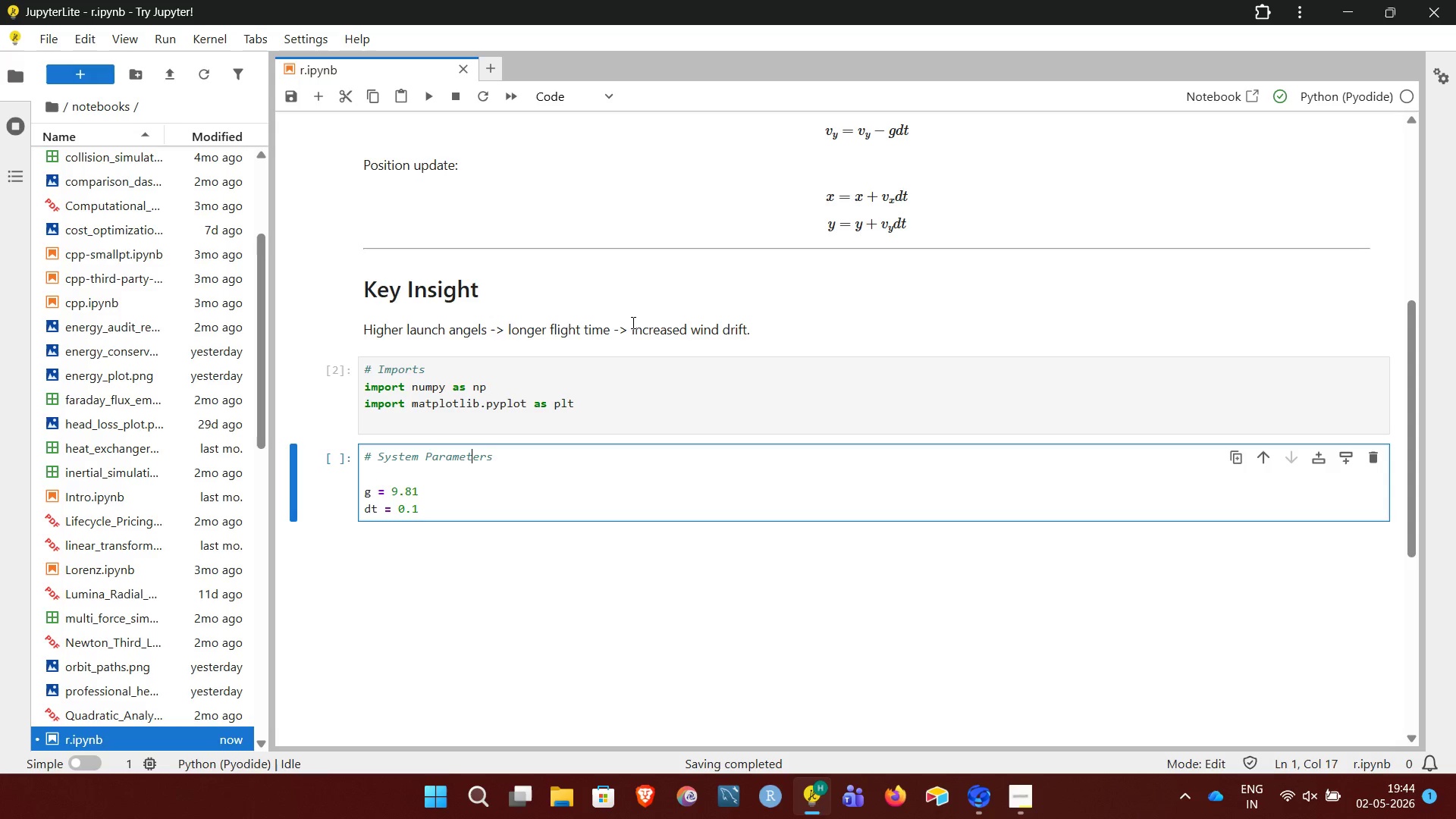 
key(ArrowRight)
 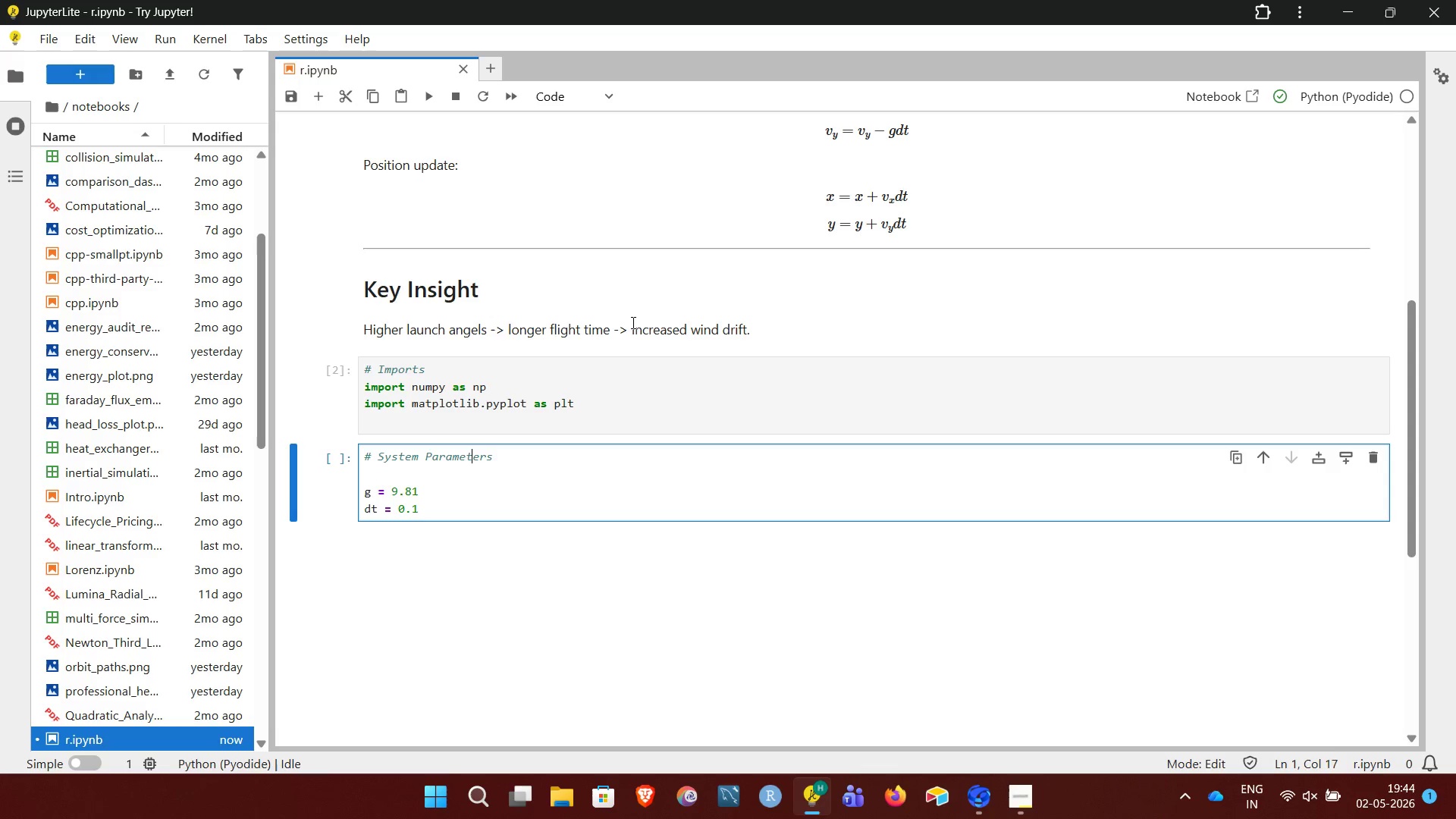 
key(ArrowRight)
 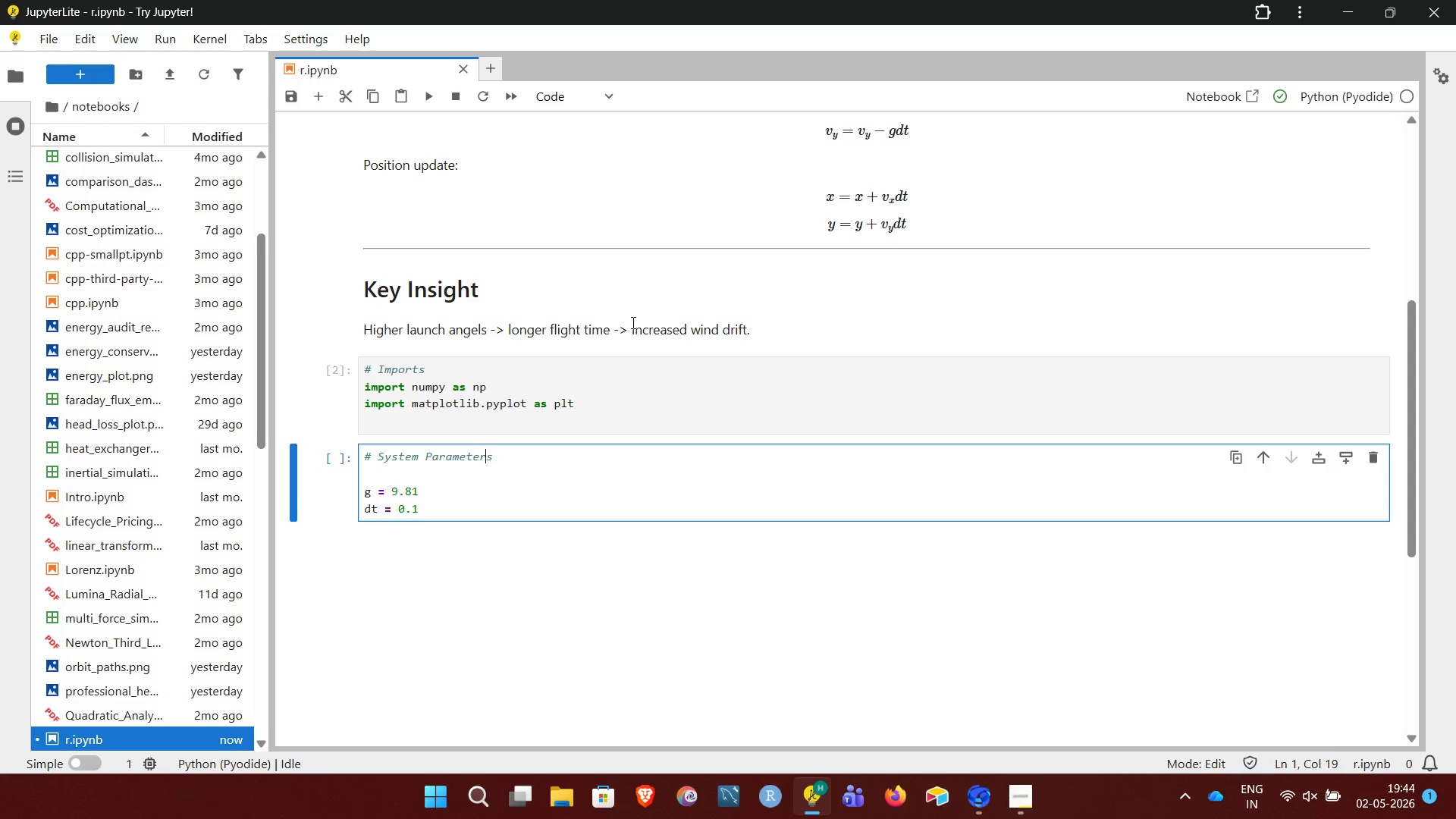 
key(ArrowRight)
 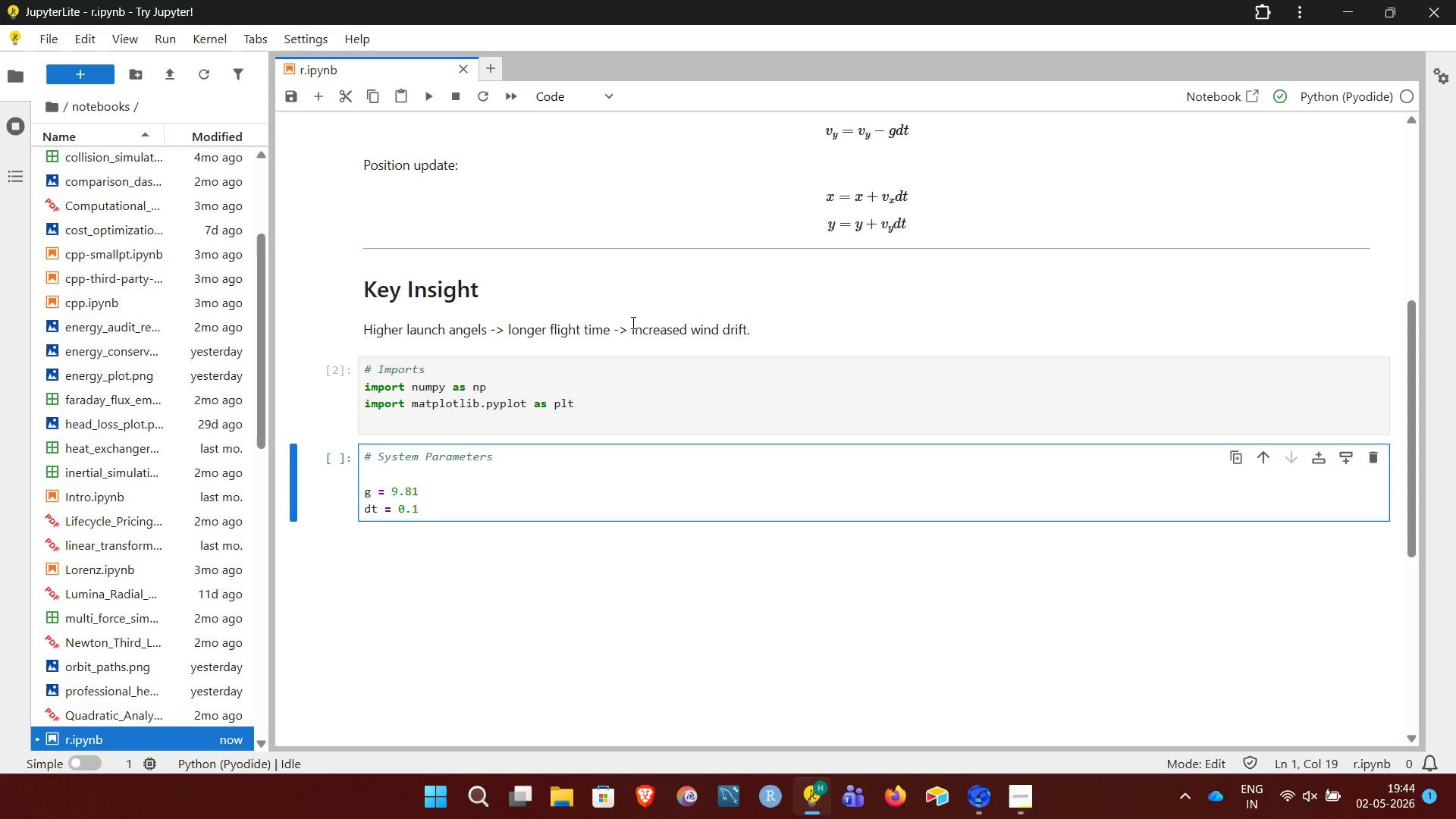 
key(ArrowRight)
 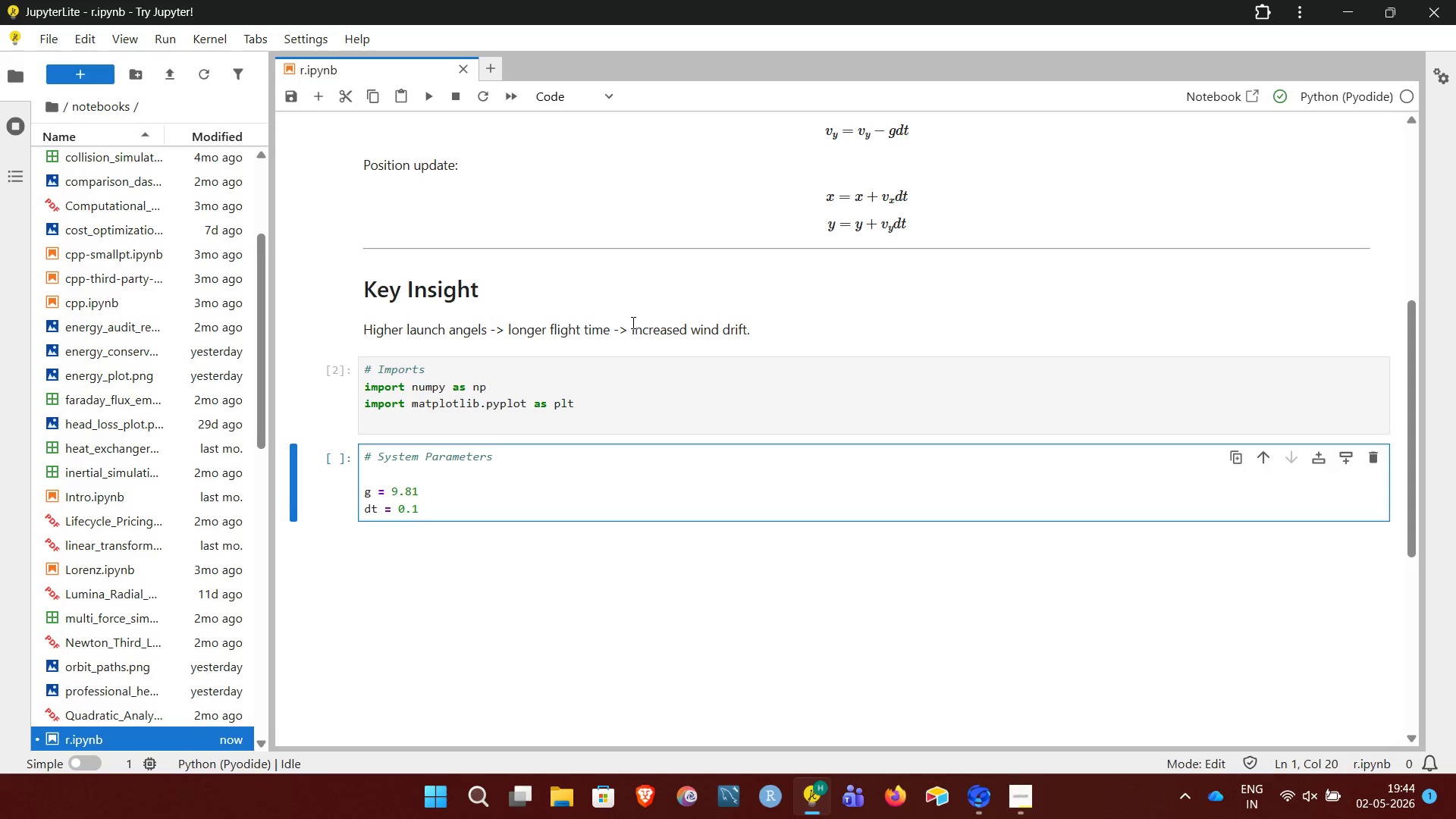 
key(Shift+Enter)
 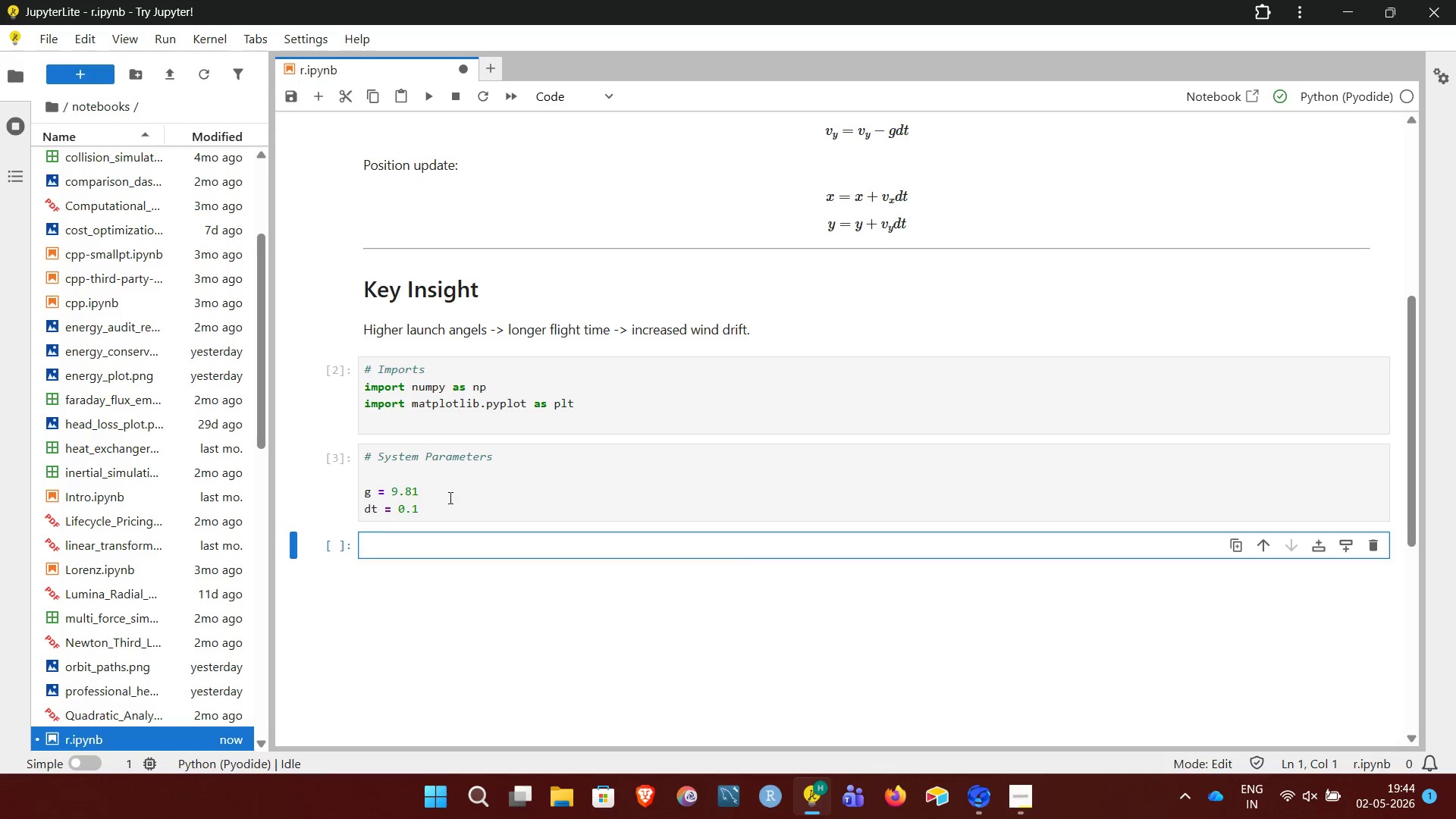 
left_click([439, 513])
 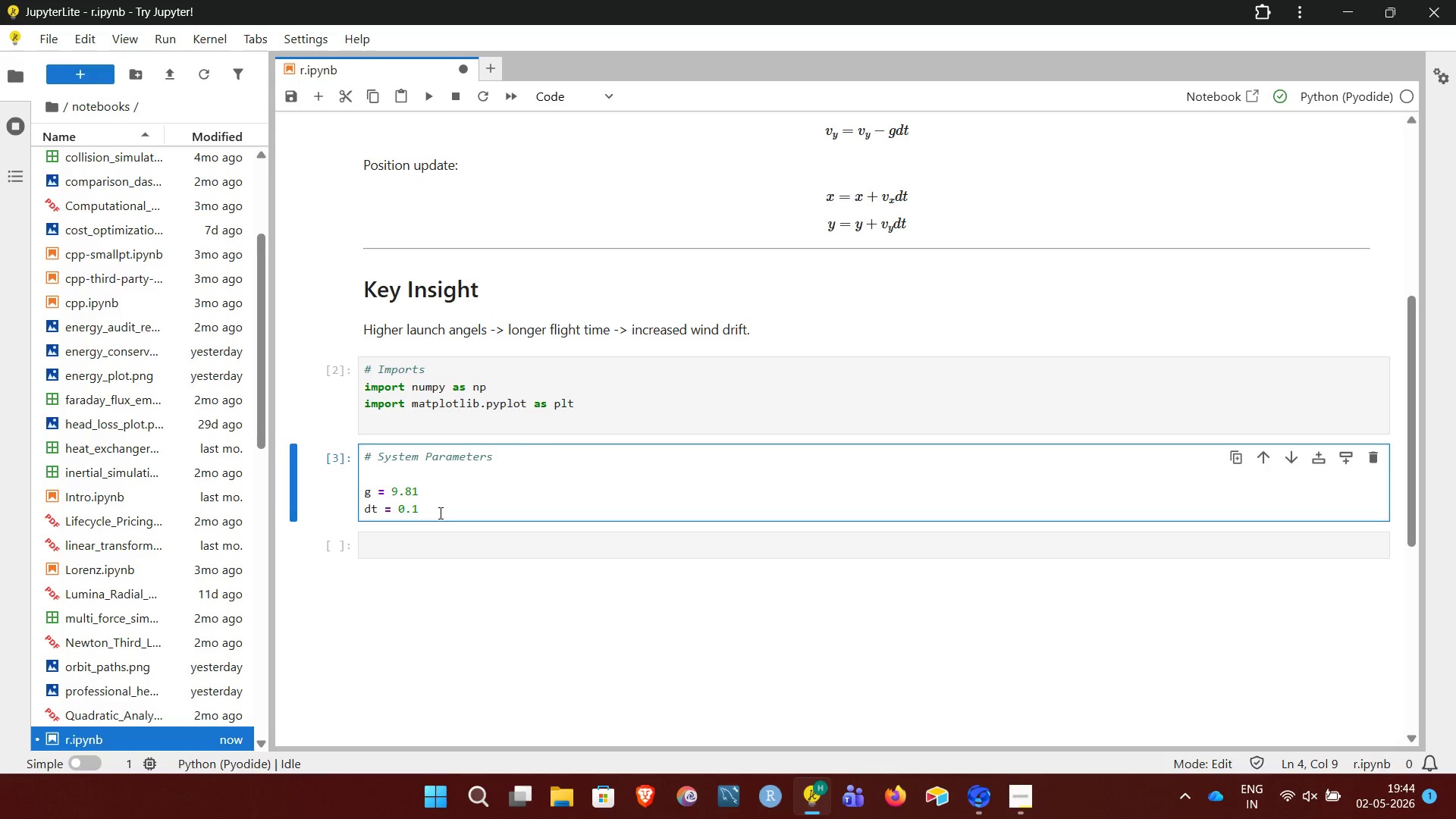 
key(Backspace)
 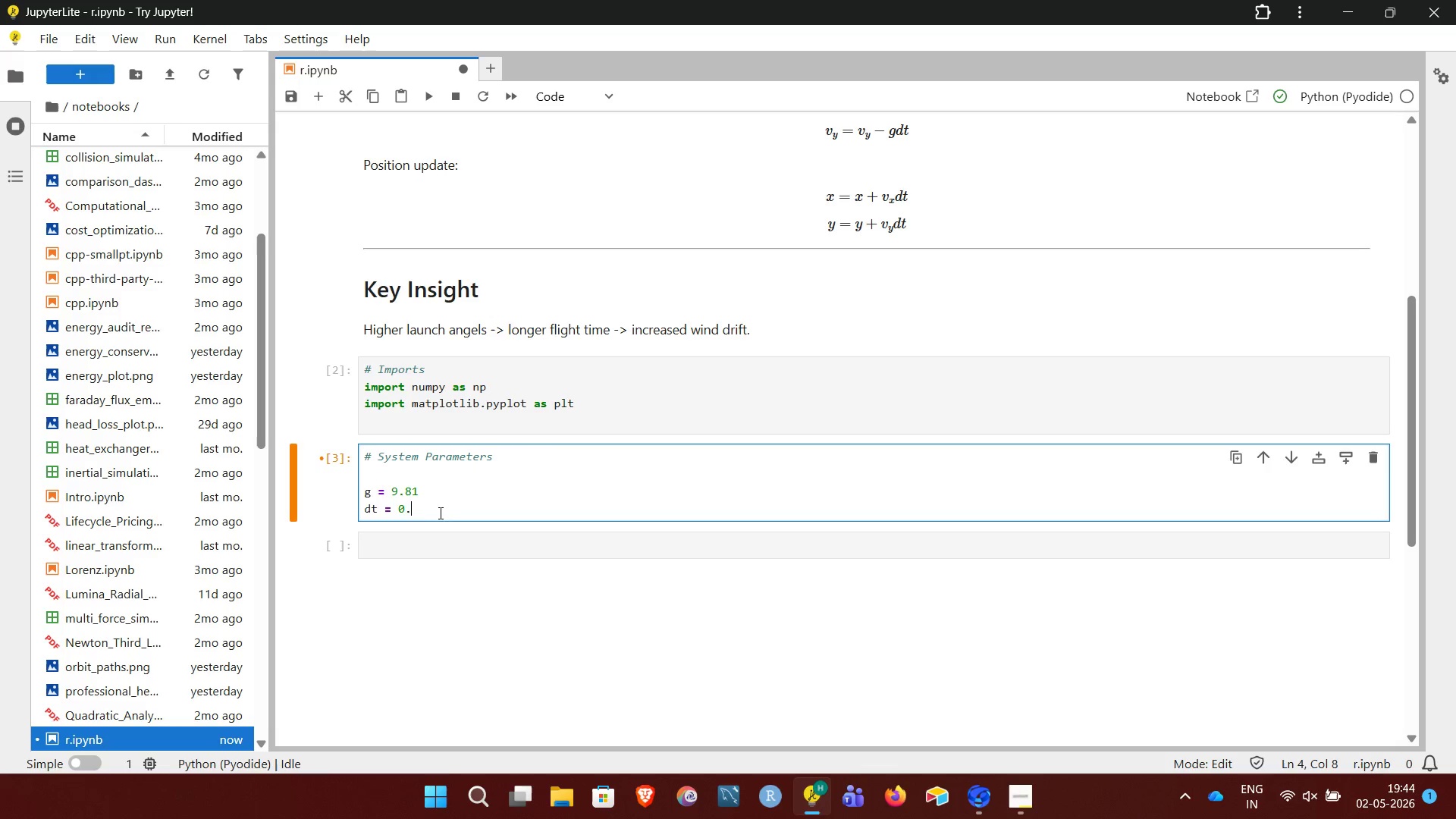 
key(Backspace)
 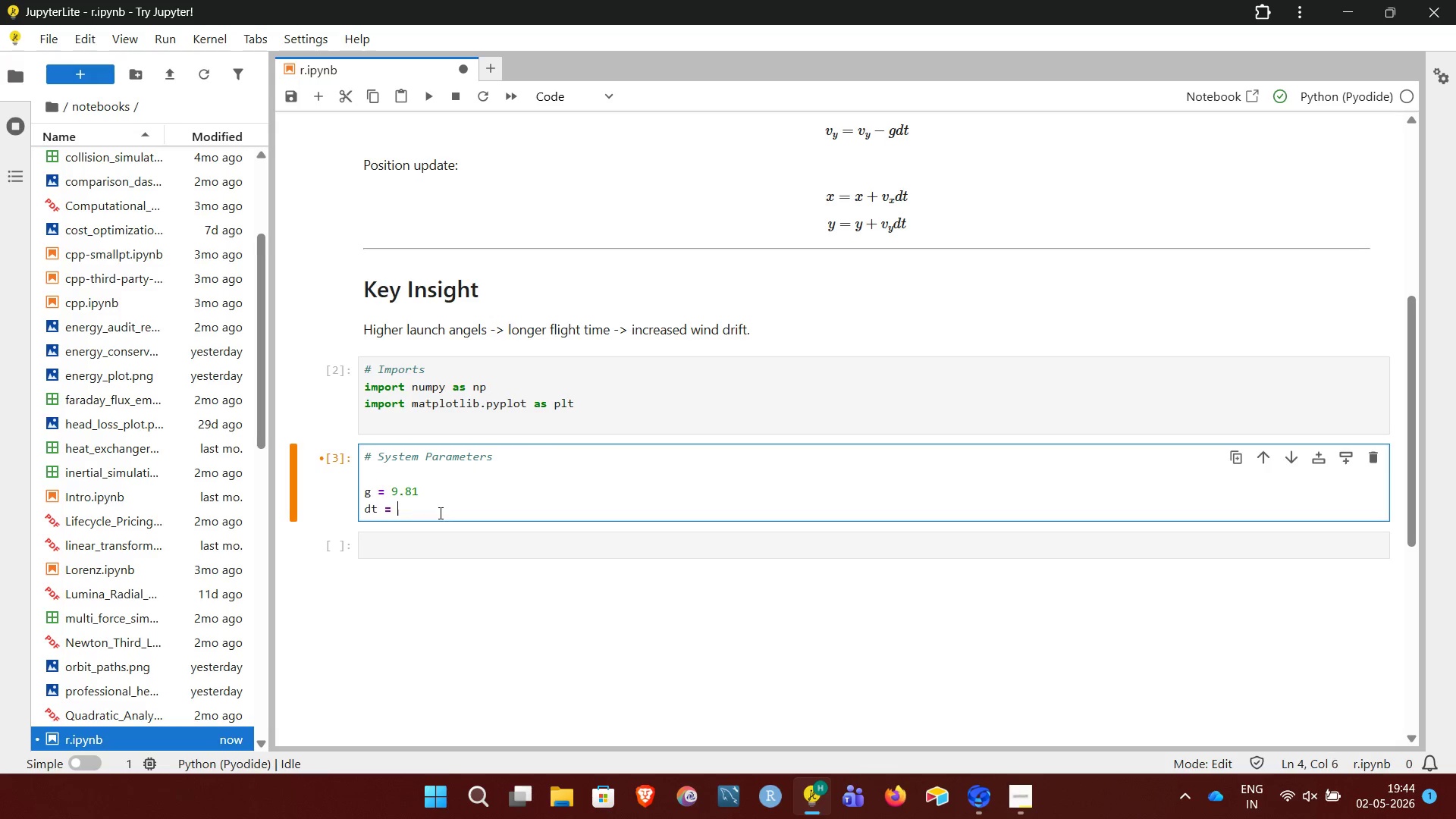 
key(Backspace)
 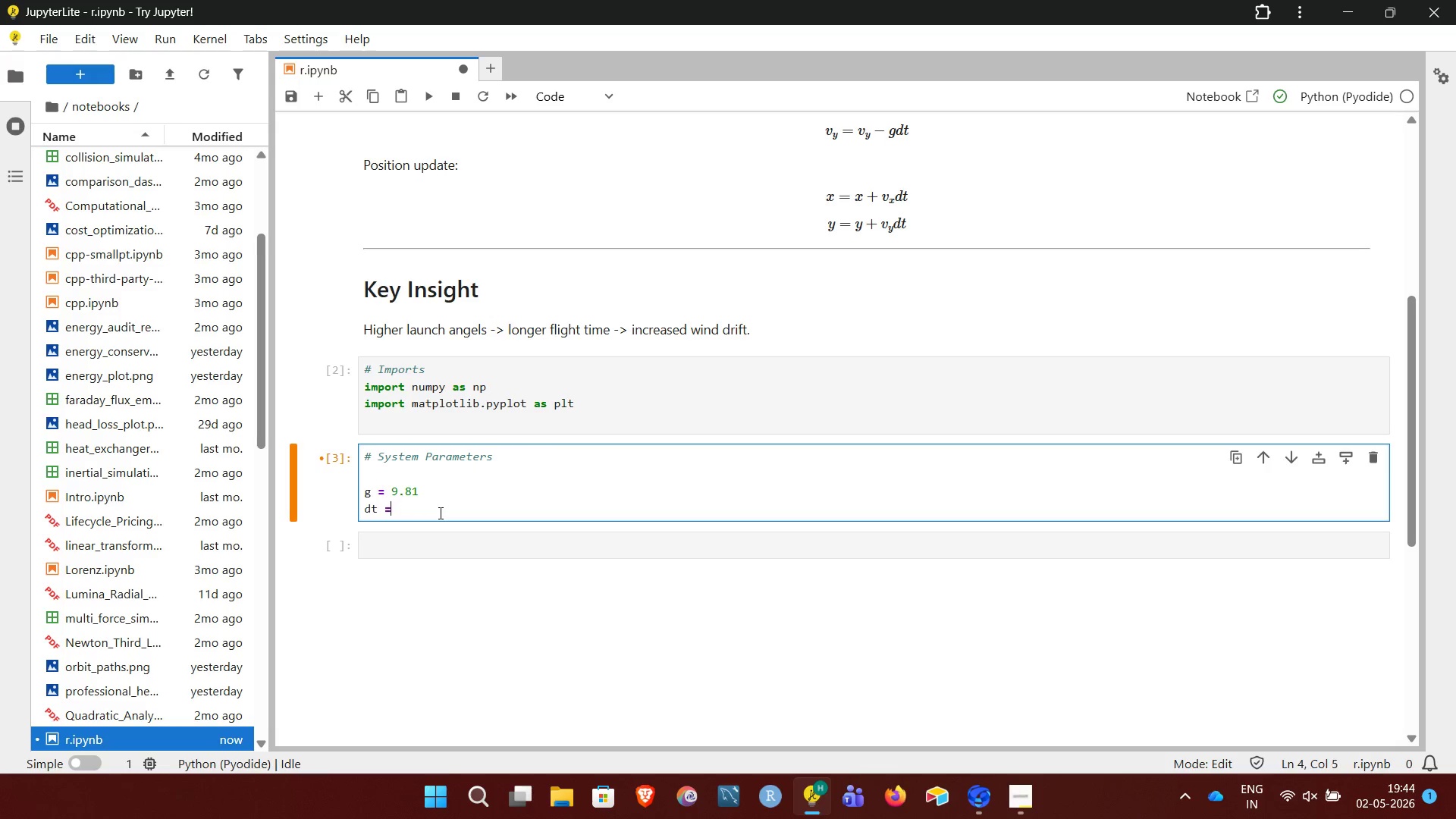 
key(Backspace)
 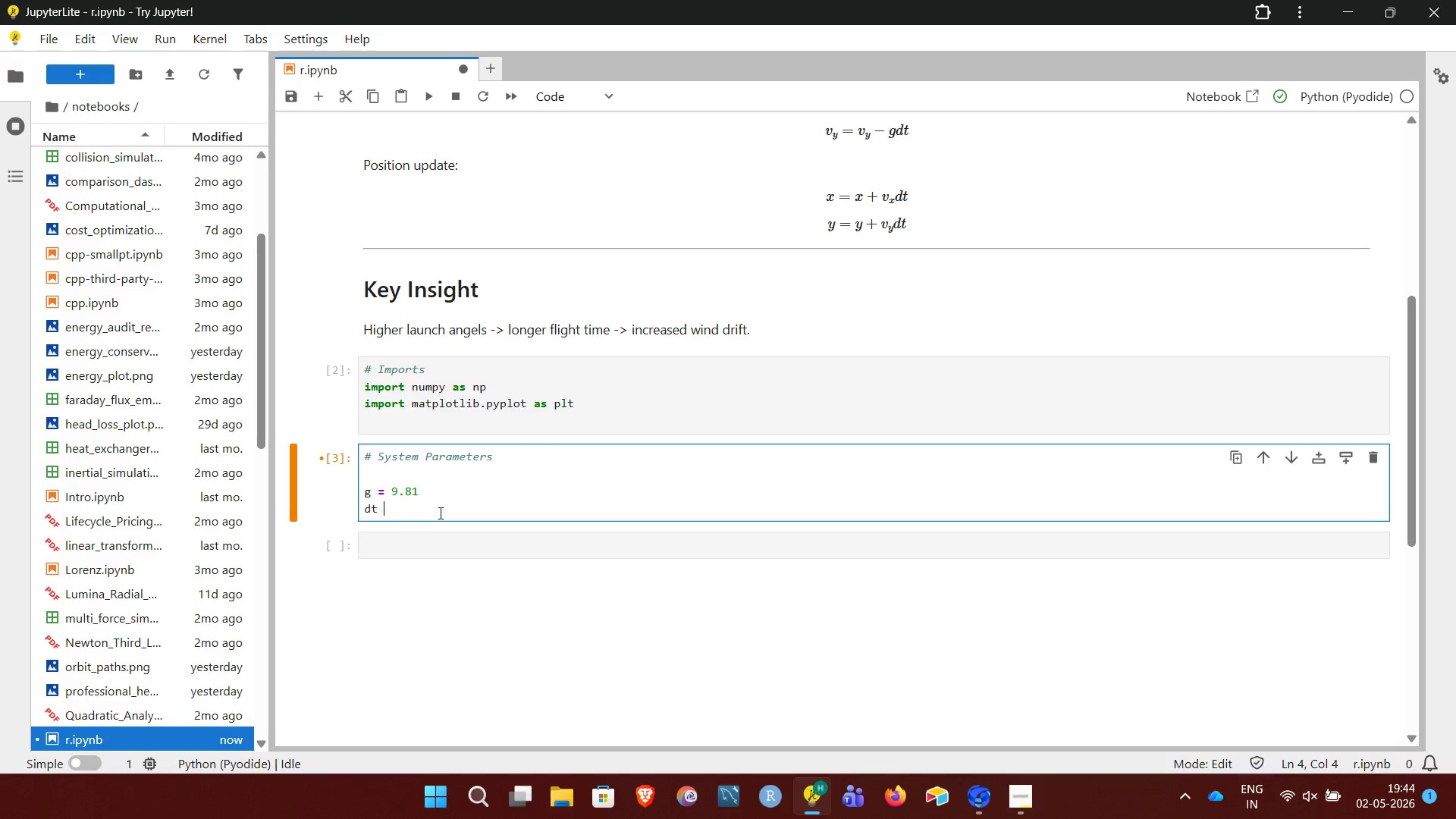 
key(Backspace)
 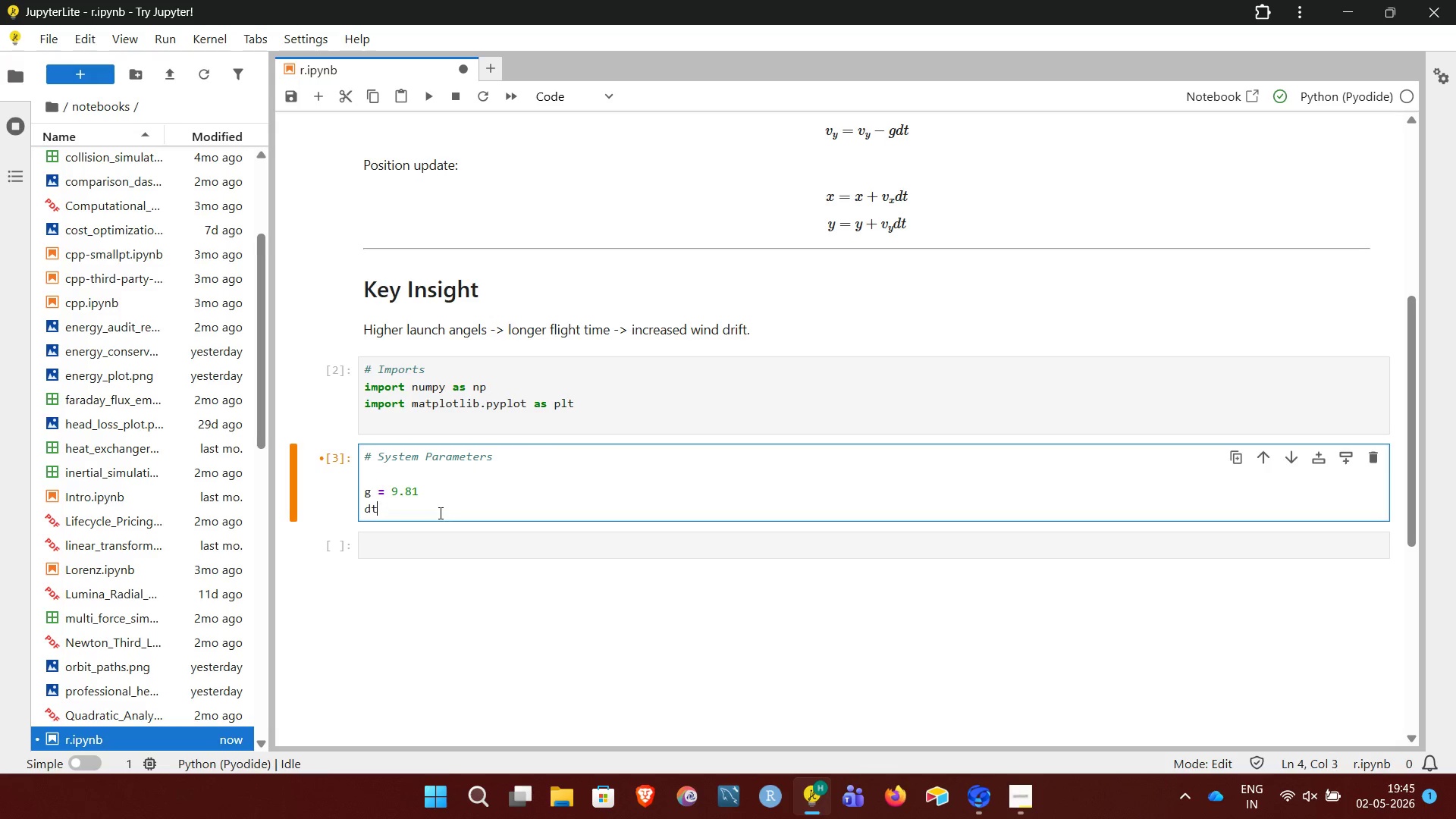 
key(Backspace)
 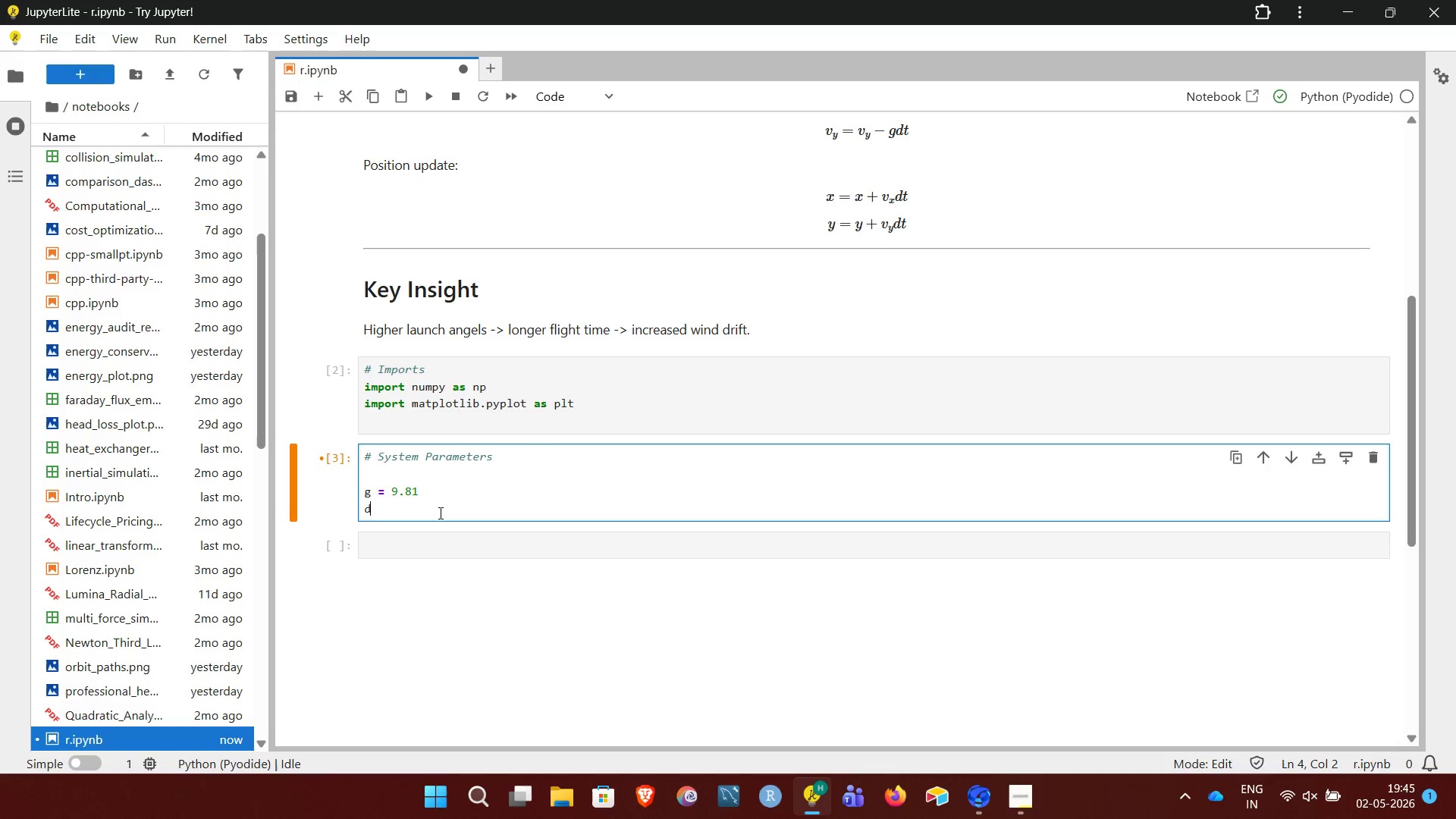 
key(Backspace)
 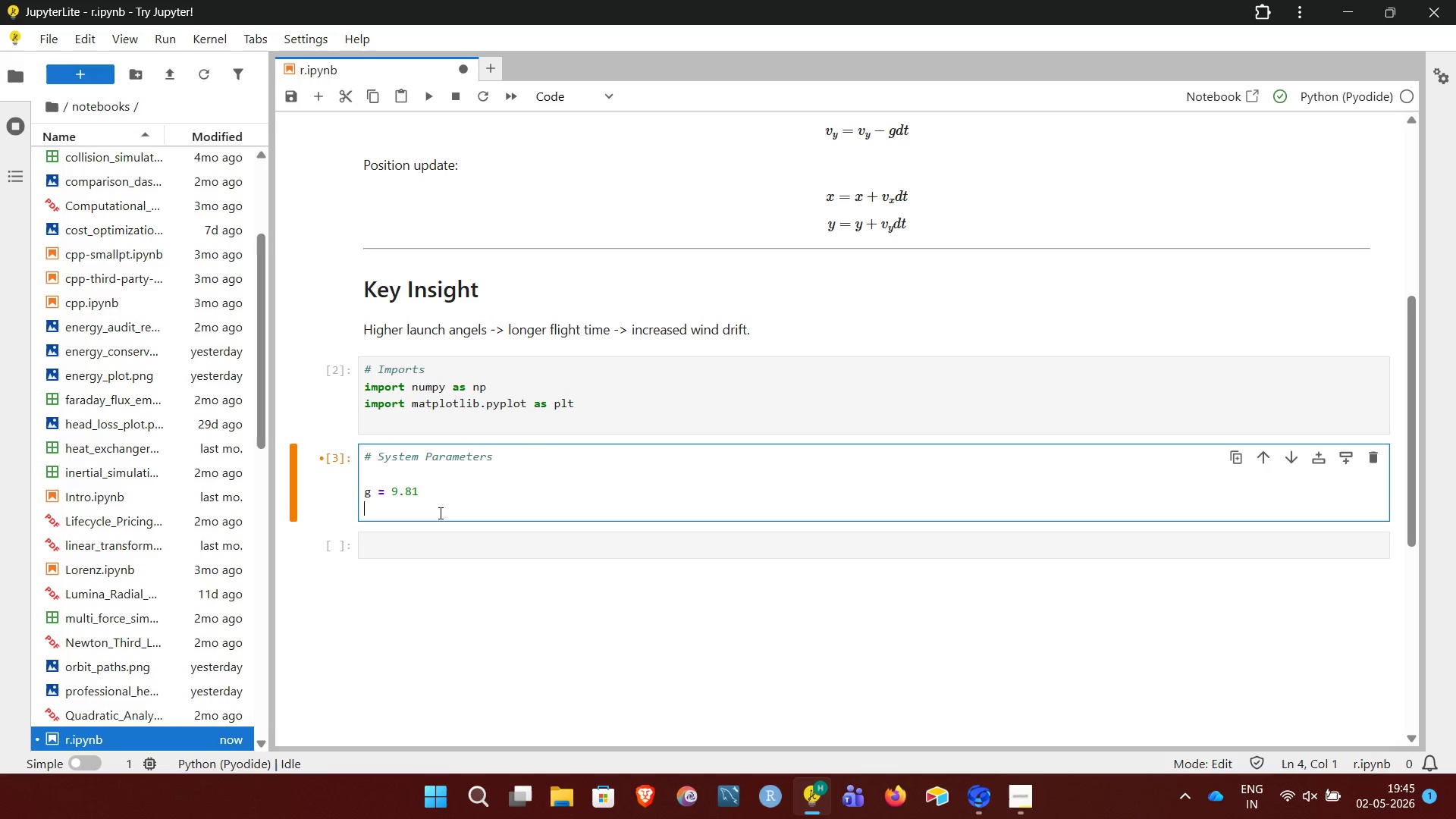 
key(Backspace)
 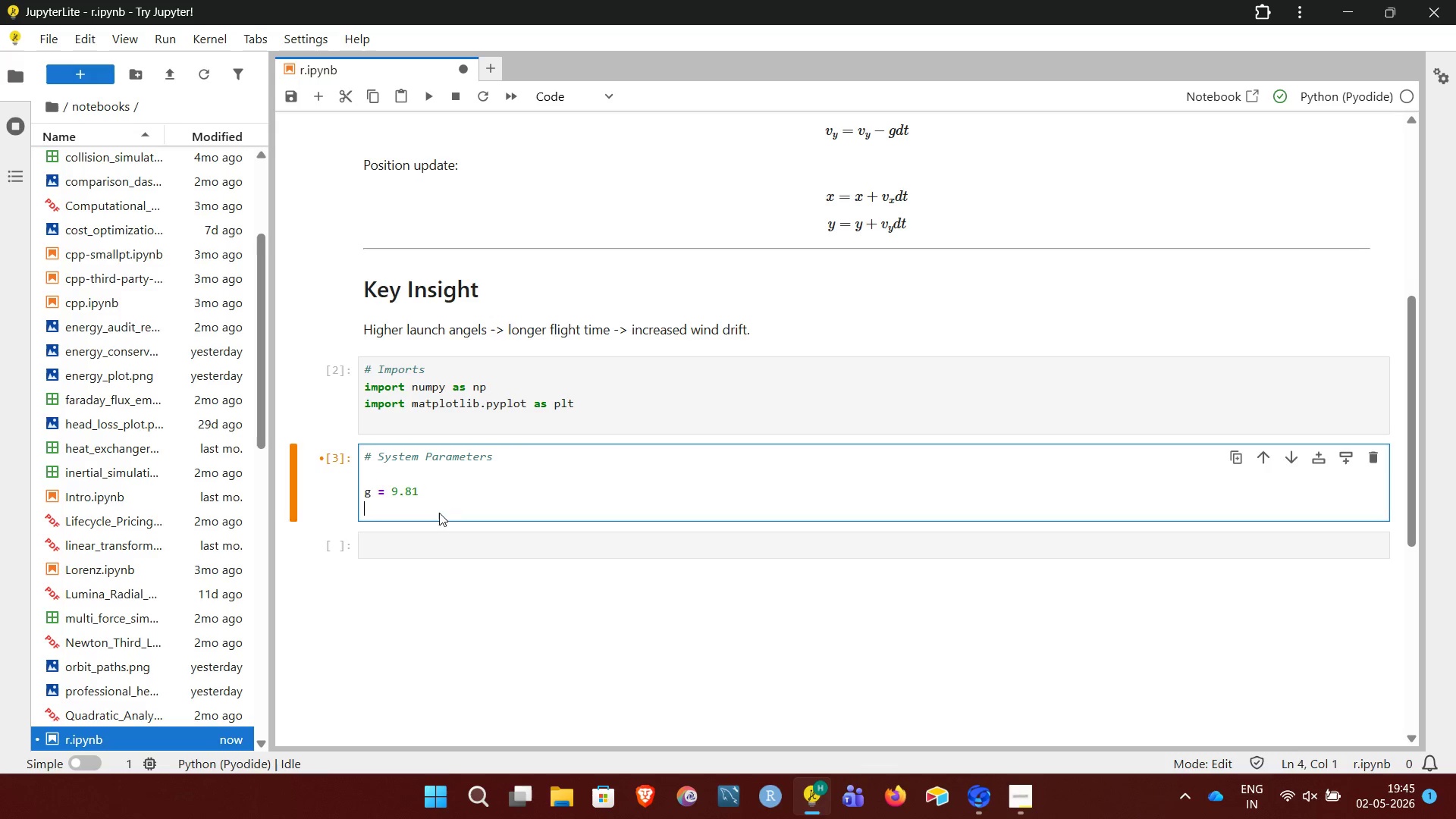 
key(Backspace)
 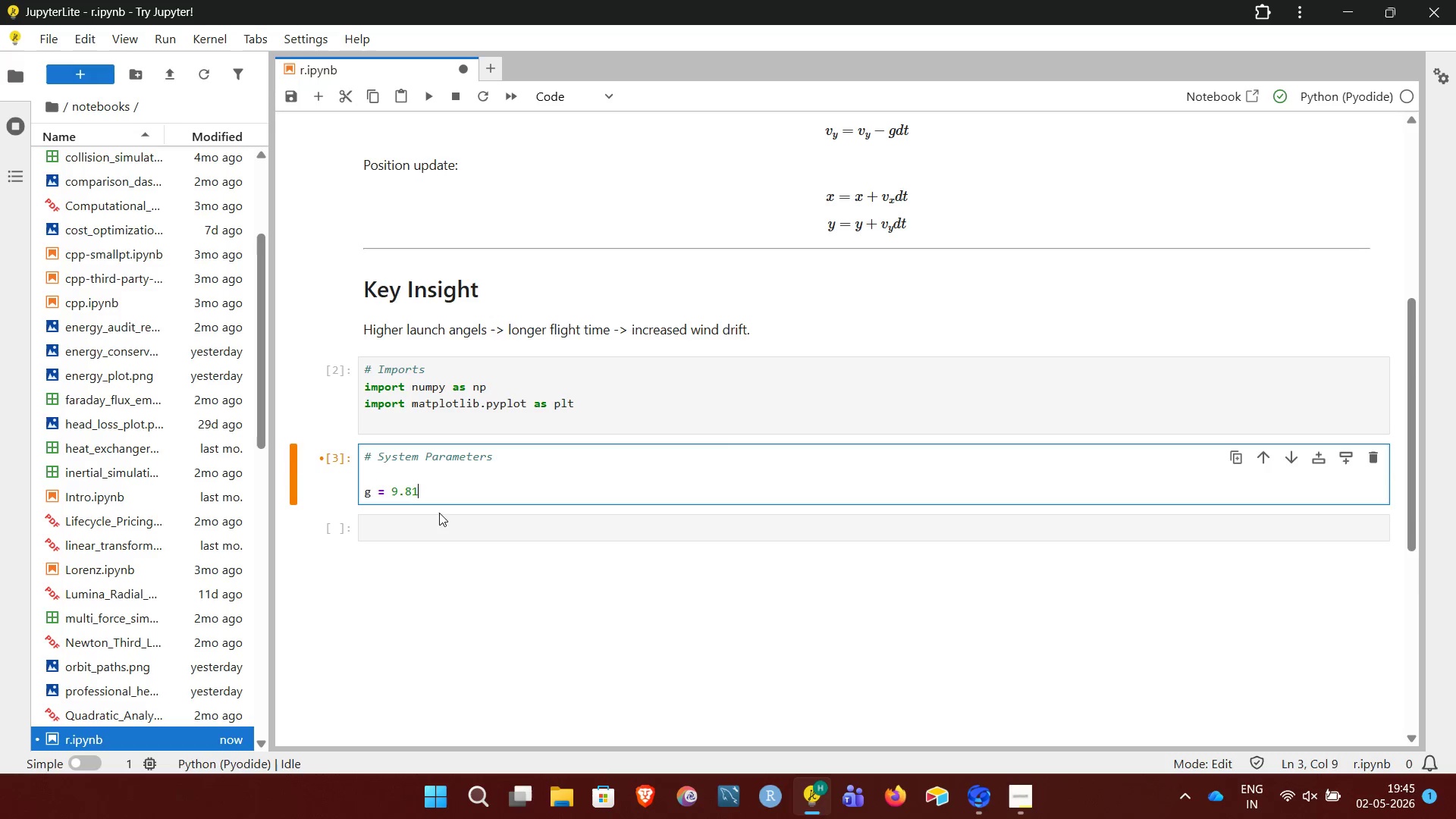 
key(Backspace)
 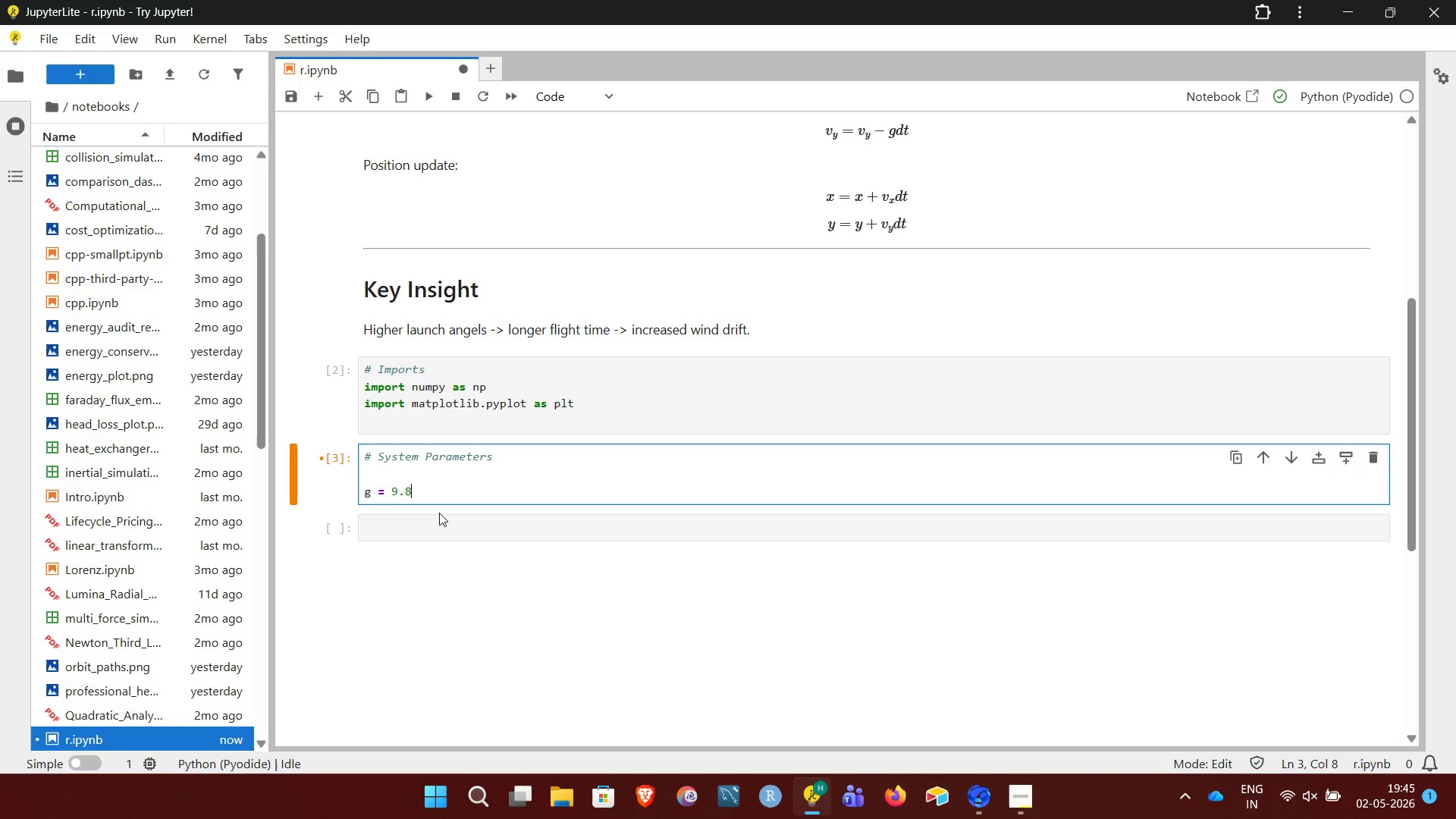 
key(Backspace)
 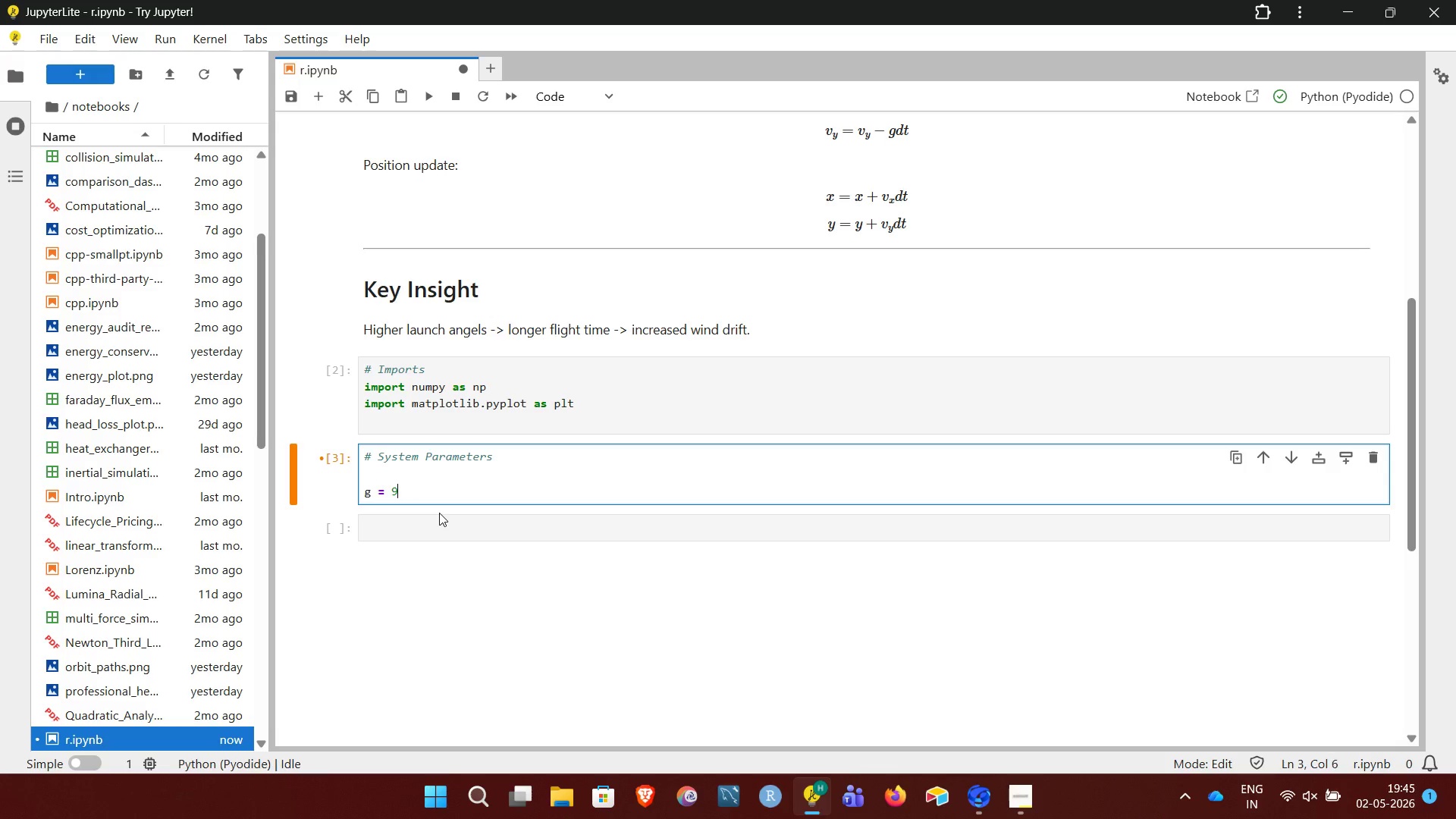 
key(Backspace)
 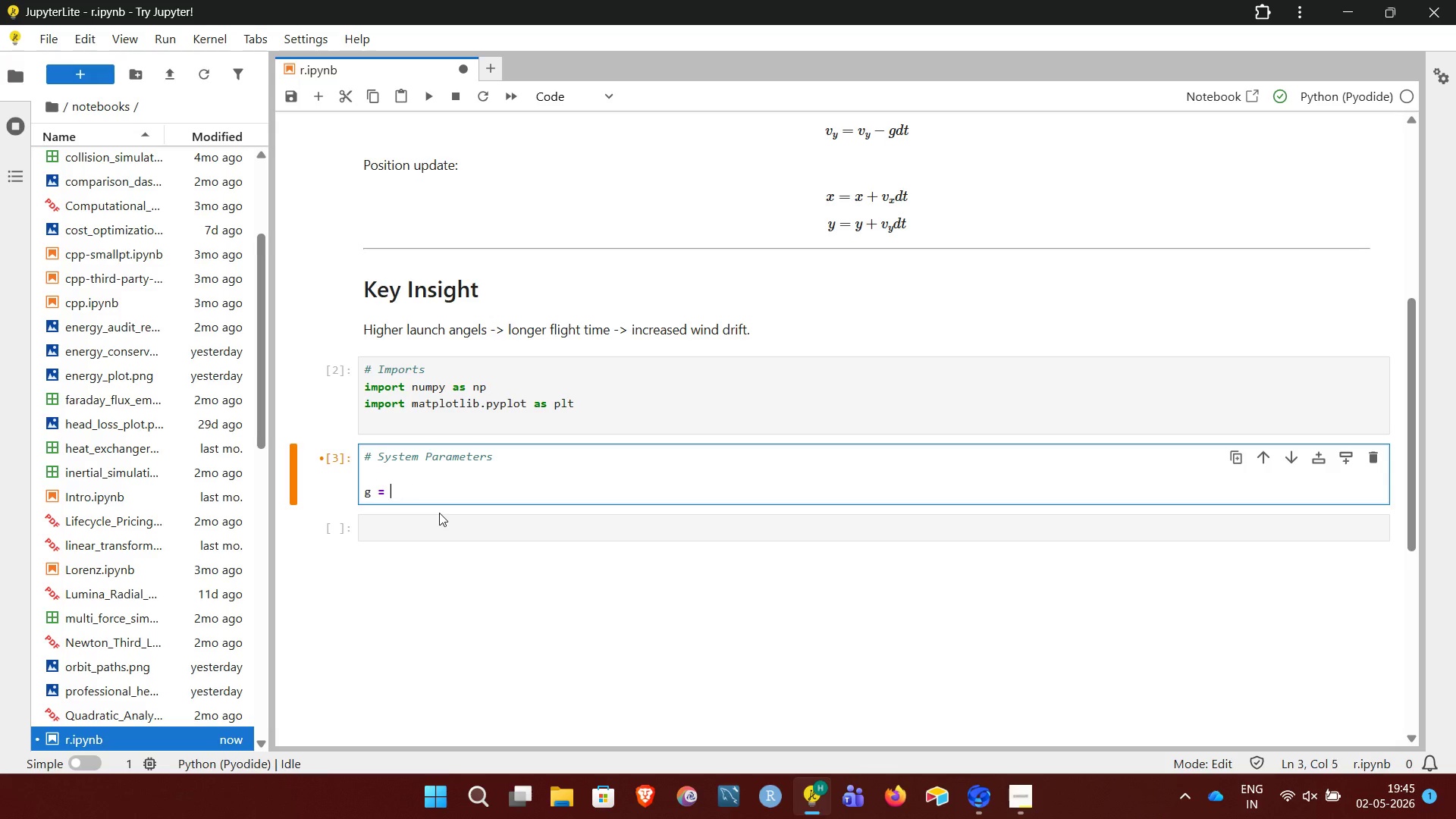 
key(Backspace)
 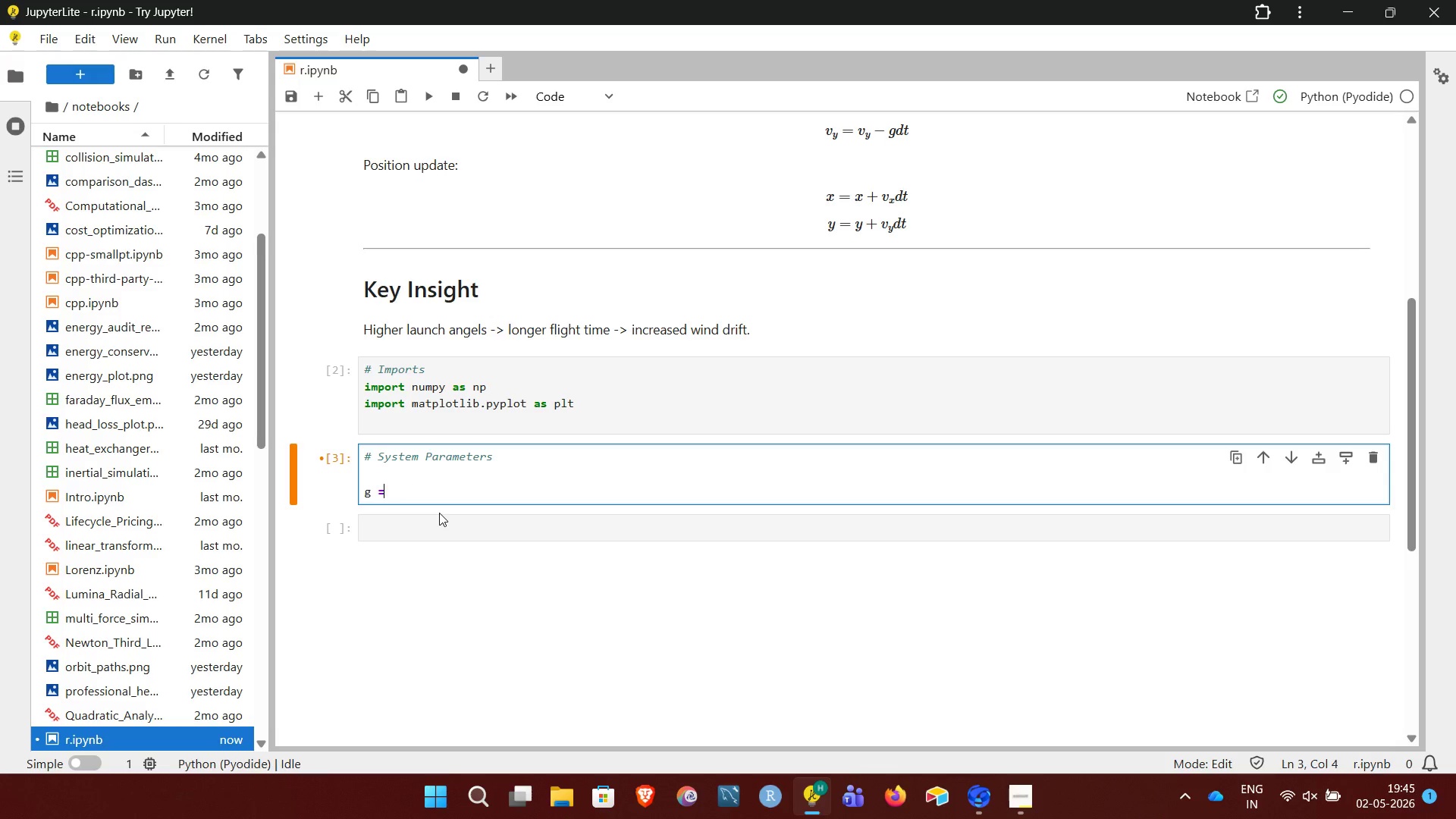 
key(Backspace)
 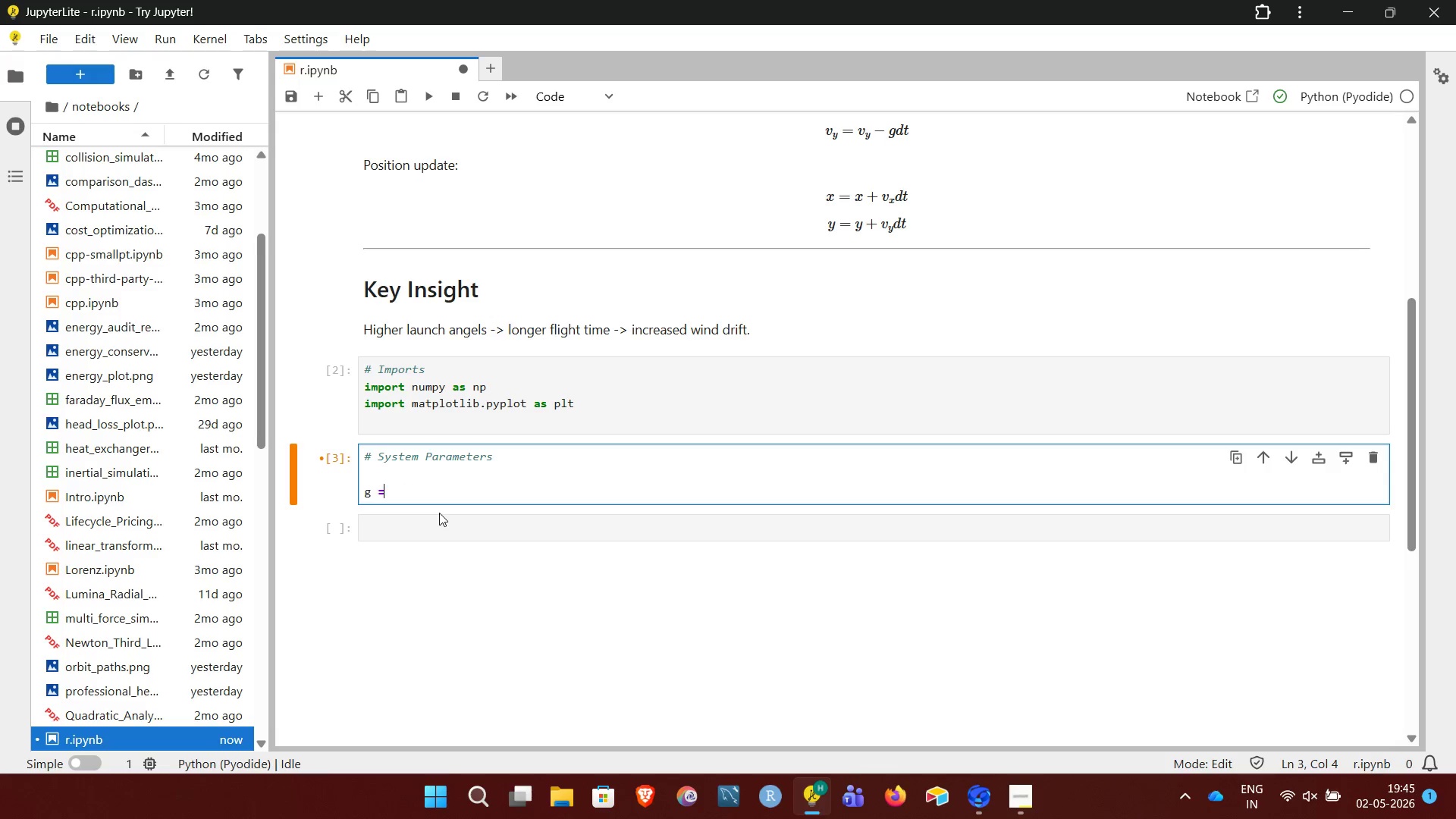 
key(Backspace)
 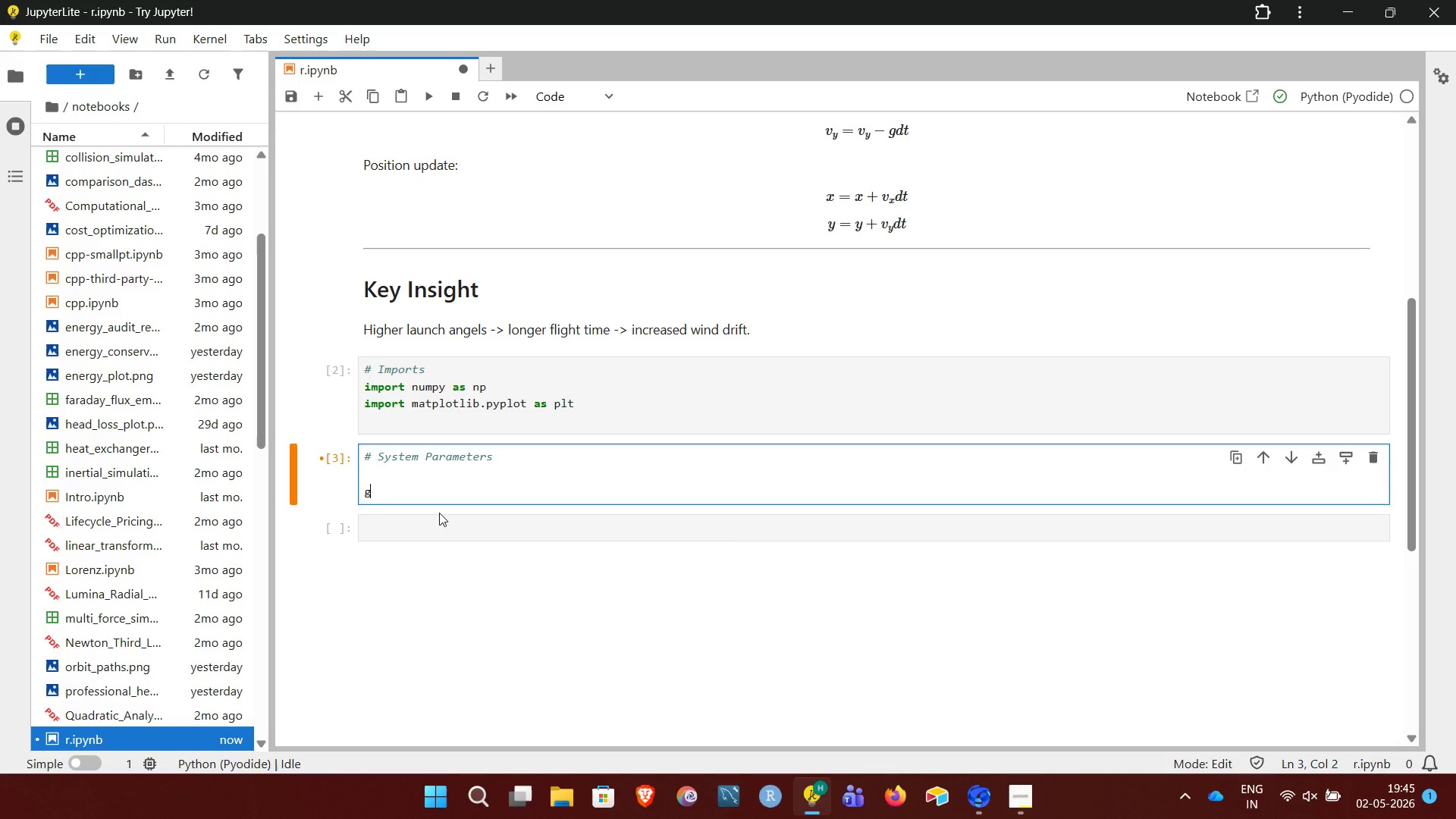 
key(Backspace)
 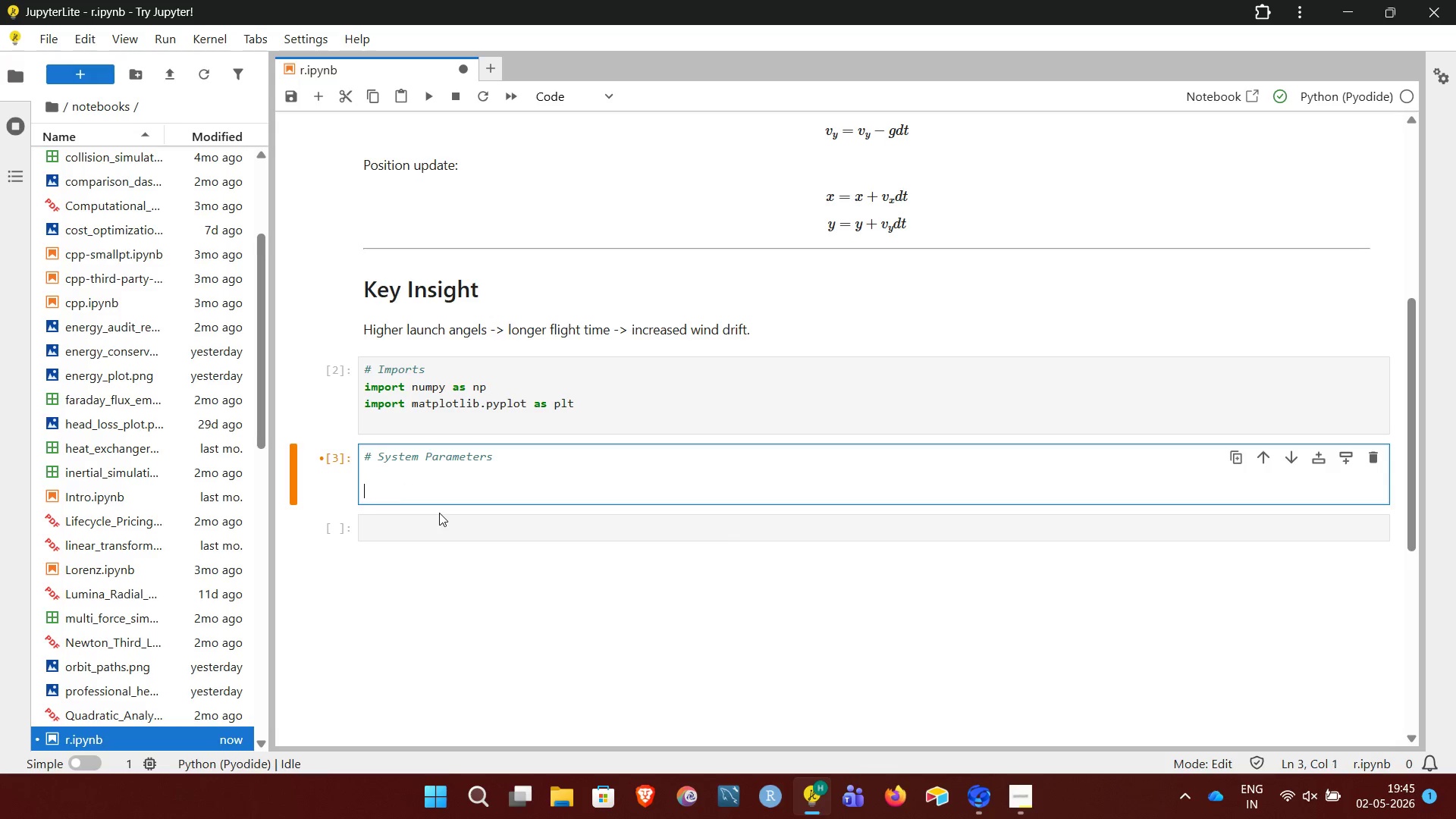 
key(Backspace)
 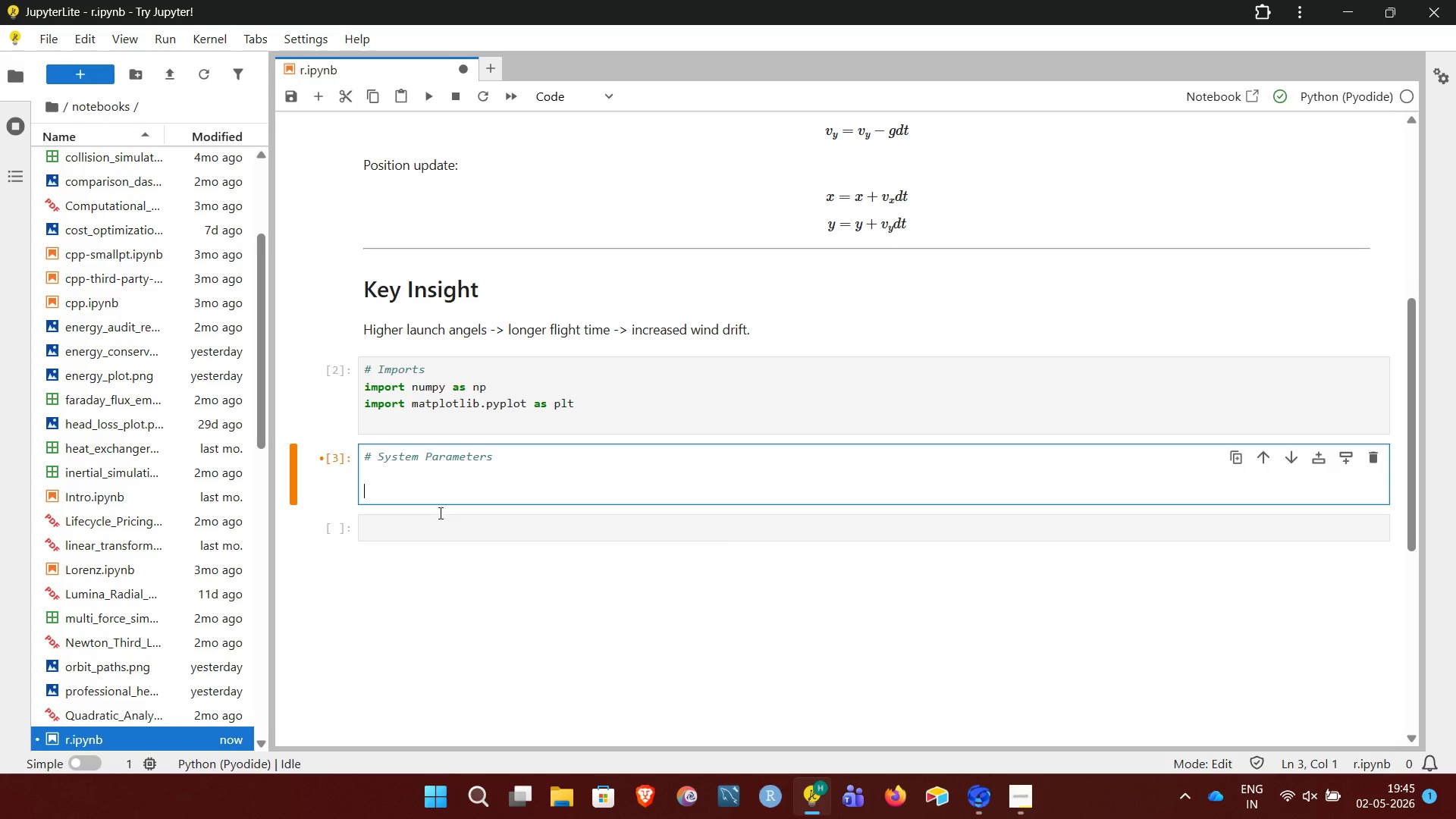 
key(Backspace)
 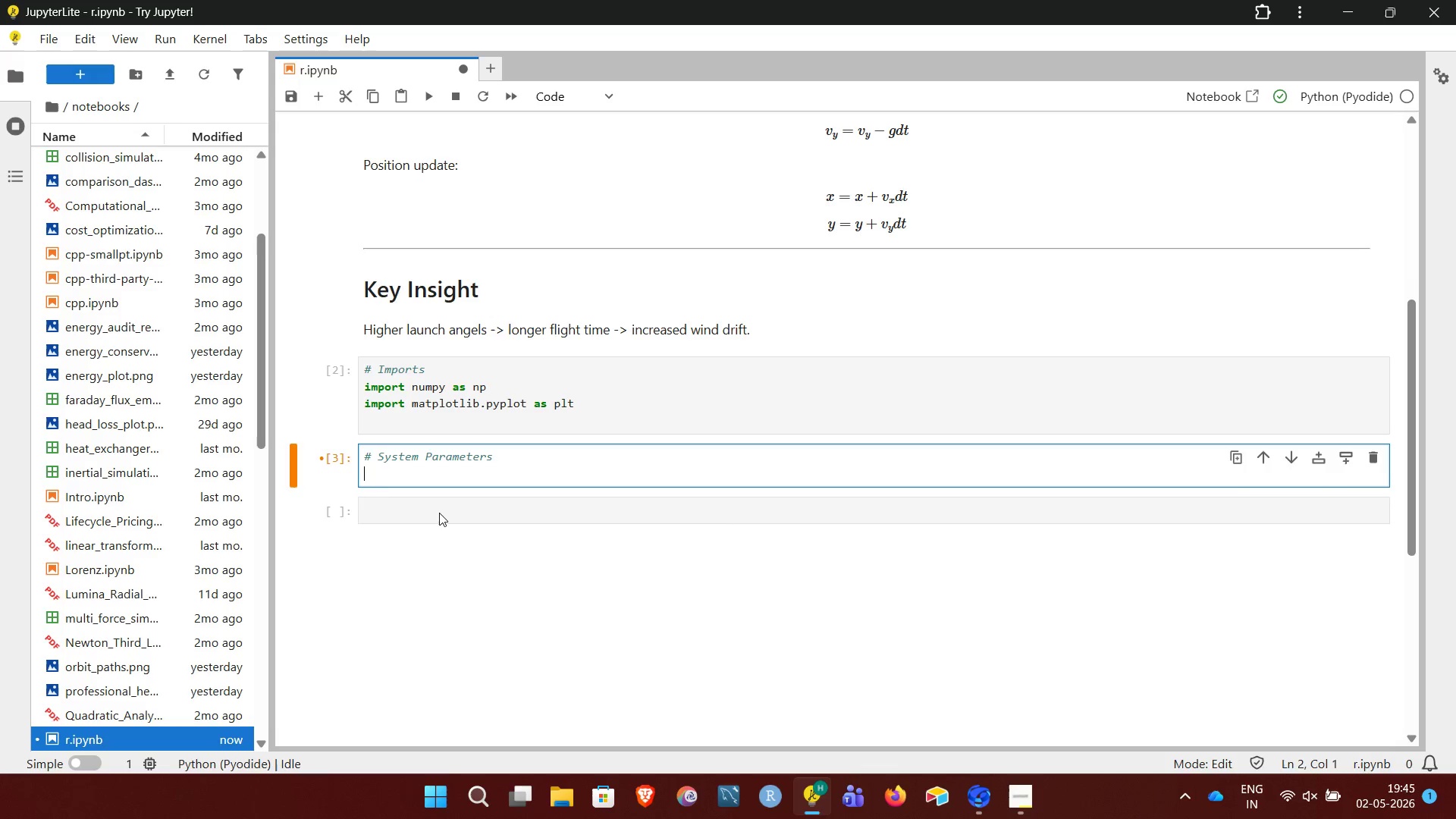 
key(Backspace)
 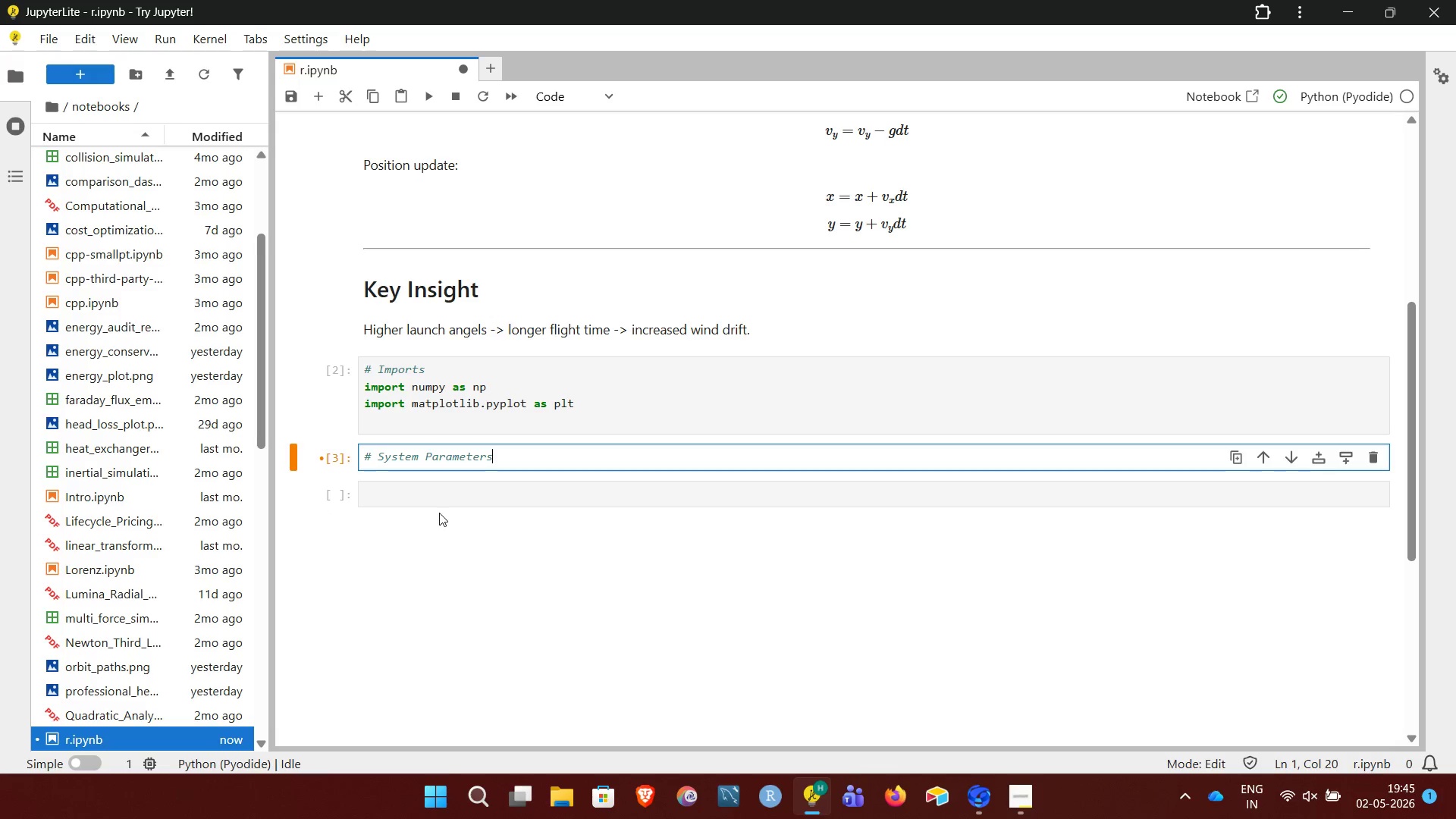 
key(Shift+Enter)
 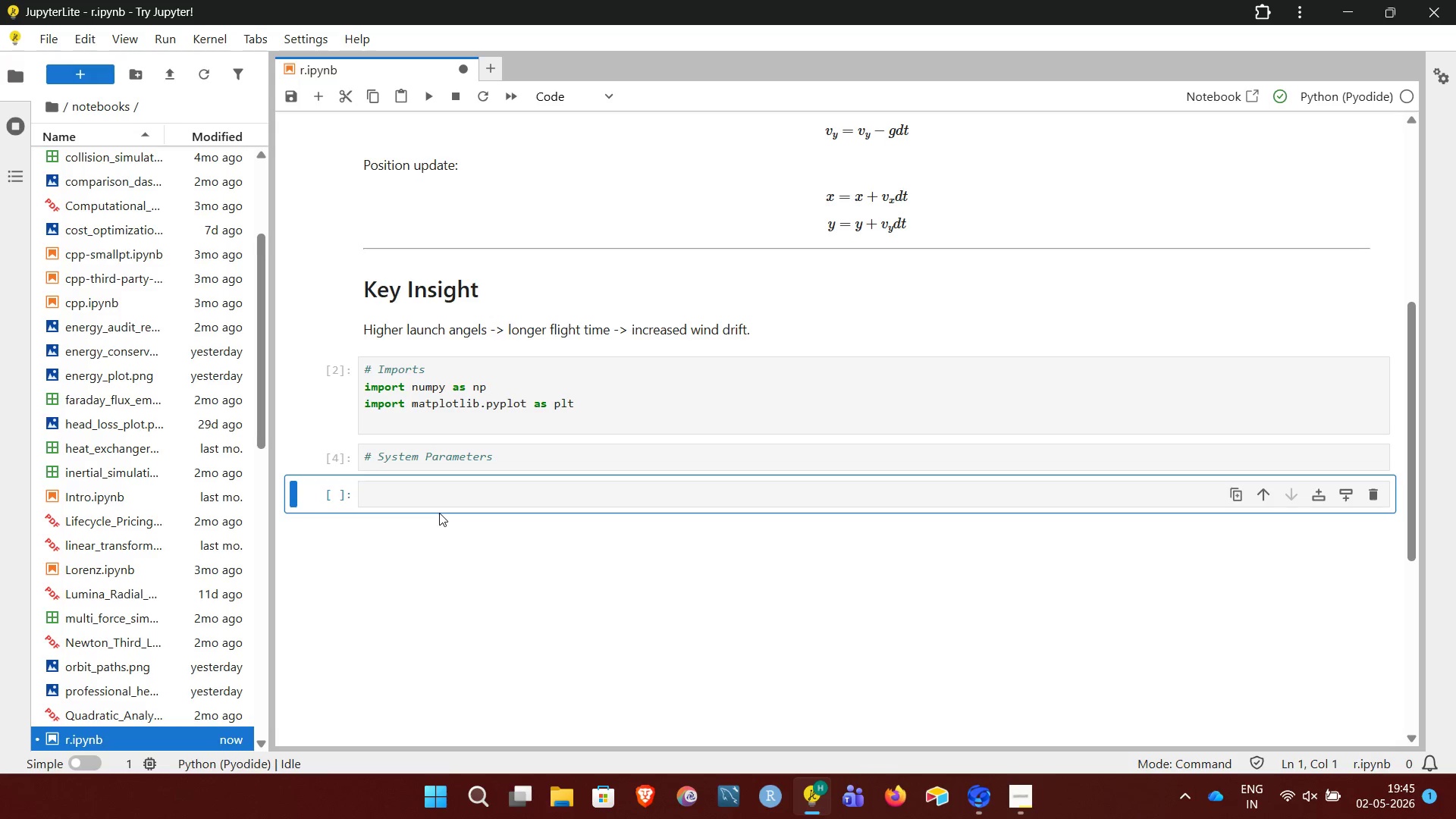 
key(G)
 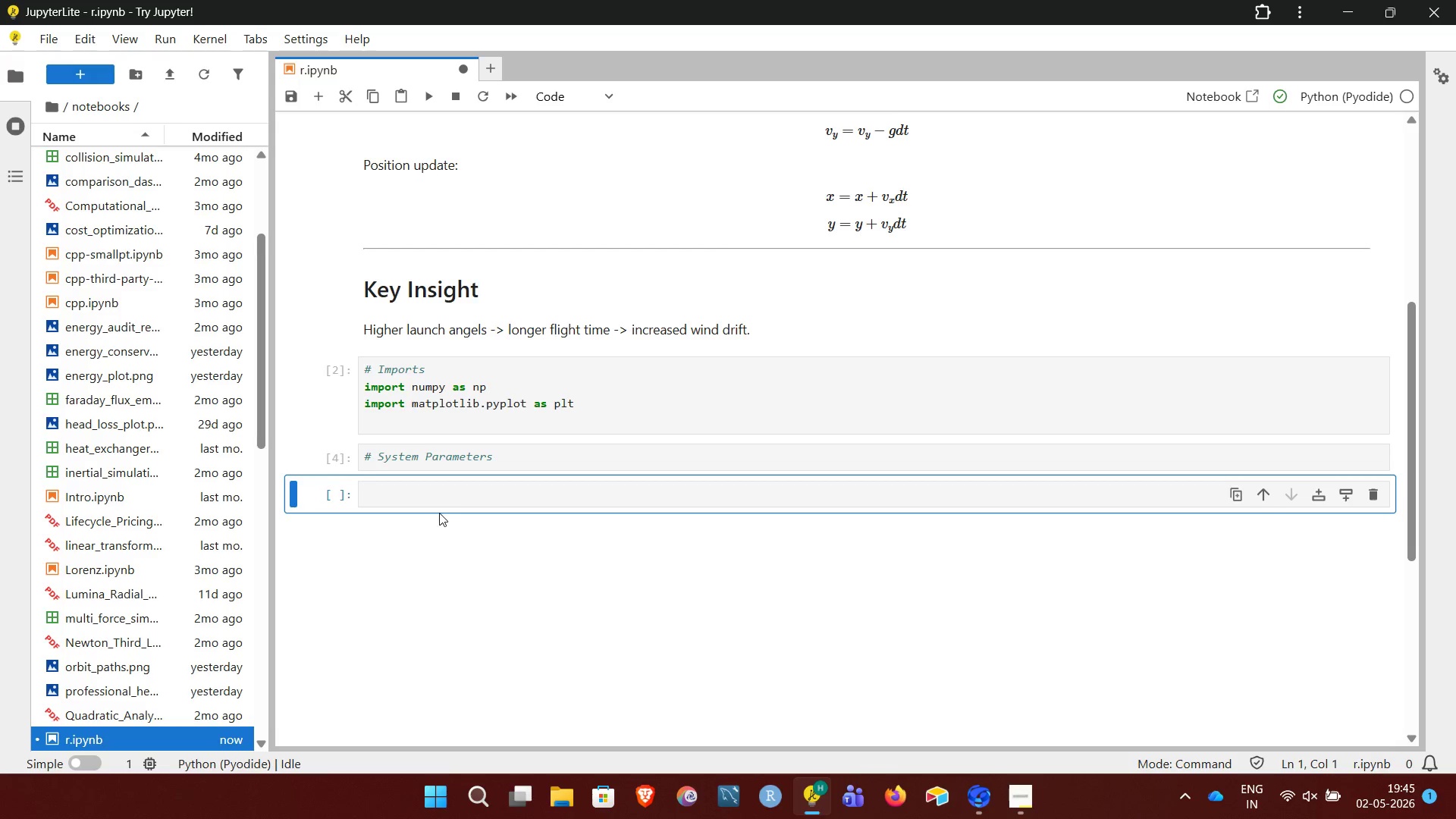 
key(Space)
 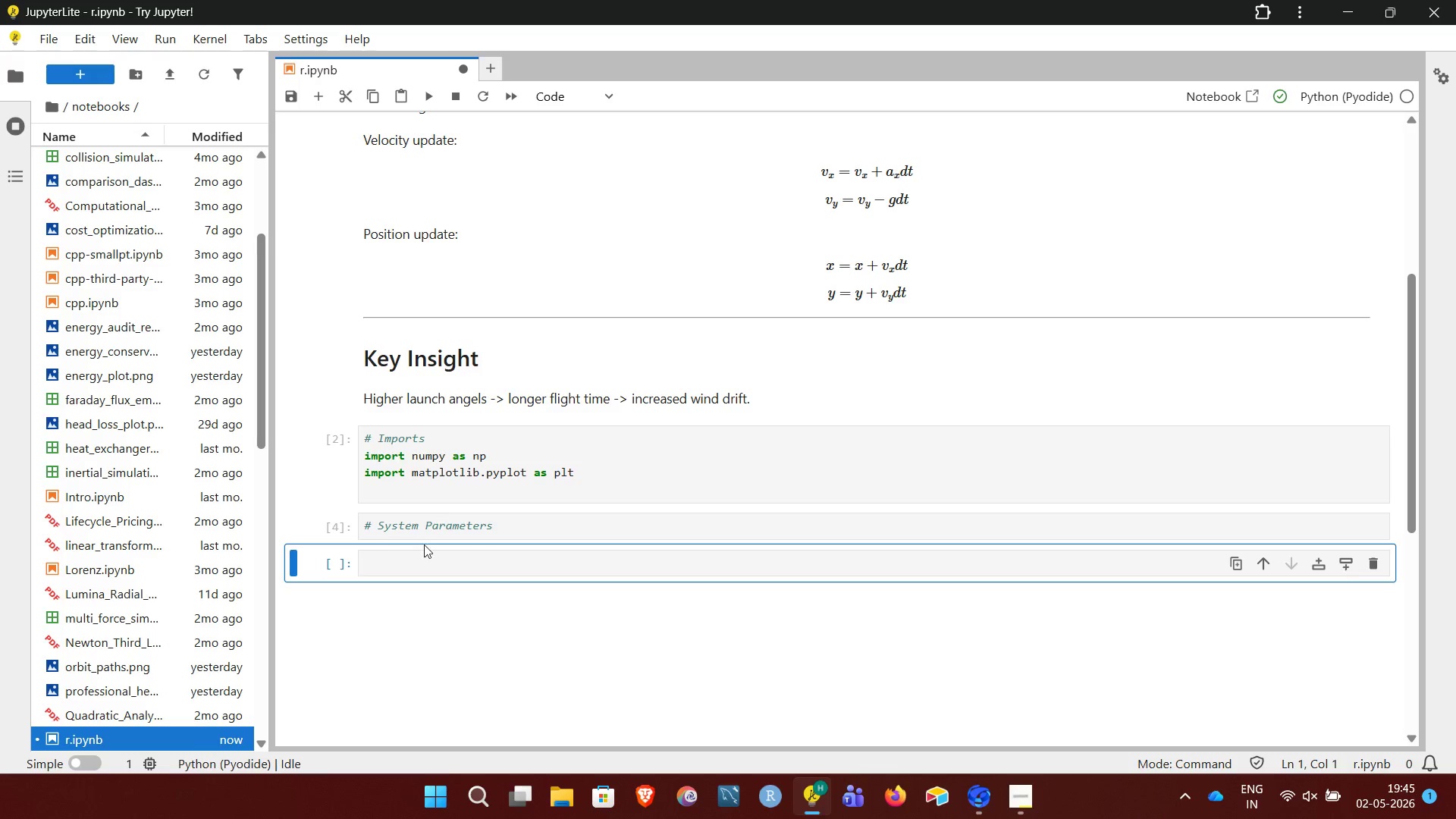 
left_click([412, 556])
 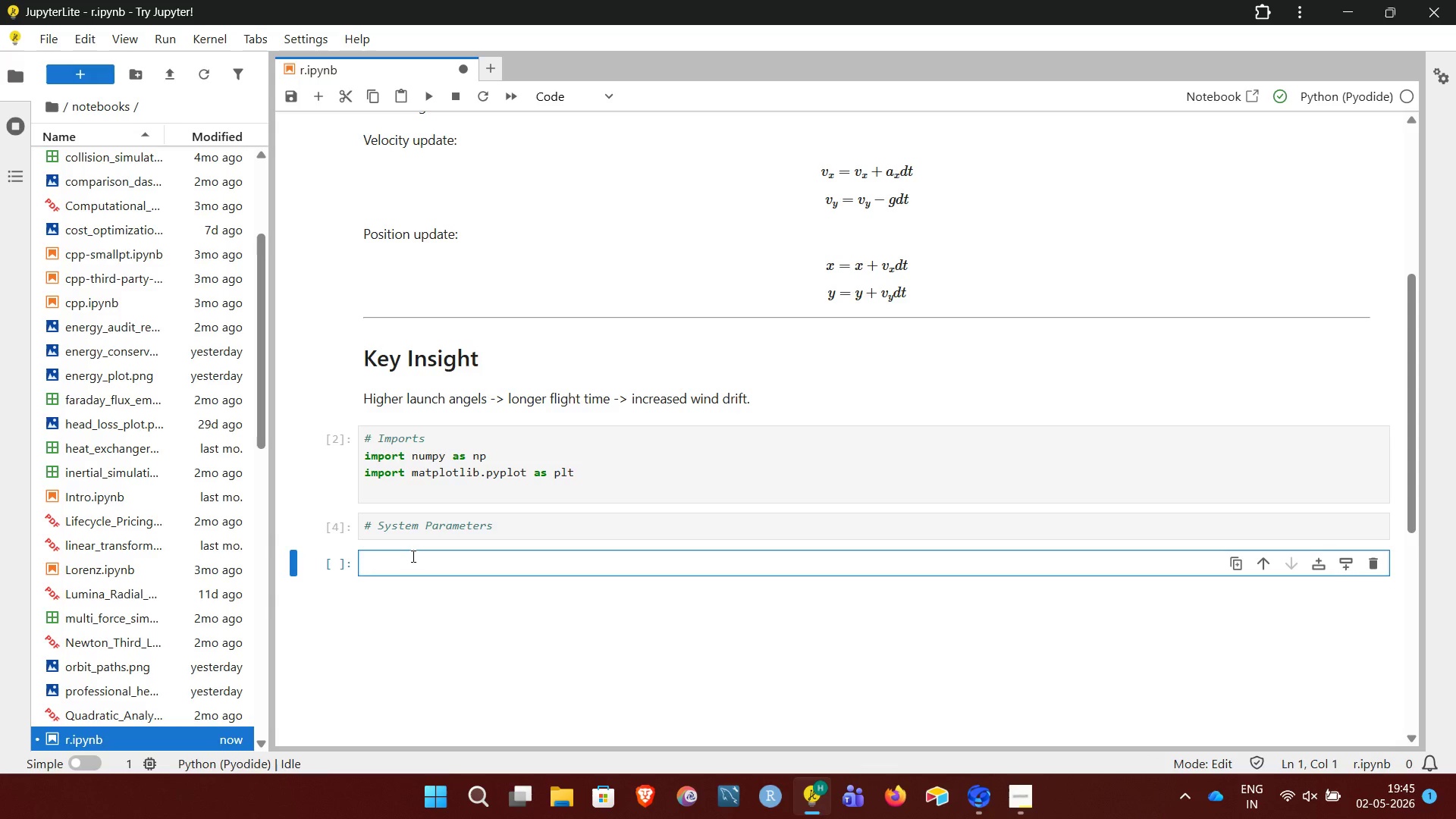 
type(g = 9.81)
key(NumpadEnter)
type(dt = 0.01)
key(NumpadEnter)
type(t_mac)
key(Backspace)
type(x = 12)
key(NumpadEnter)
type(time = np.arra)
key(Backspace)
key(Backspace)
type(ange)
 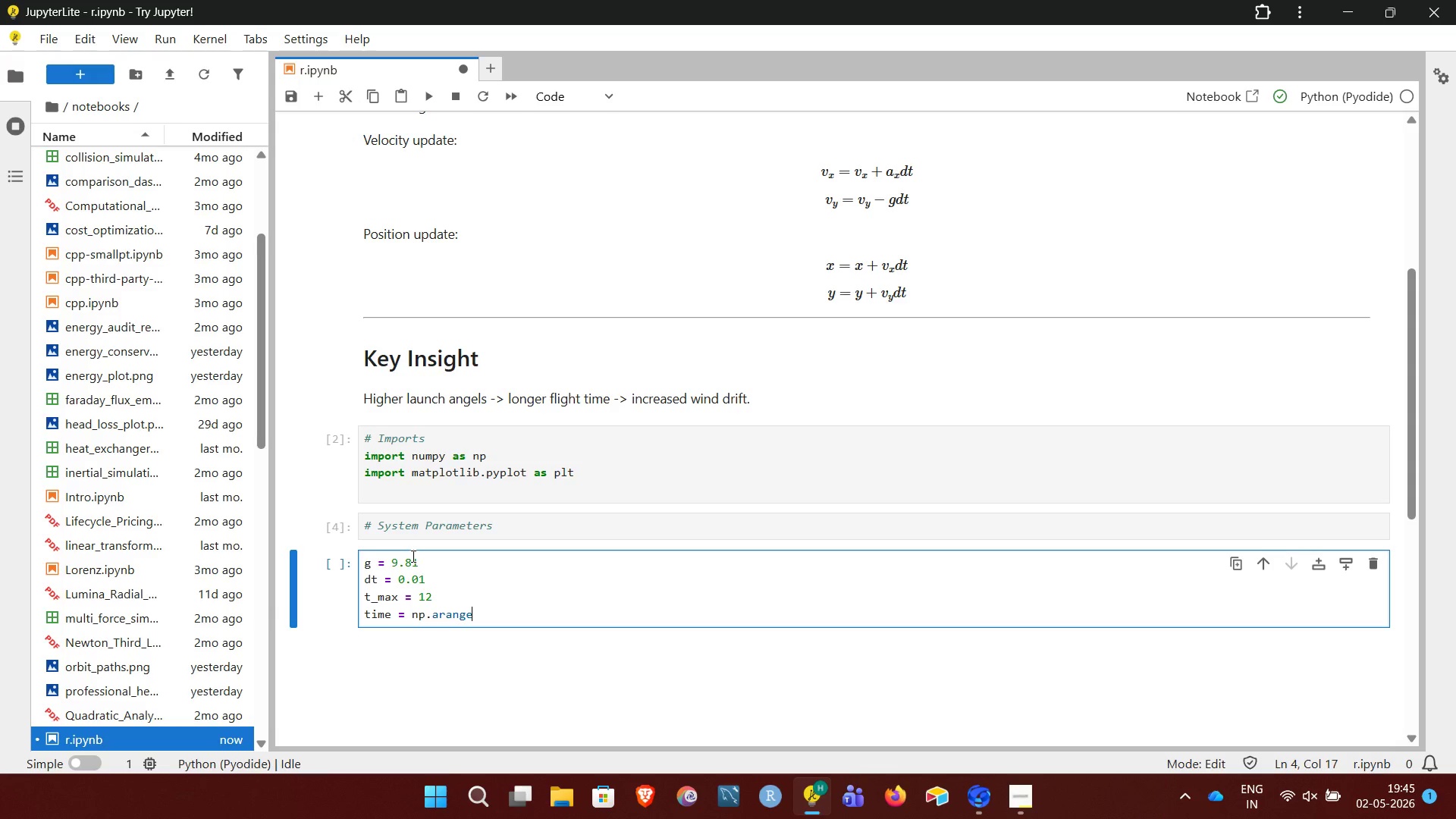 
wait(9.78)
 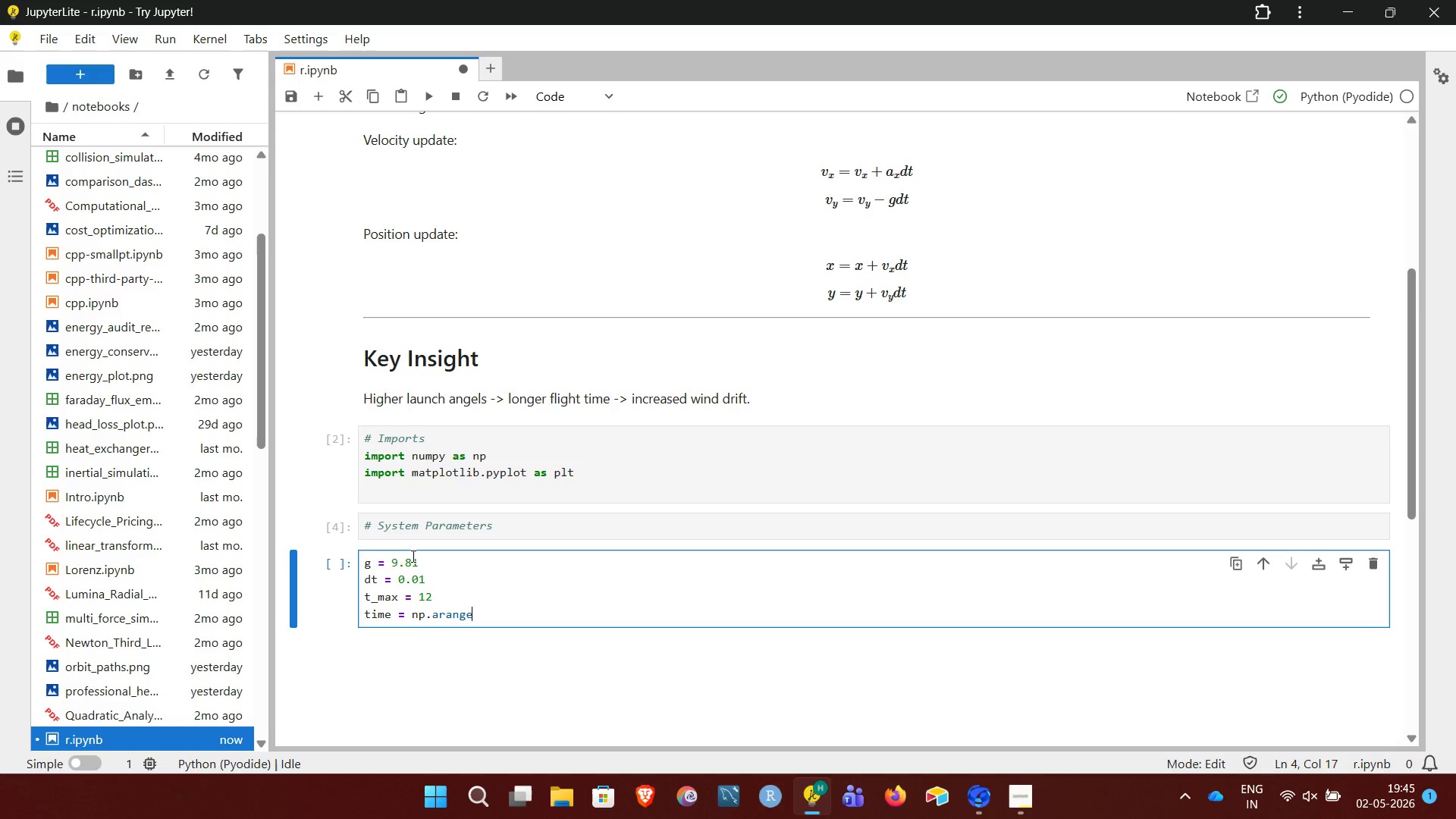 
type((0, t_max, dt))
key(NumpadEnter)
key(NumpadEnter)
type(v0 = 50  # initial velocity (m/s))
key(NumpadEnter)
 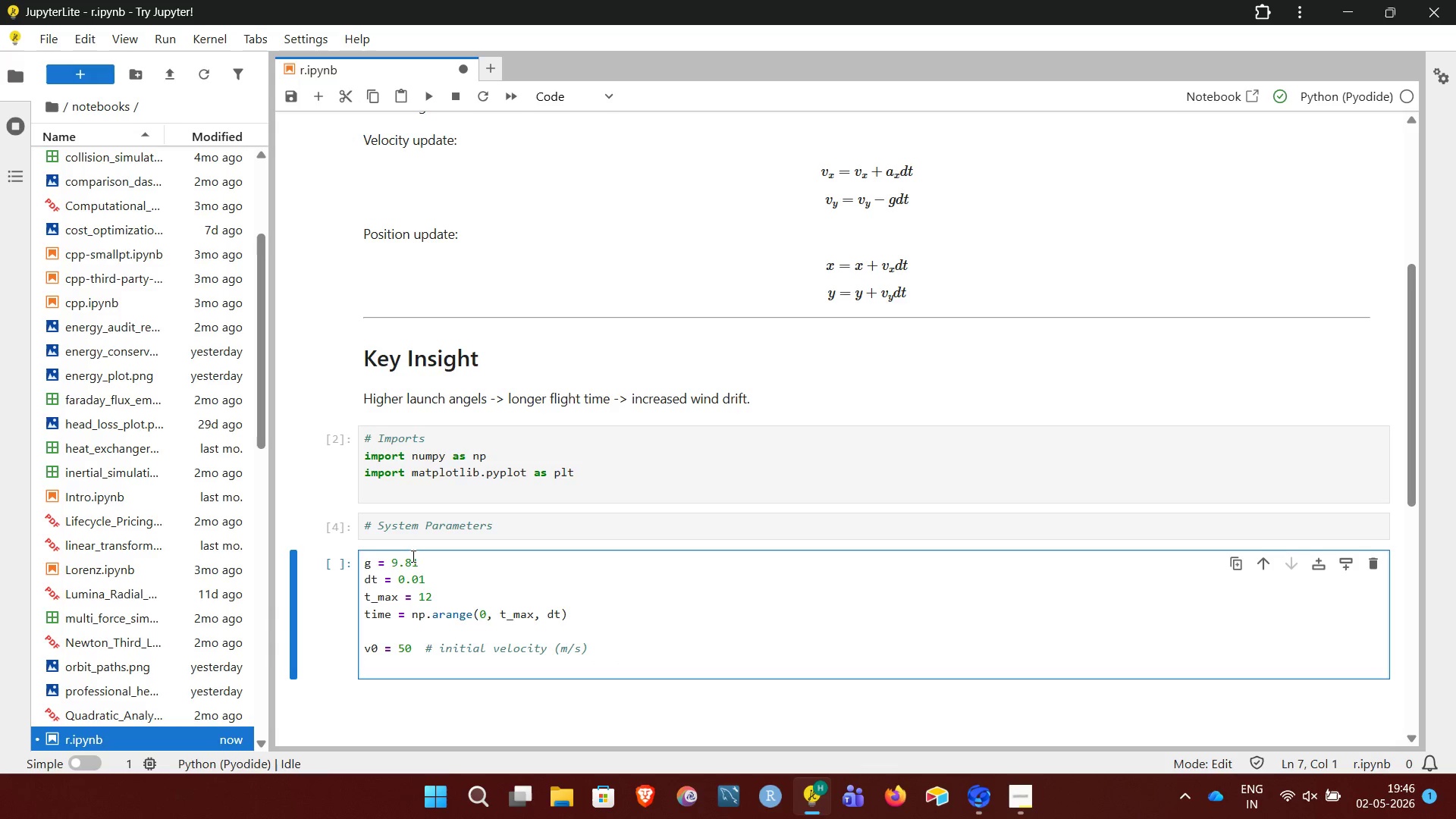 
wait(5.8)
 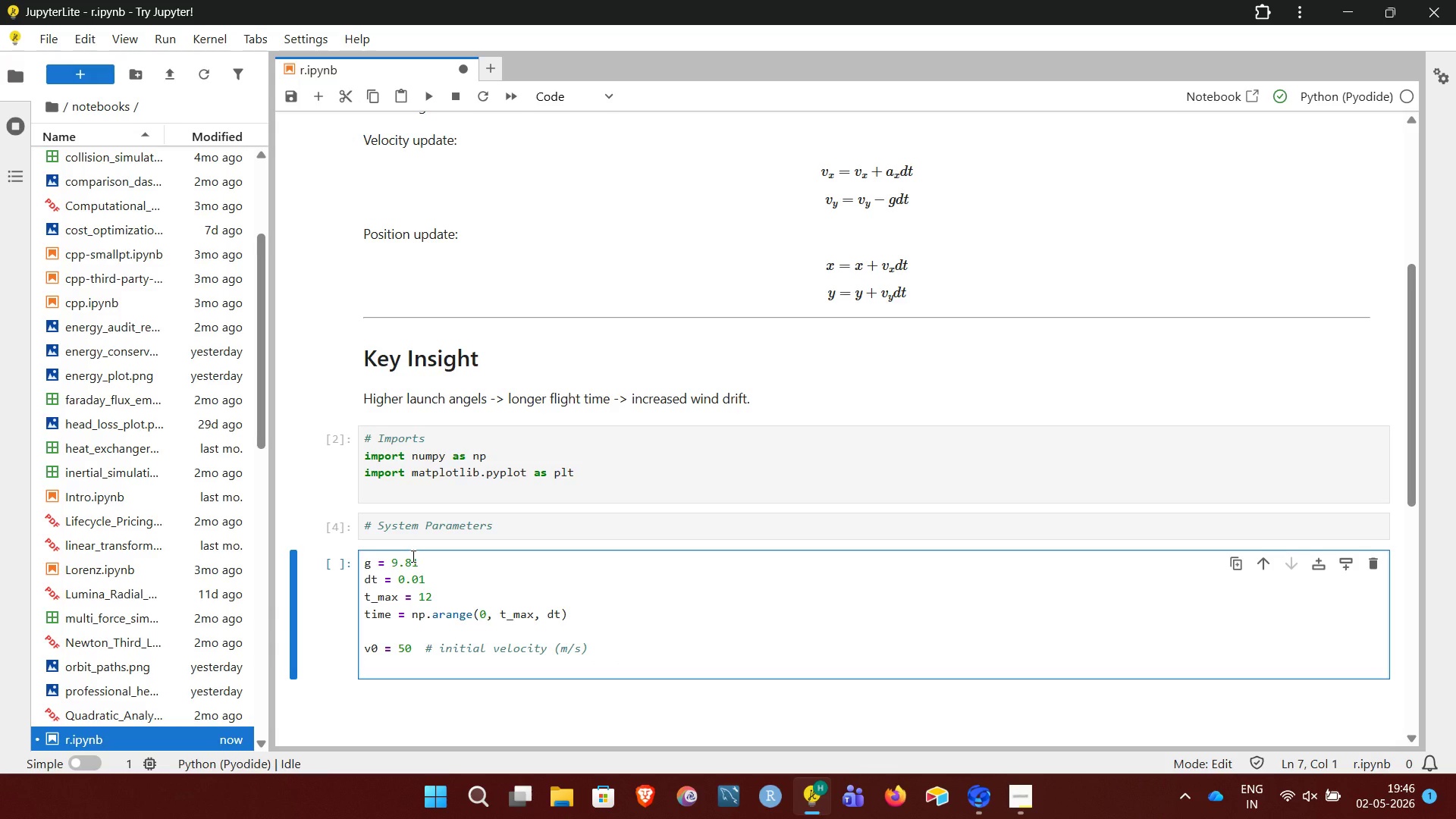 
key(Shift+Enter)
 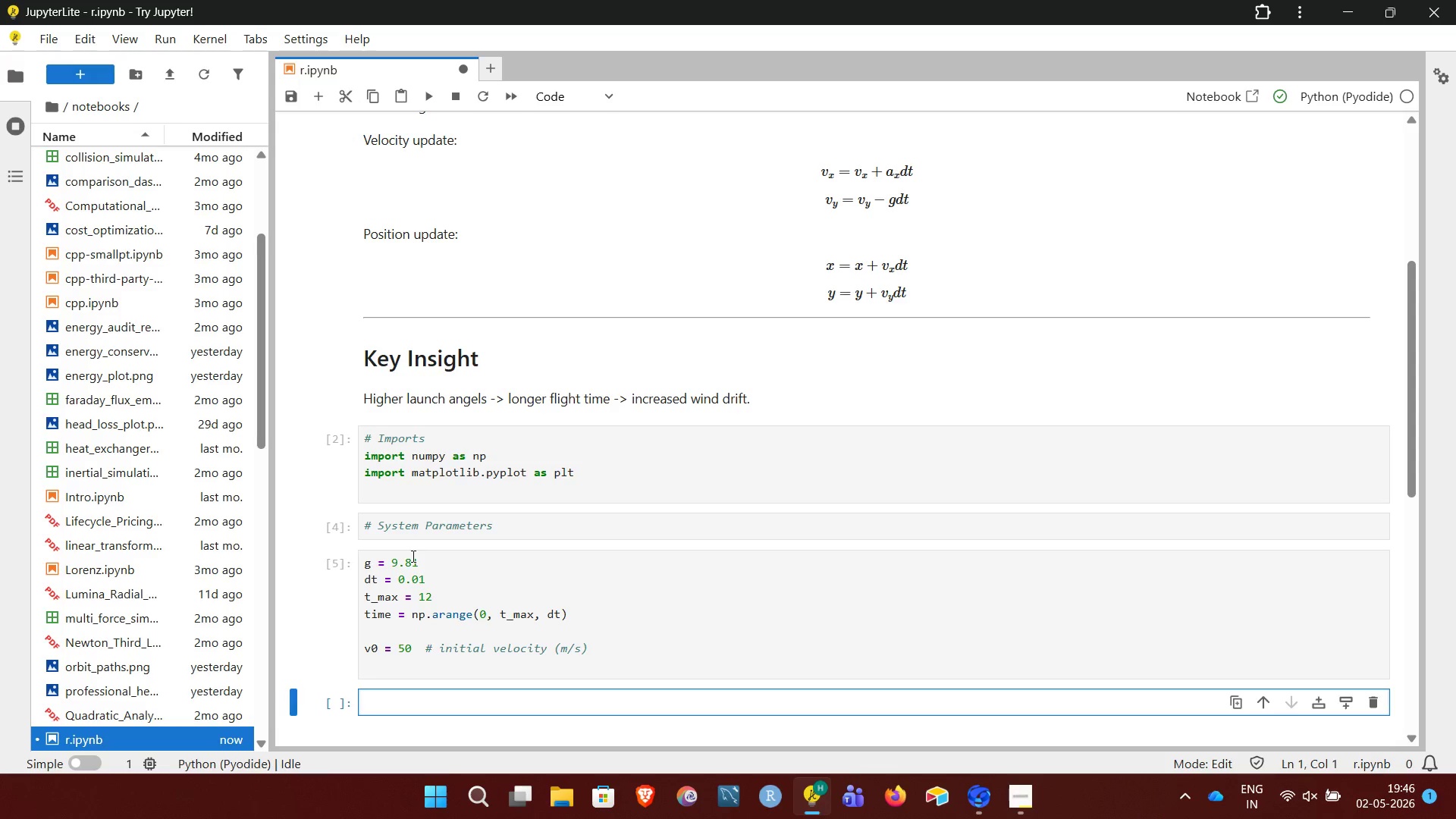 
key(ArrowUp)
 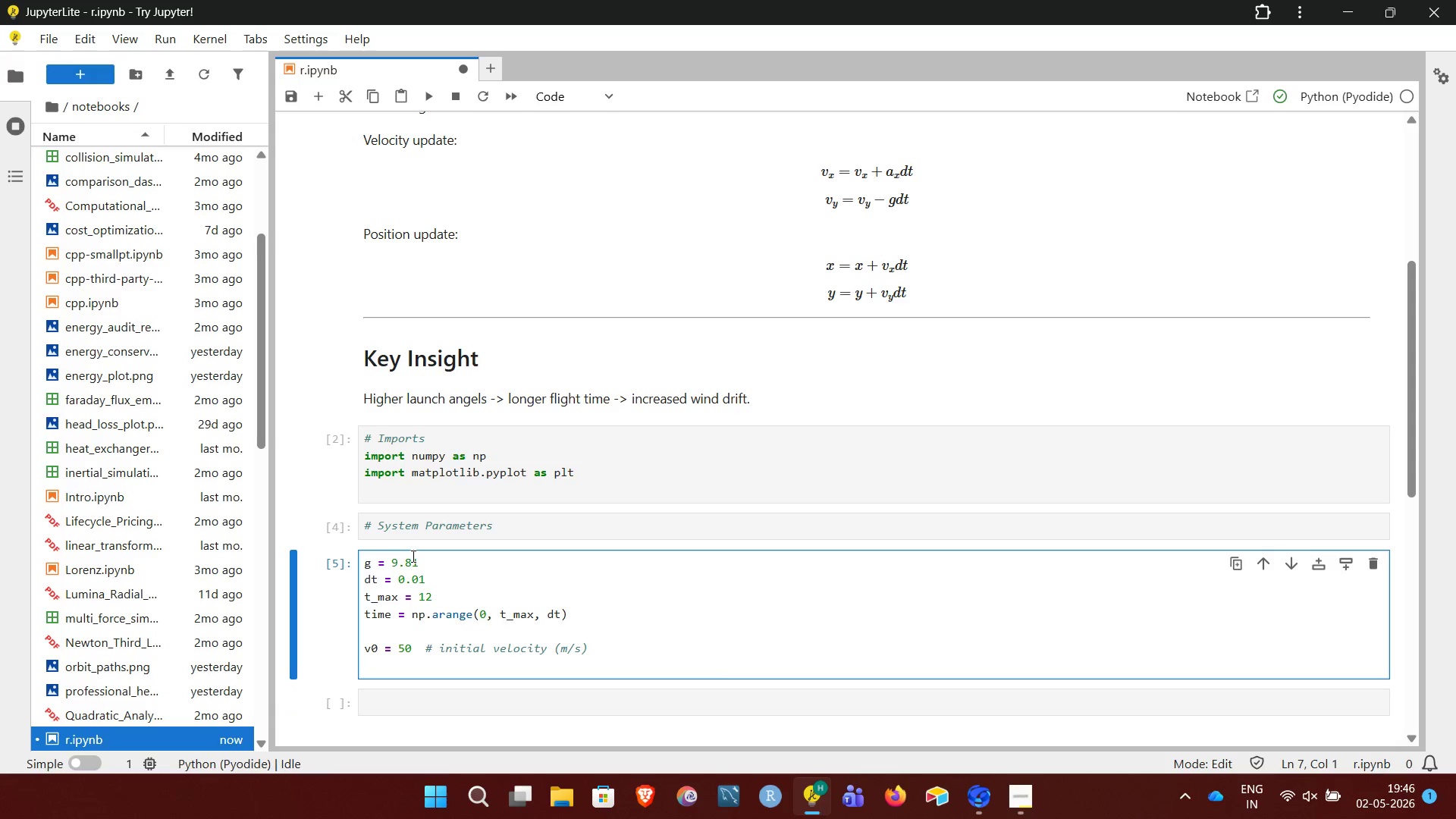 
key(Backspace)
 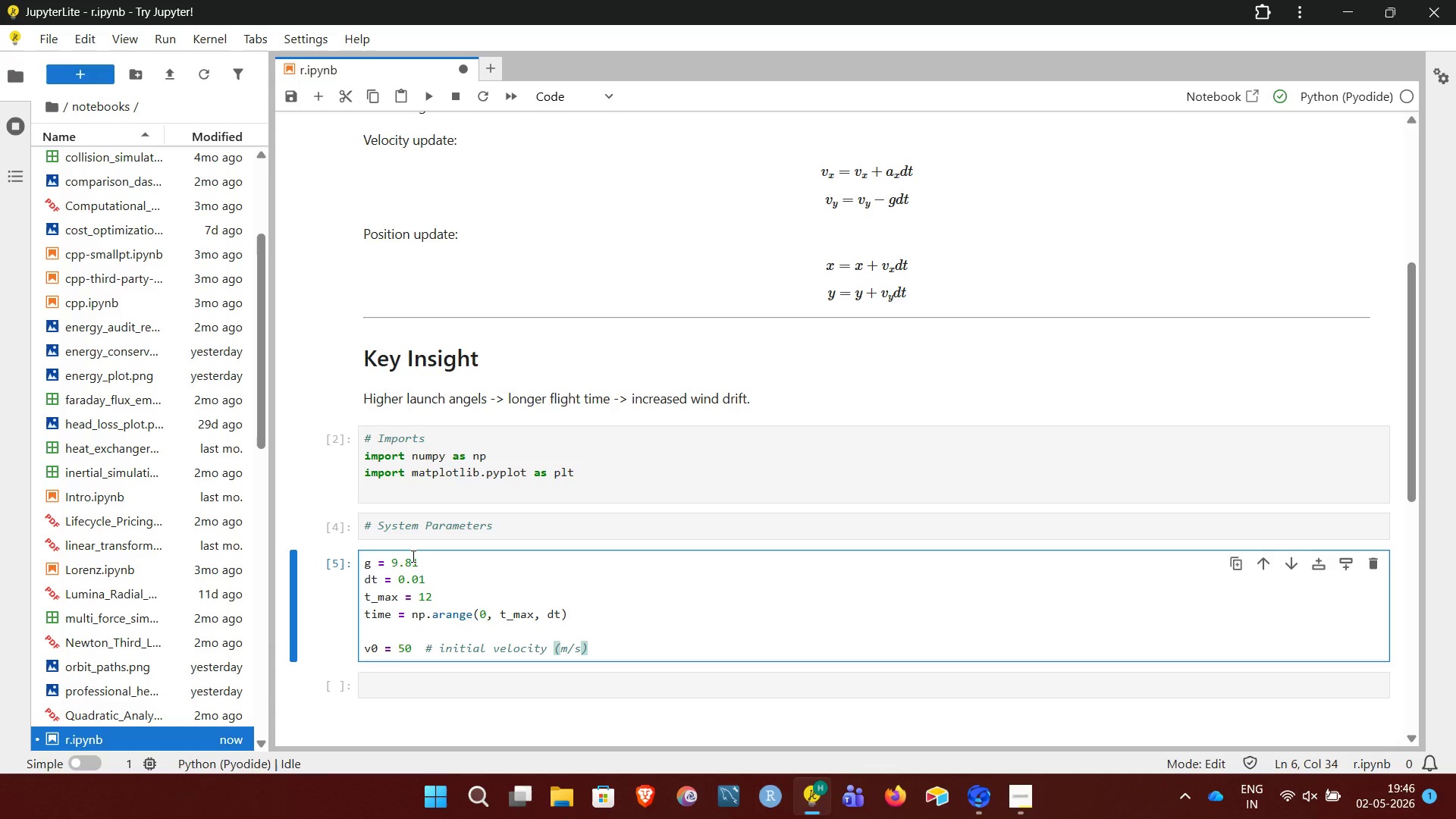 
key(Shift+Enter)
 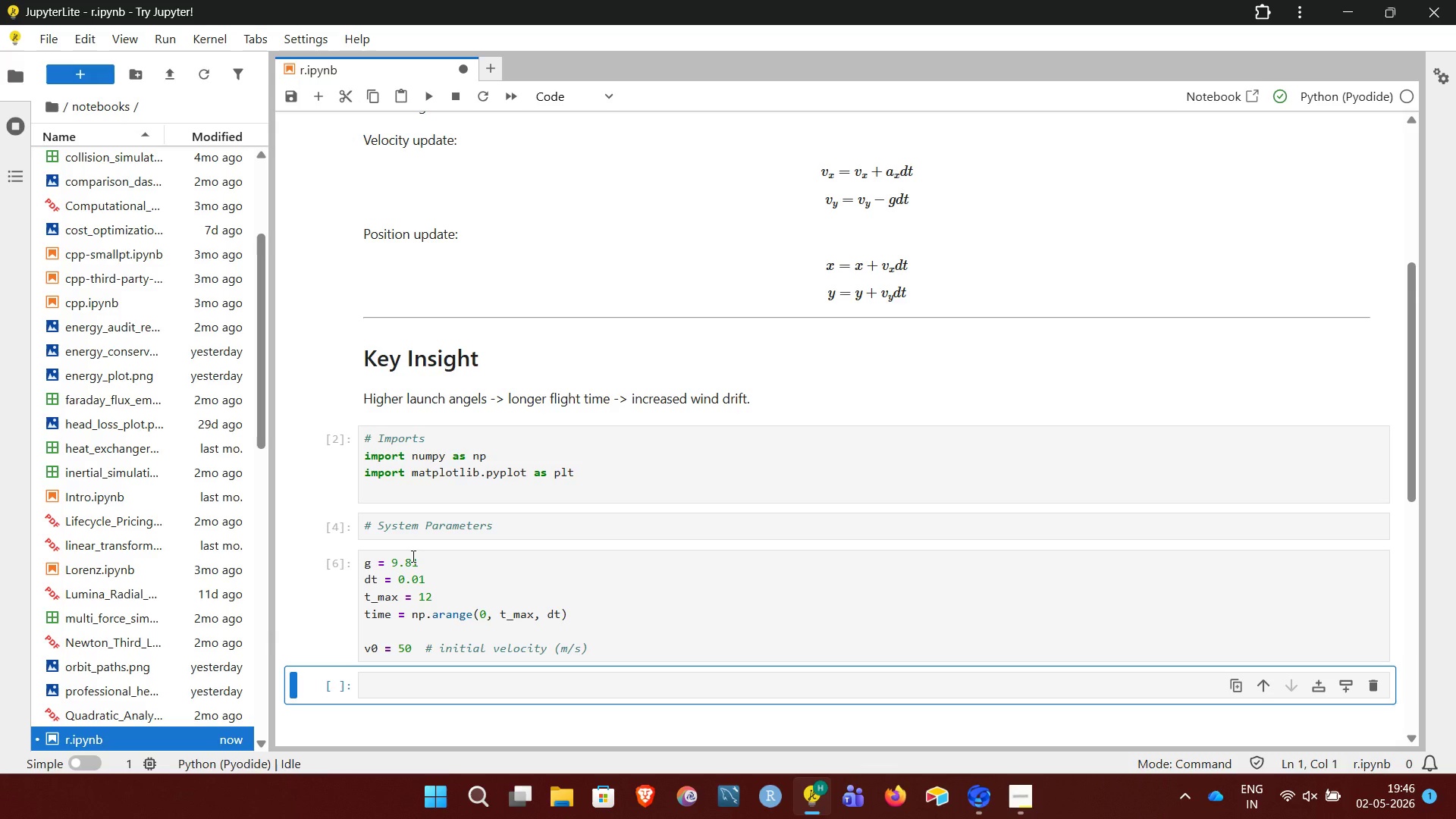 
wait(5.06)
 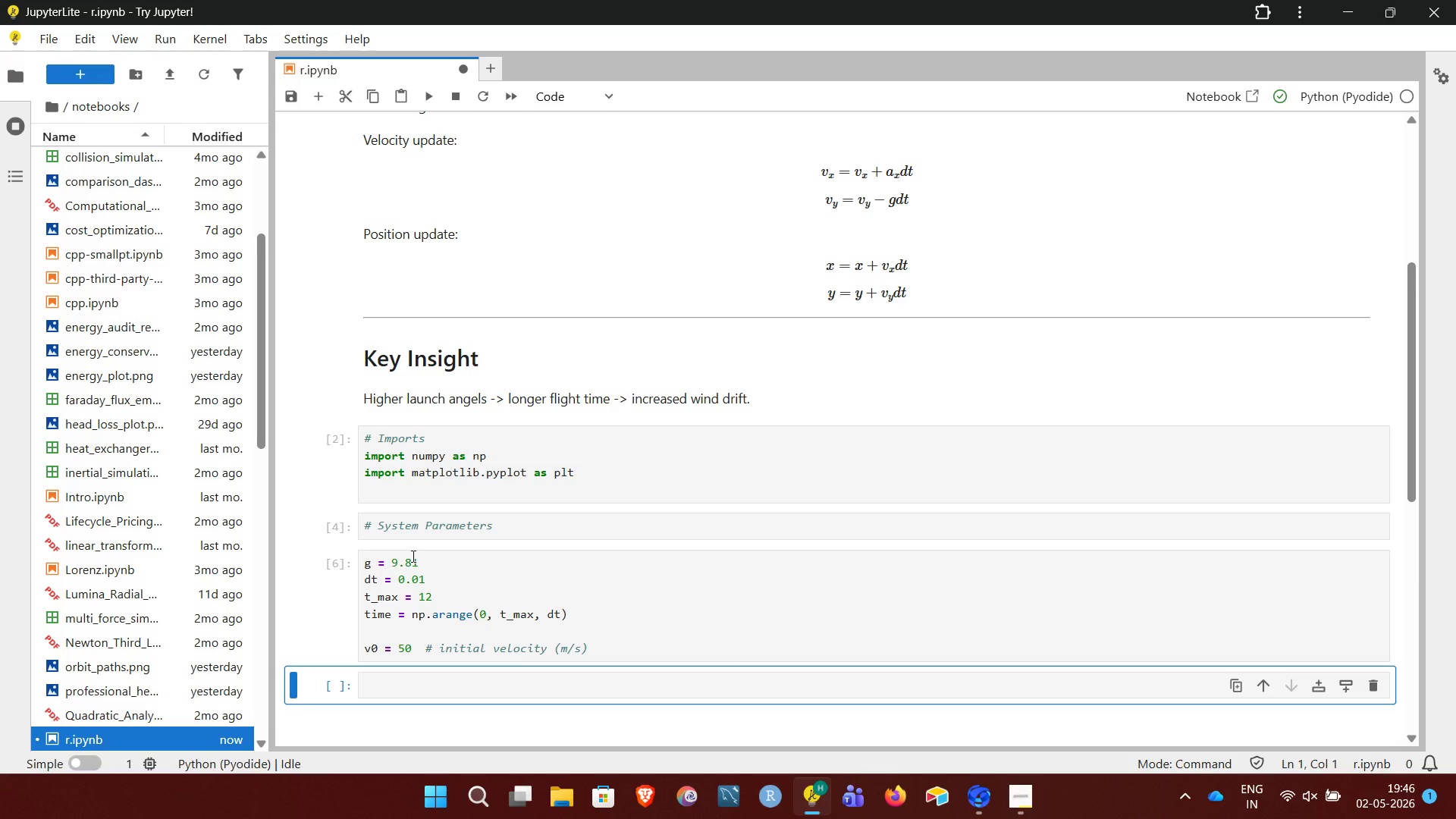 
type(##)
 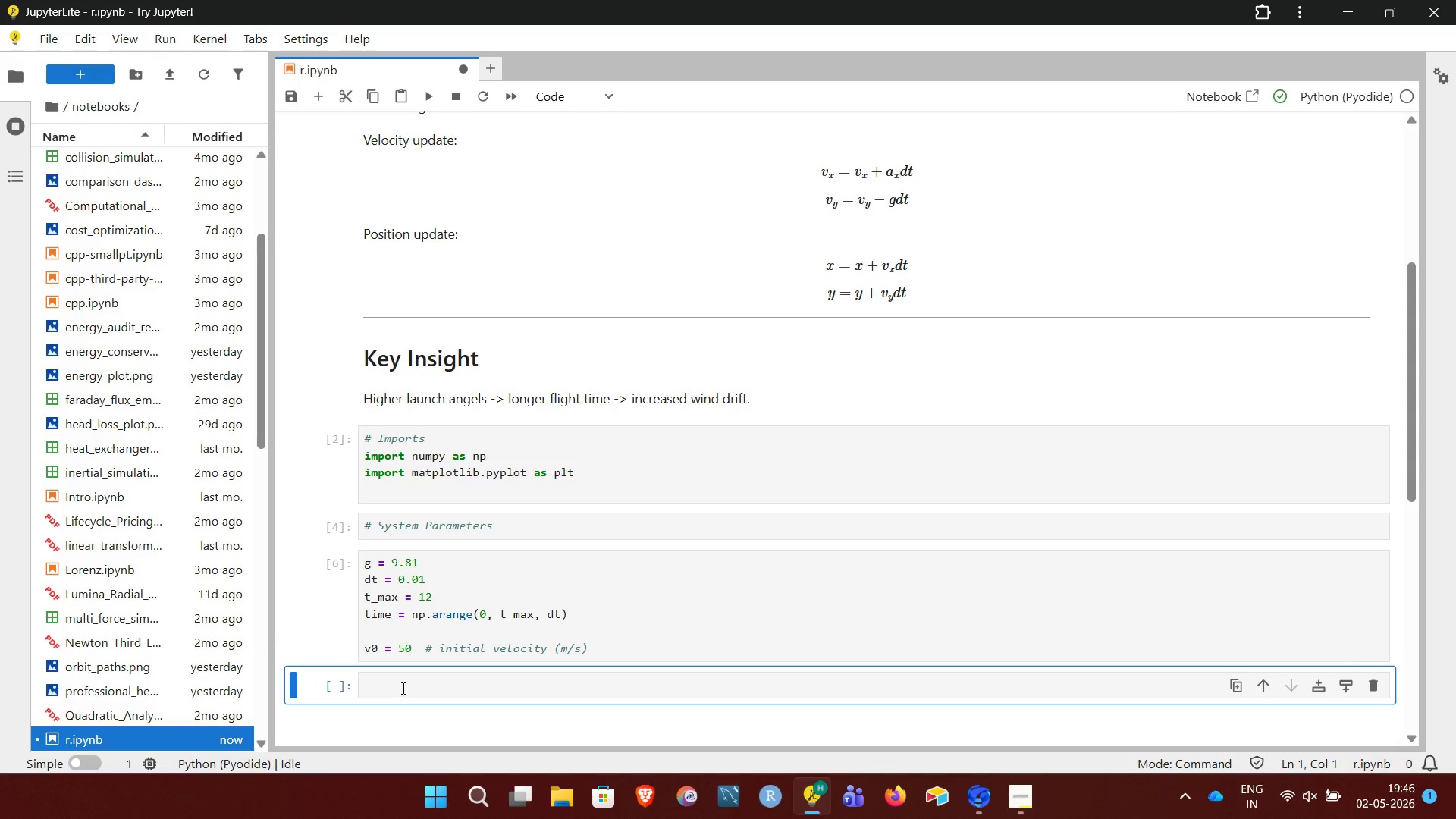 
left_click([401, 687])
 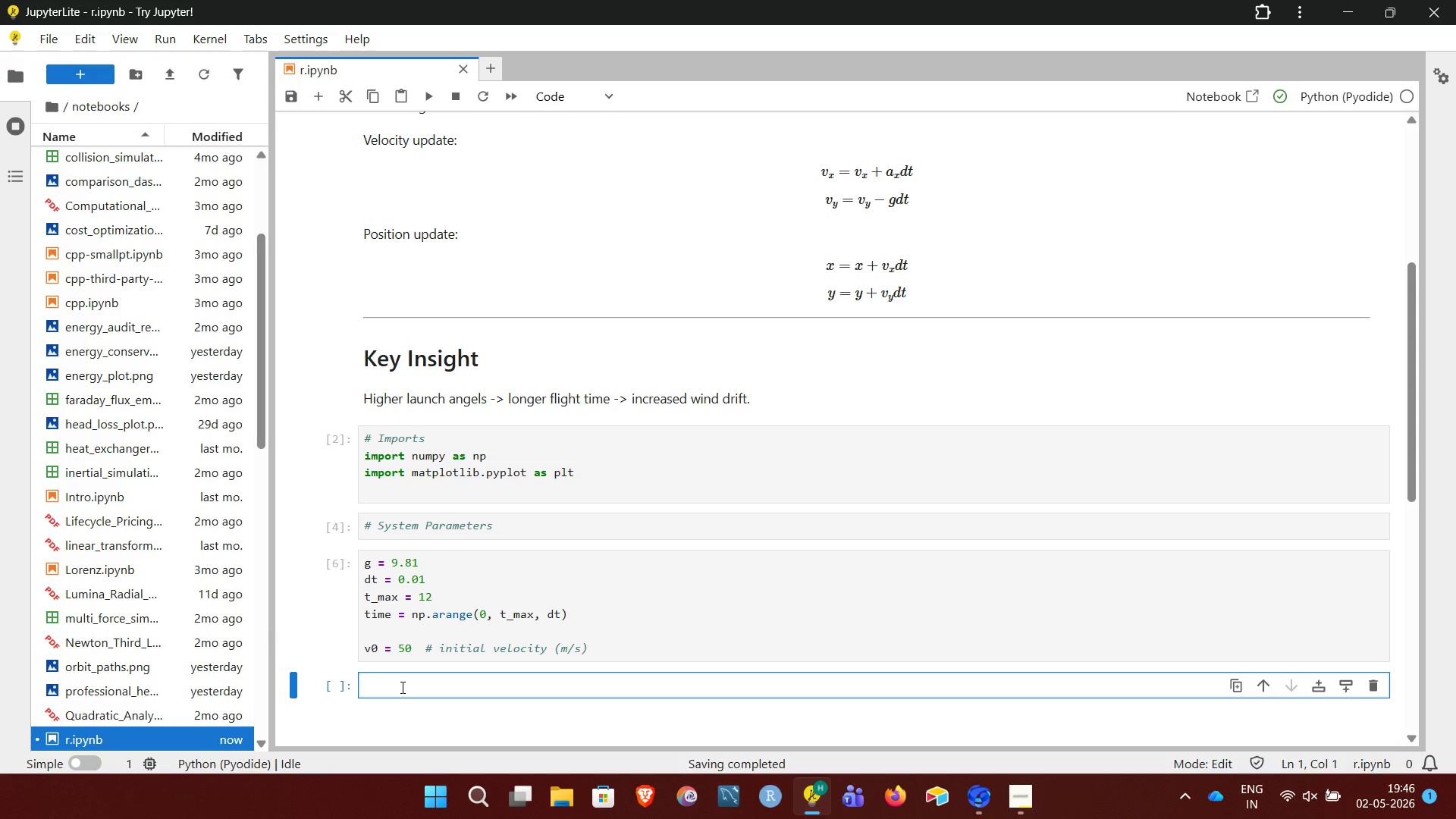 
type(## S)
 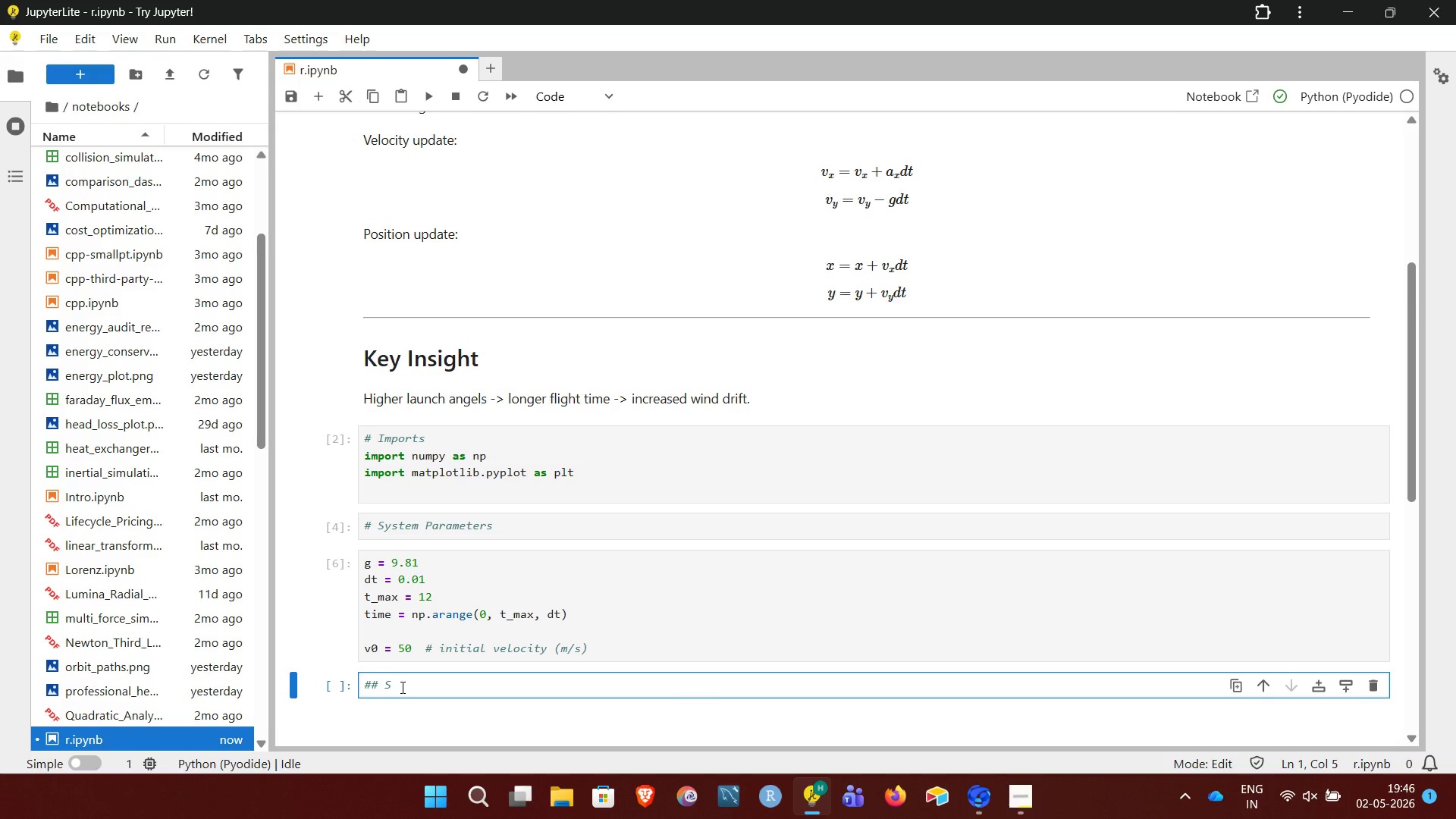 
wait(6.03)
 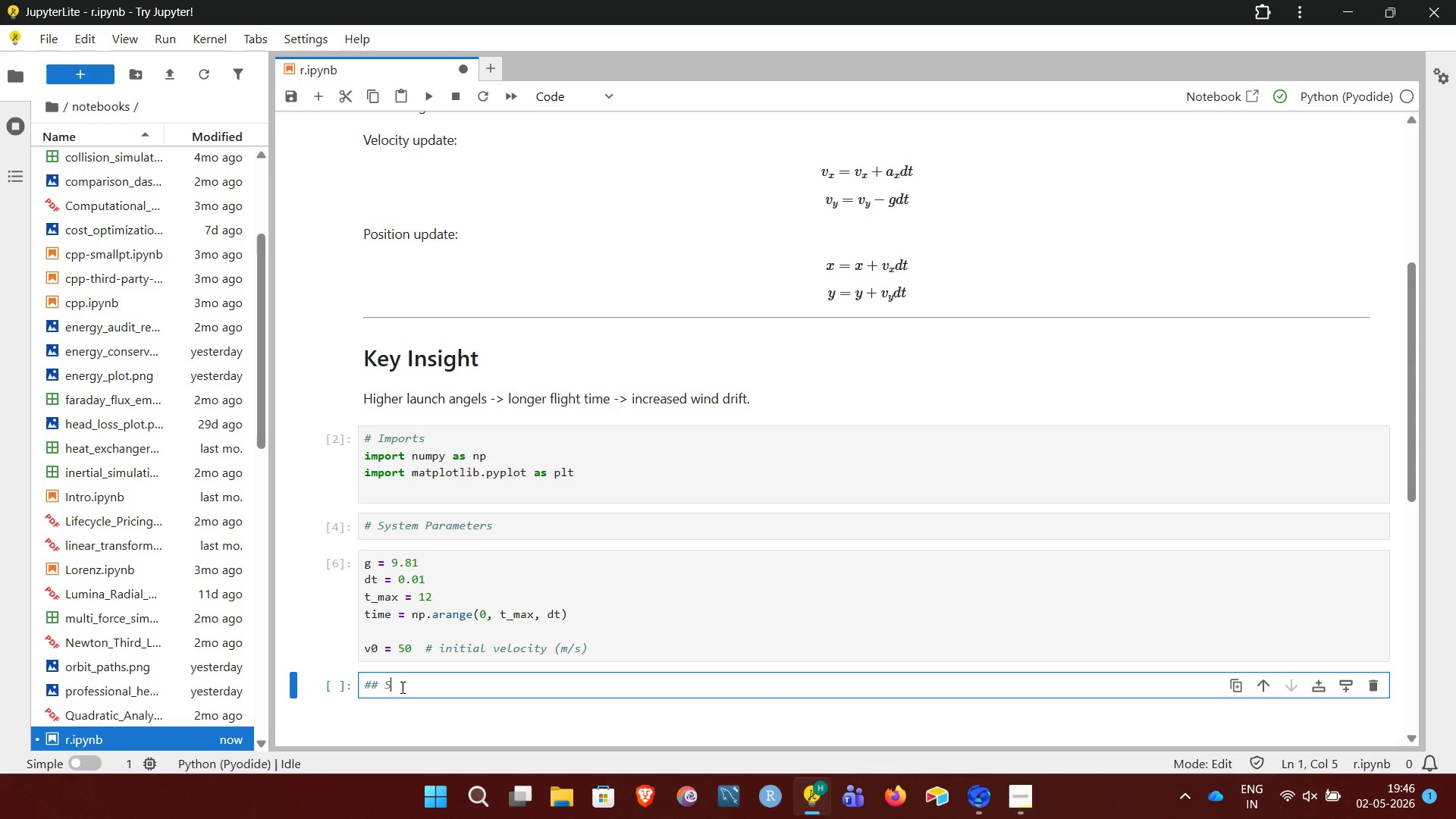 
key(Backspace)
key(Backspace)
key(Backspace)
type( Scenario)
 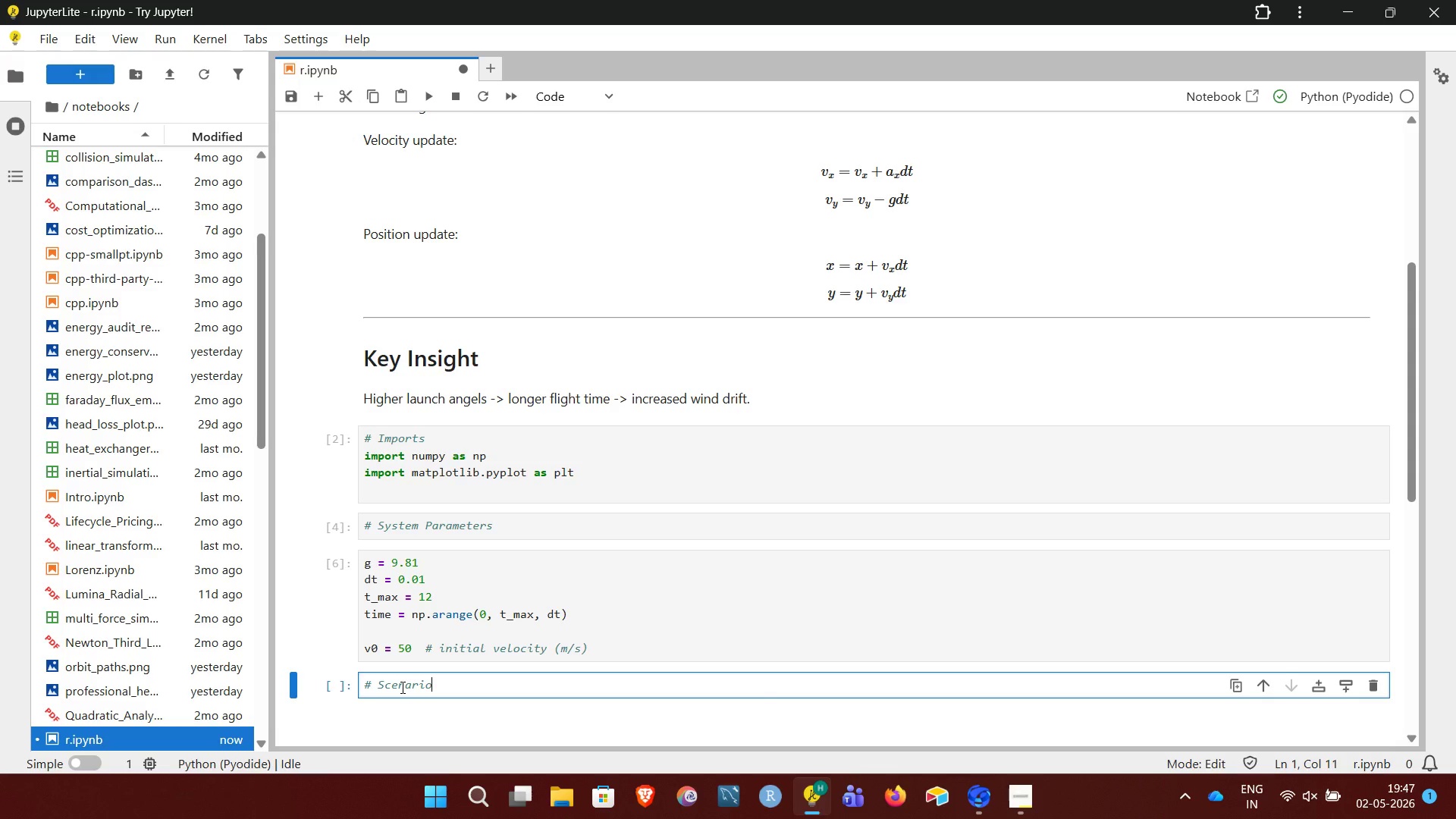 
wait(5.66)
 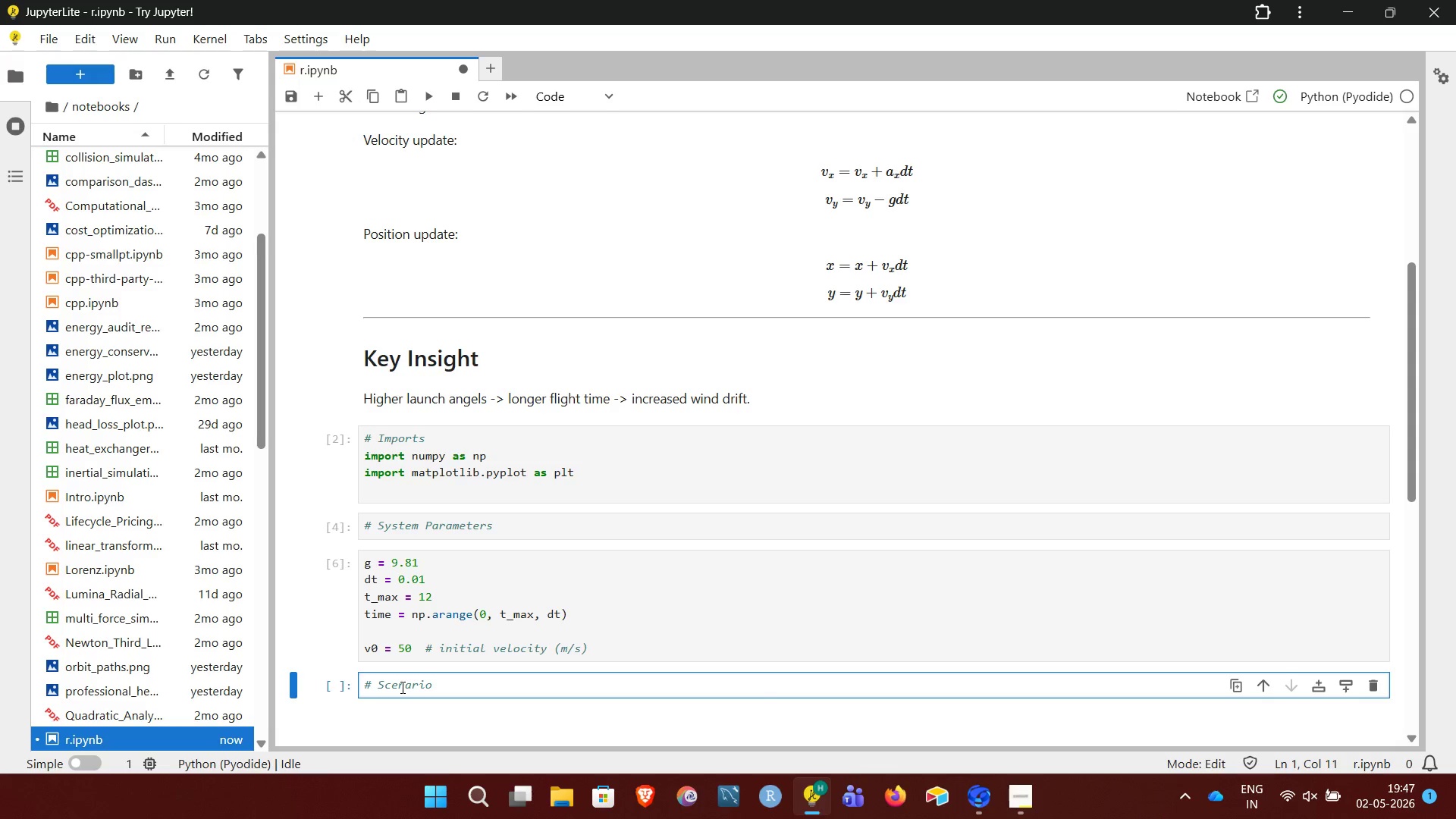 
key(Space)
 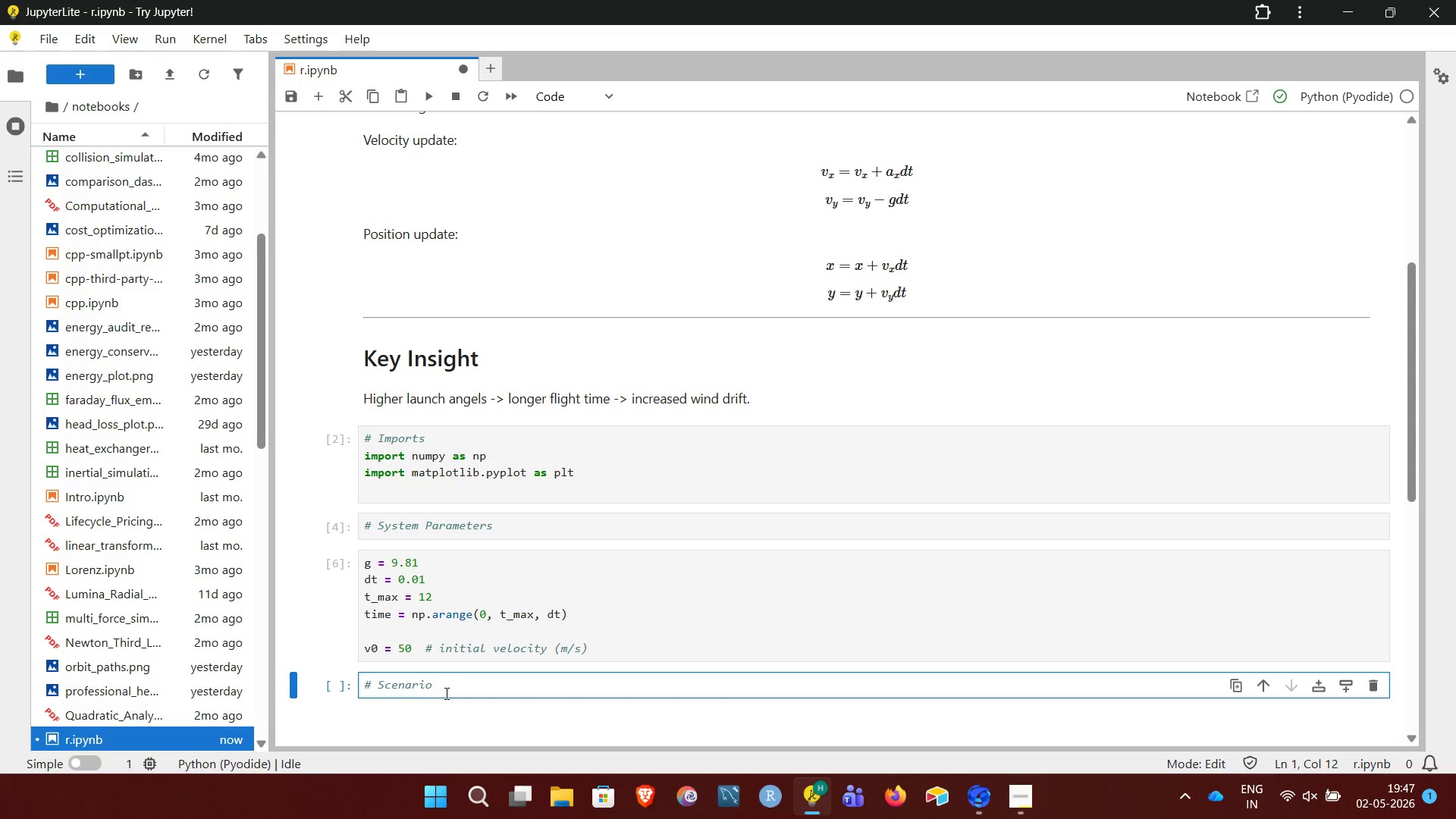 
key(Shift+G)
 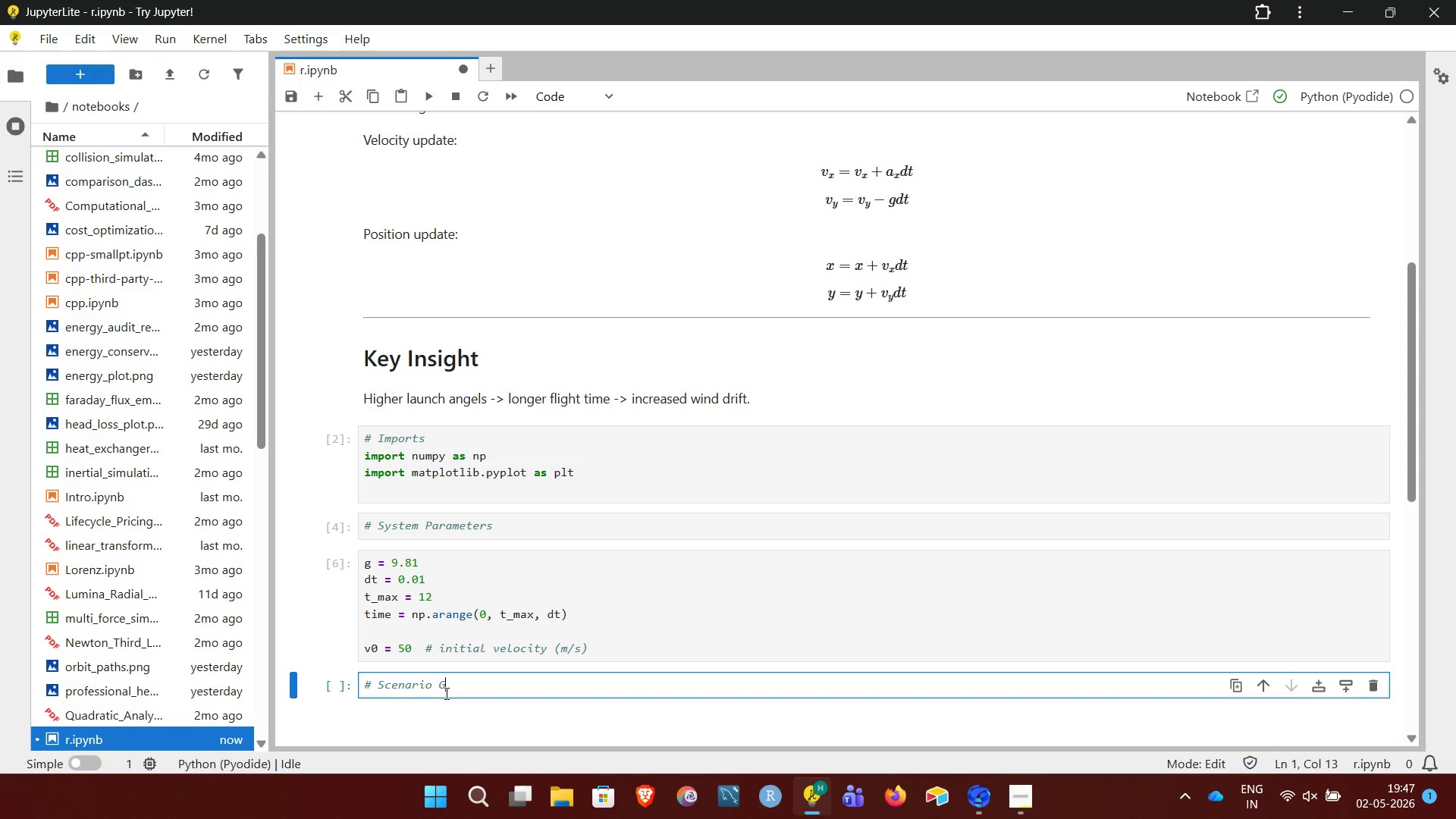 
type(rid (3)
 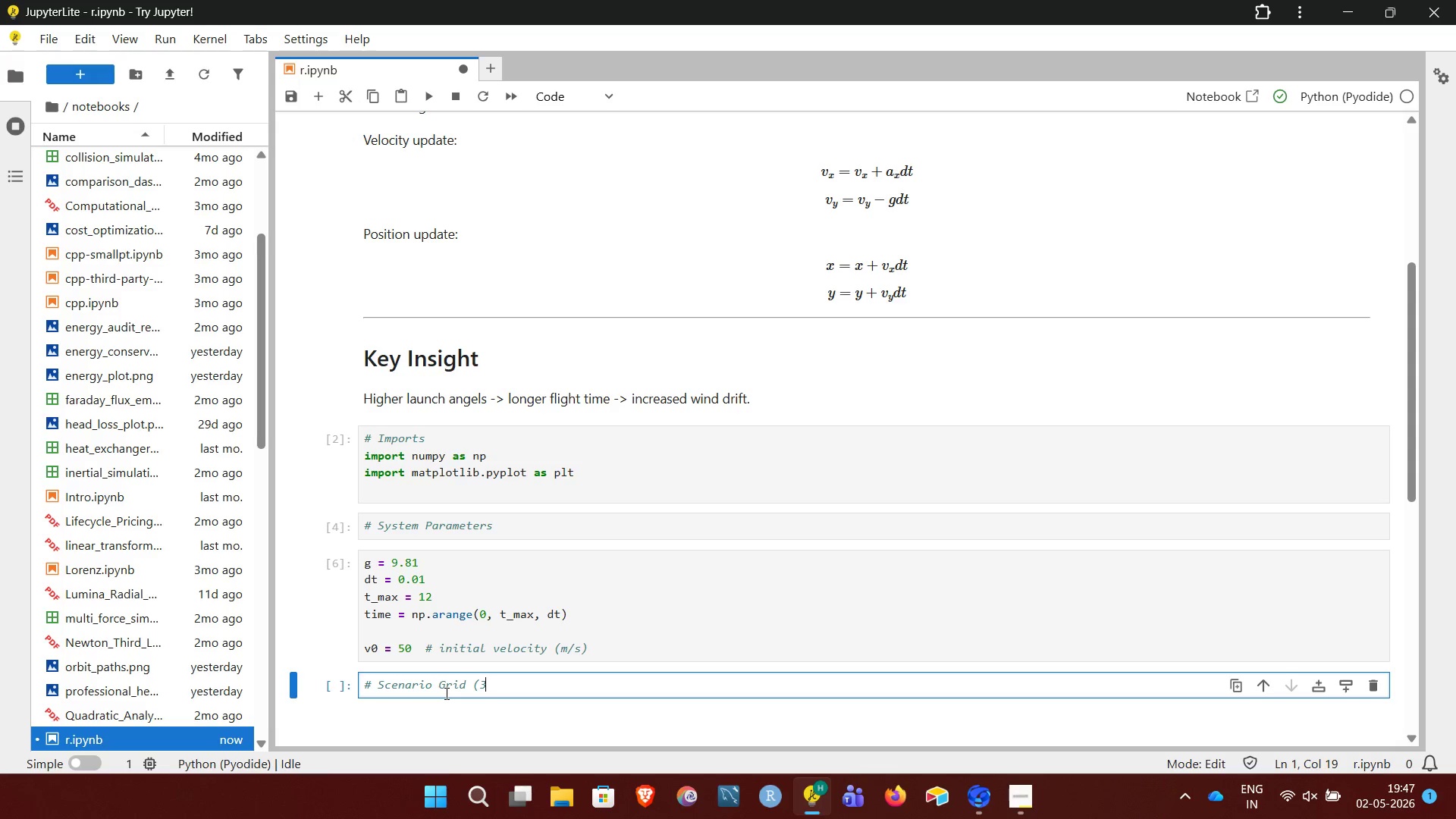 
wait(6.72)
 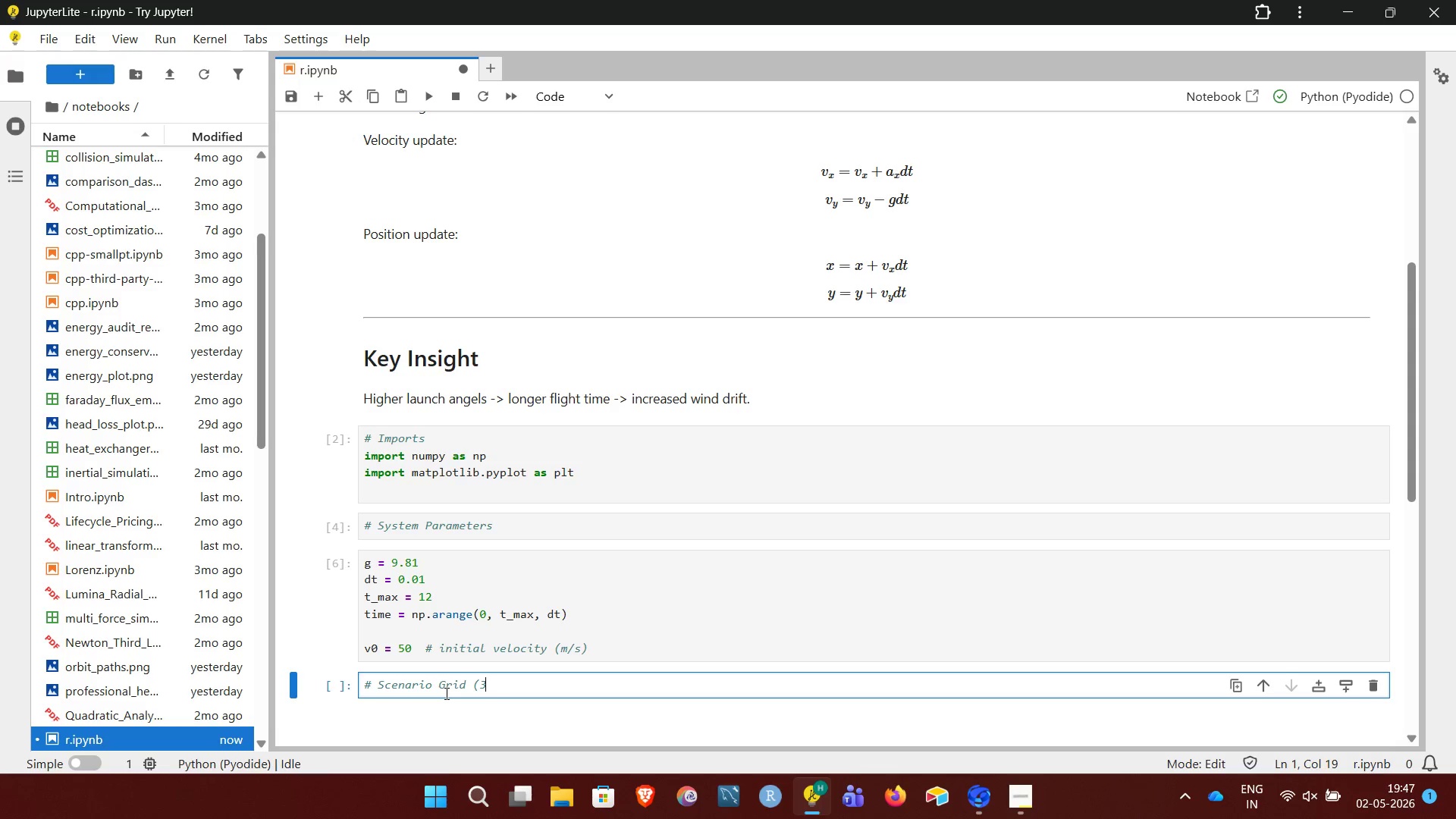 
key(X)
 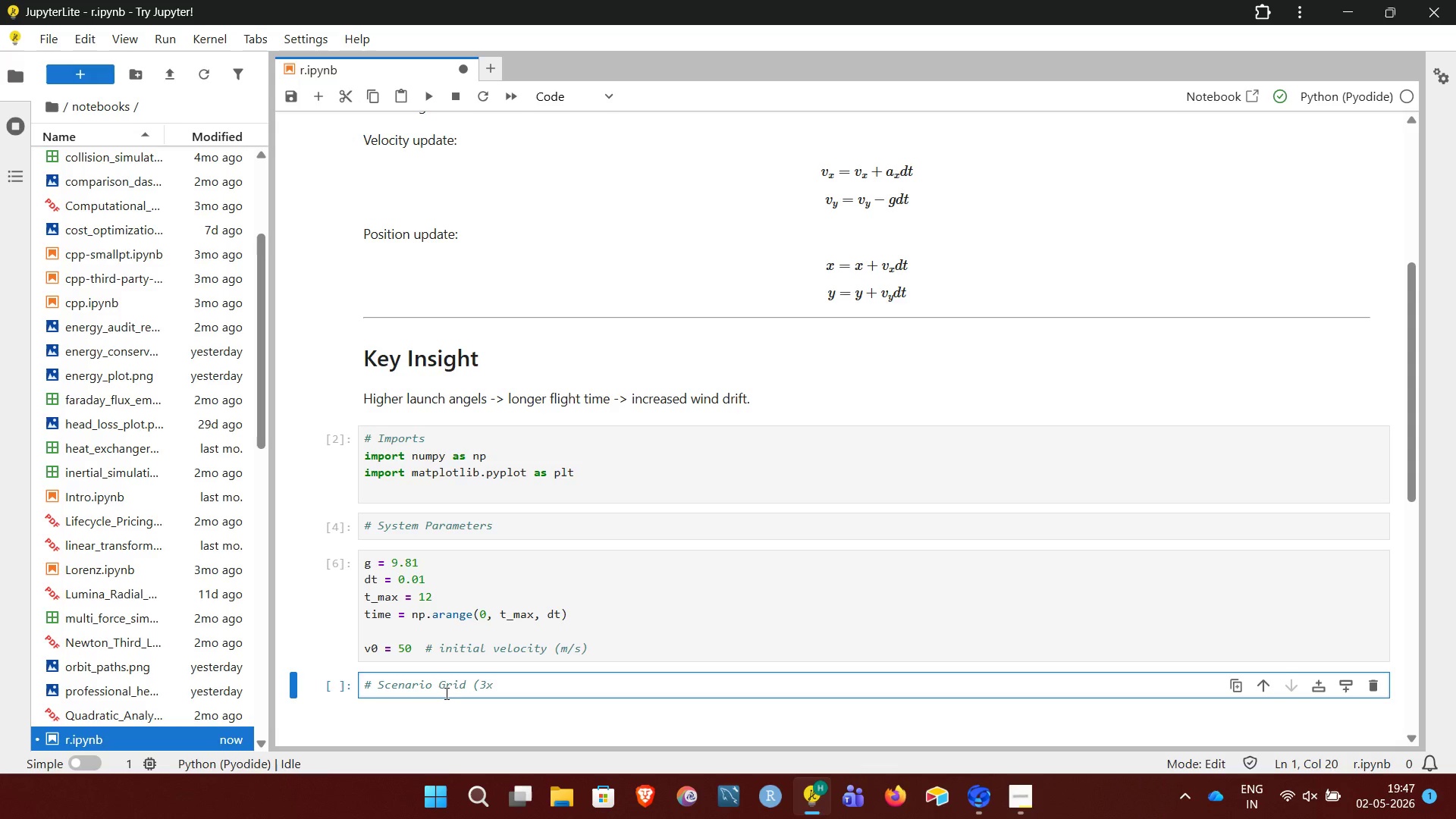 
key(Backspace)
 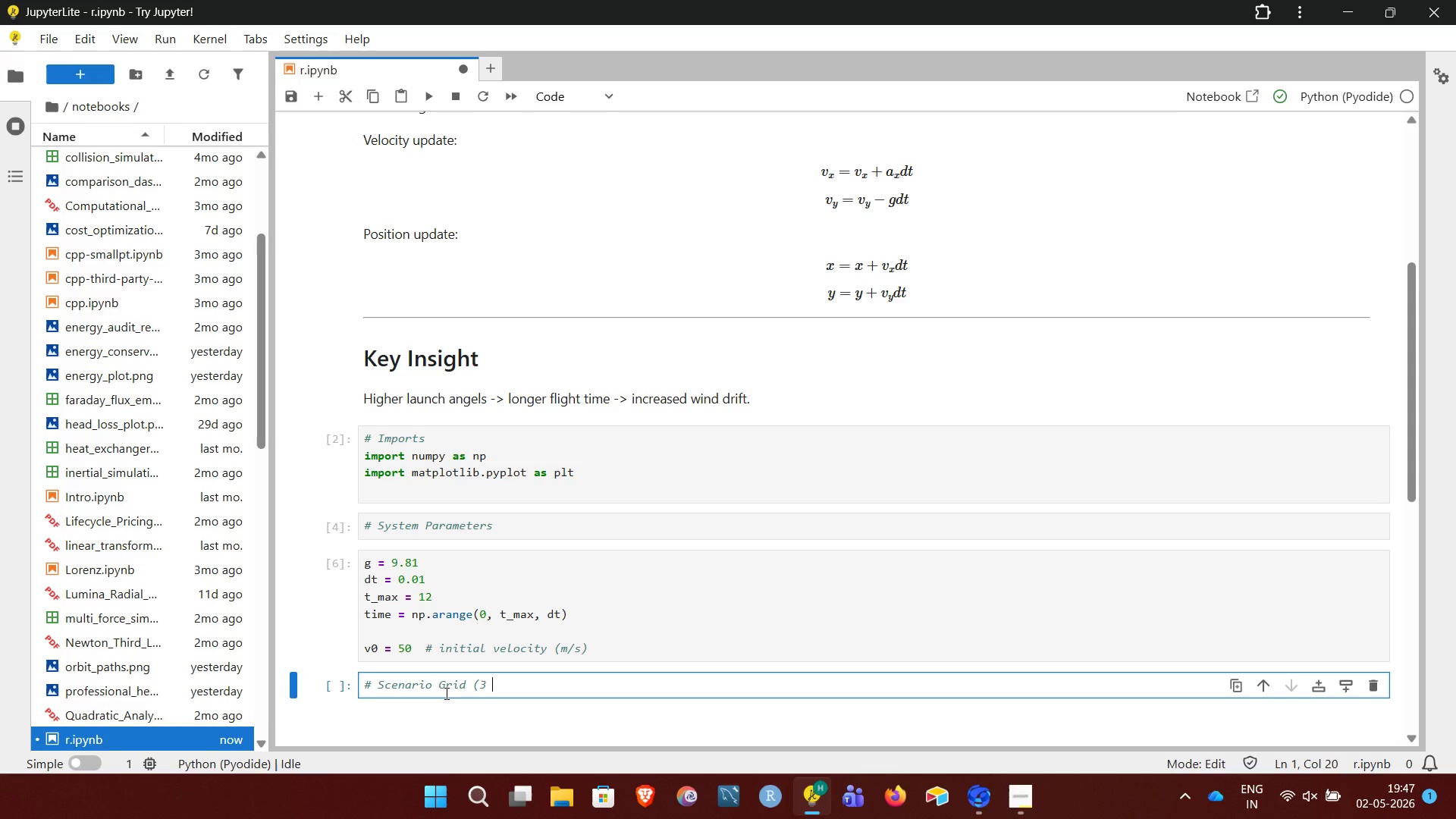 
key(Space)
 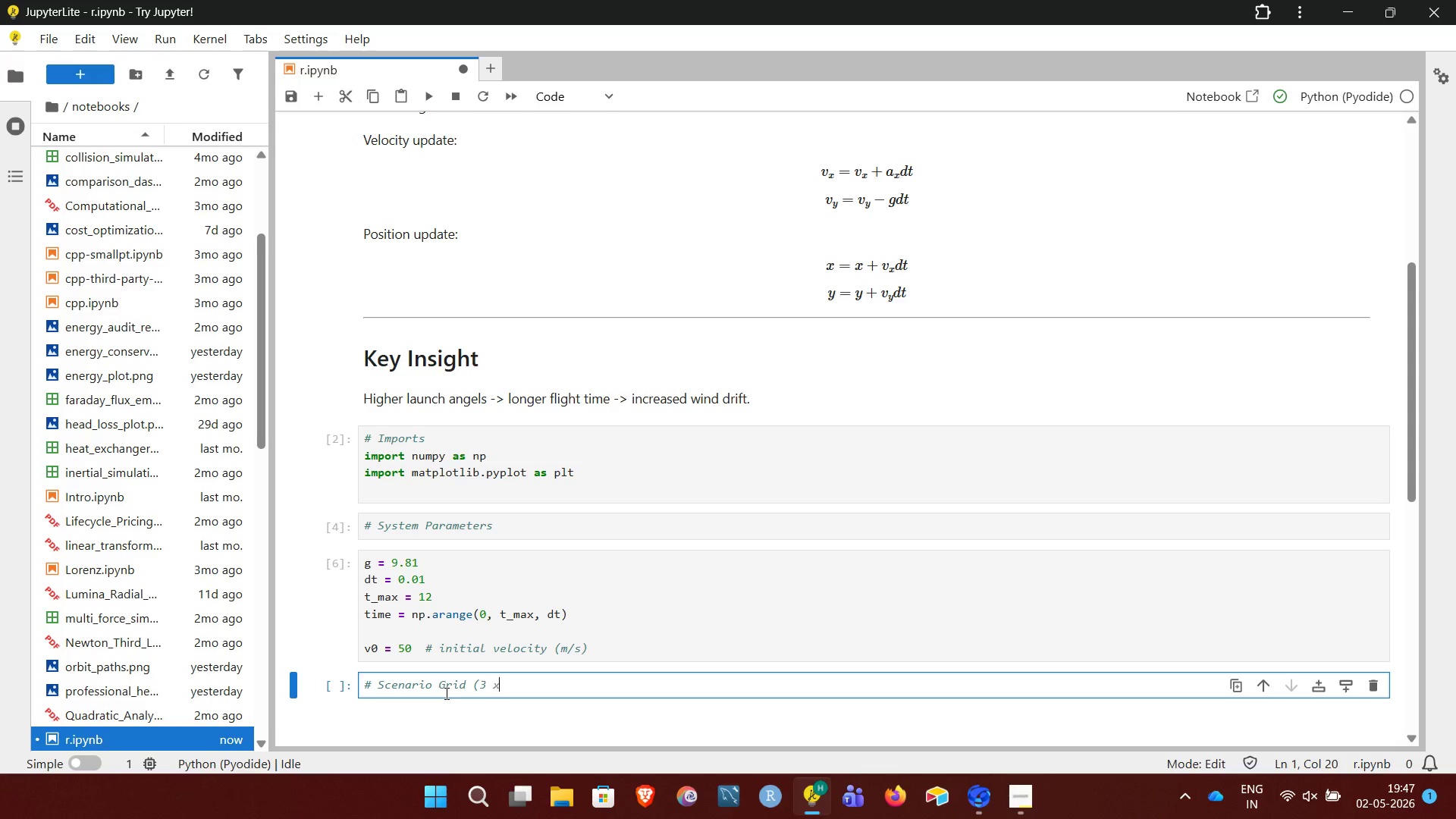 
key(X)
 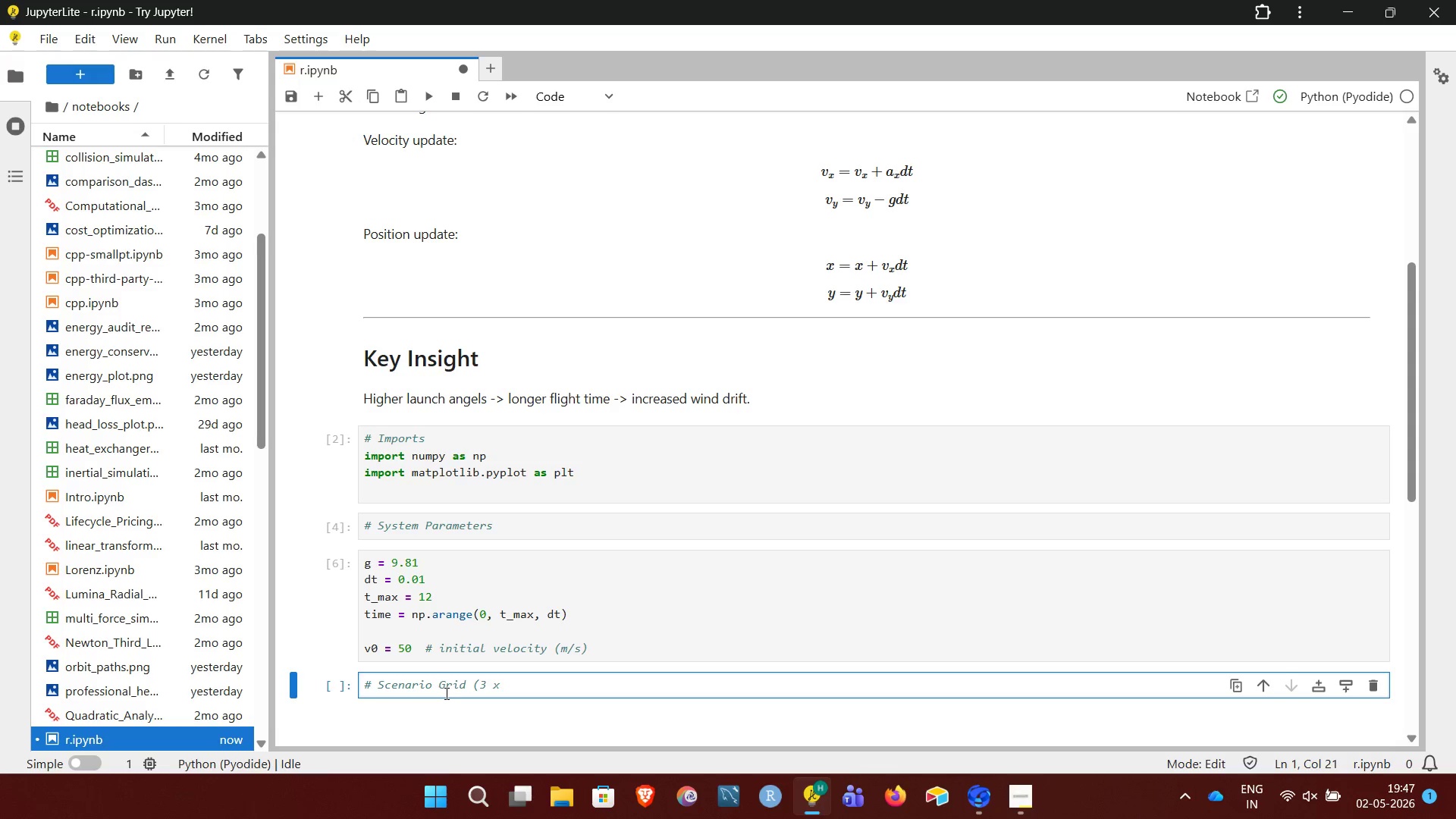 
key(Space)
 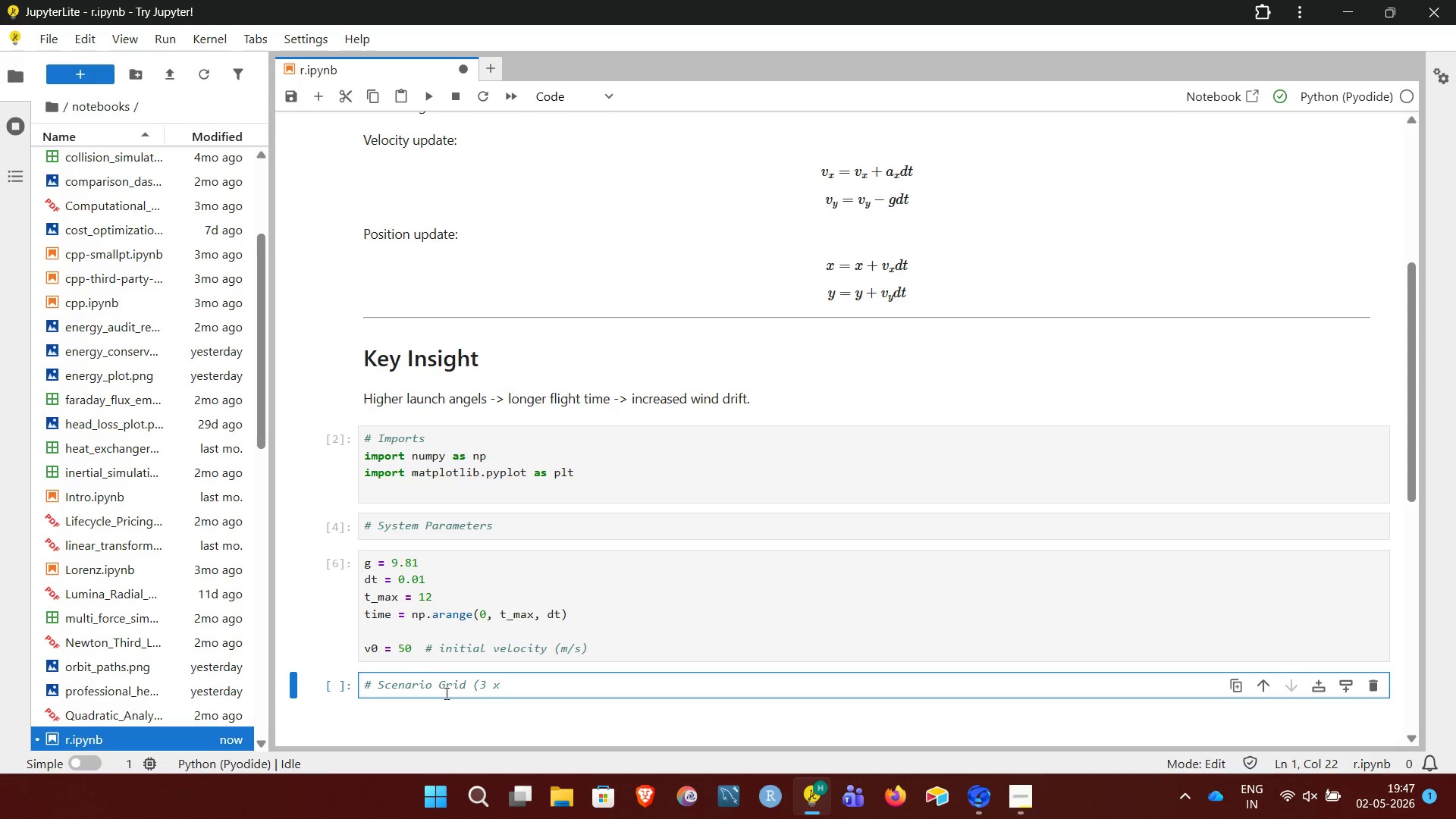 
key(3)
 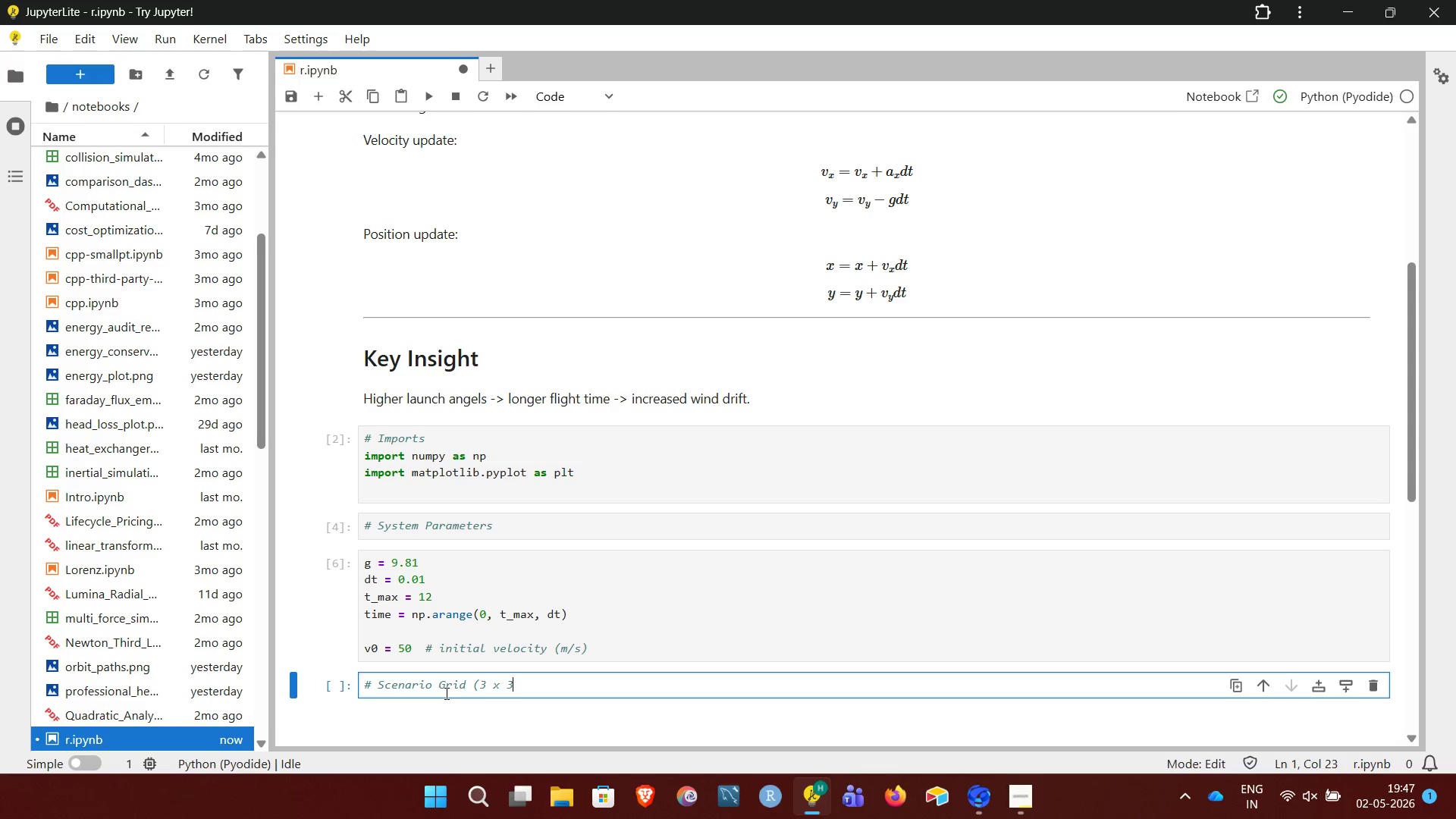 
key(Space)
 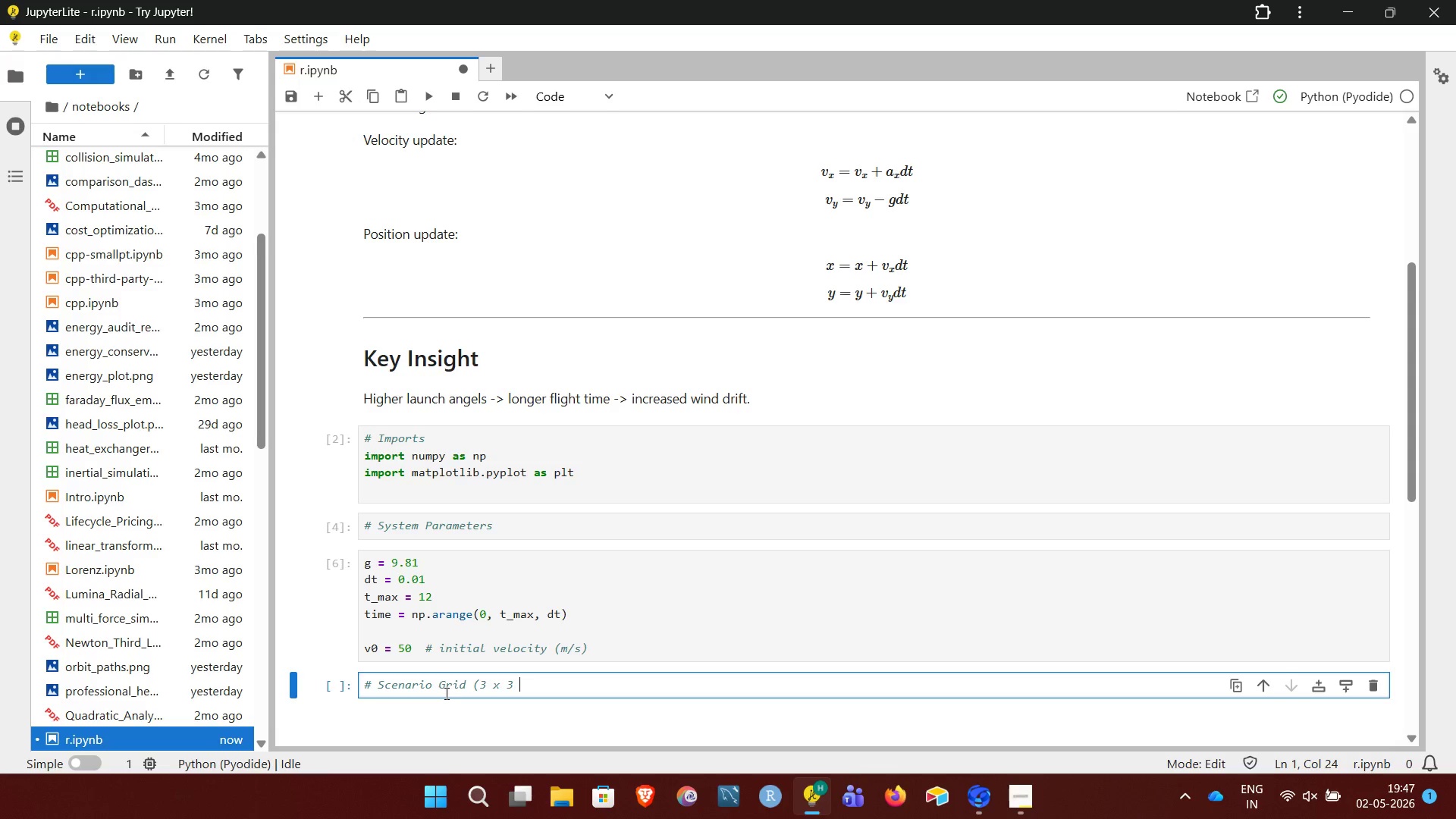 
key(Equal)
 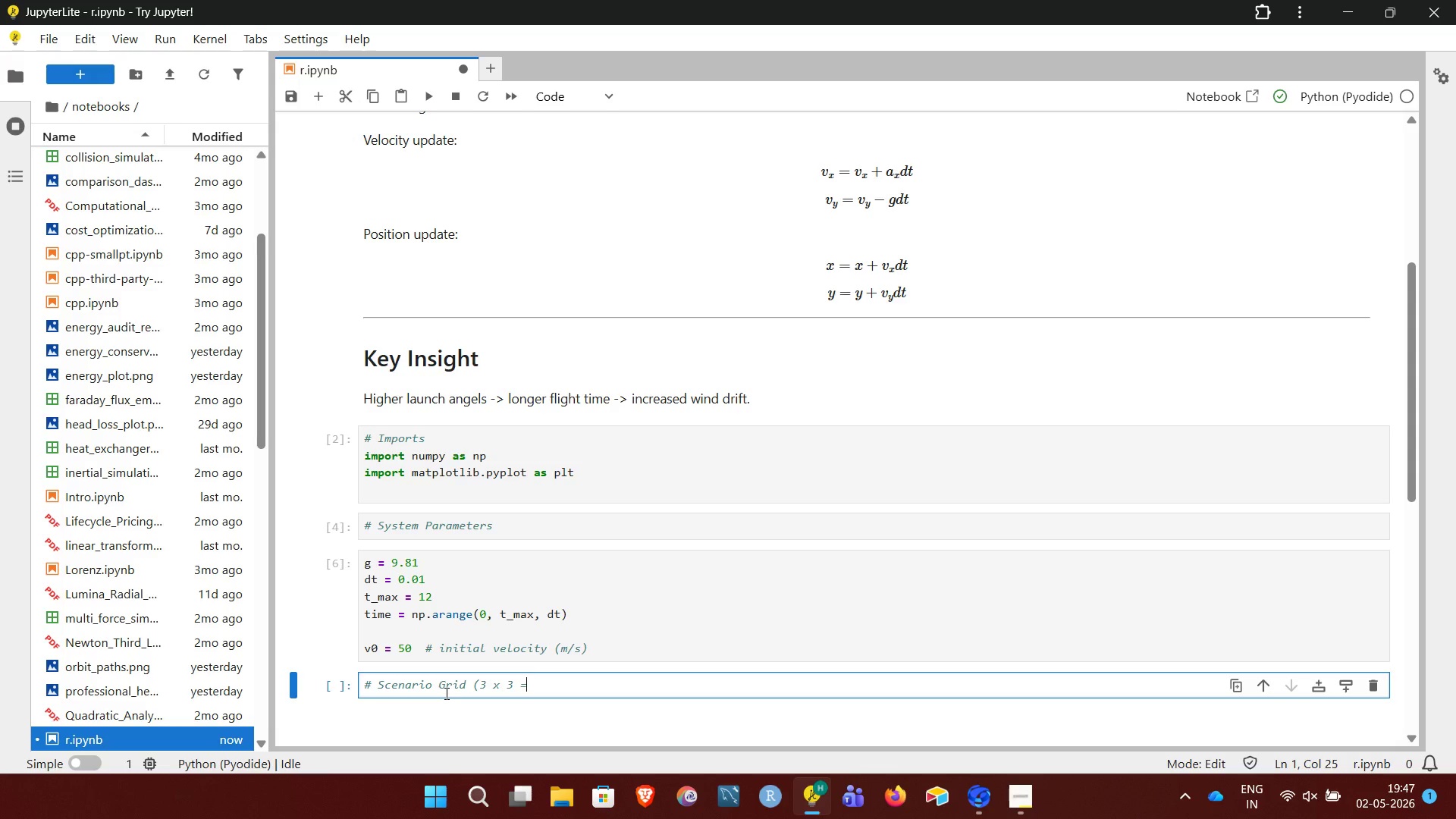 
key(Space)
 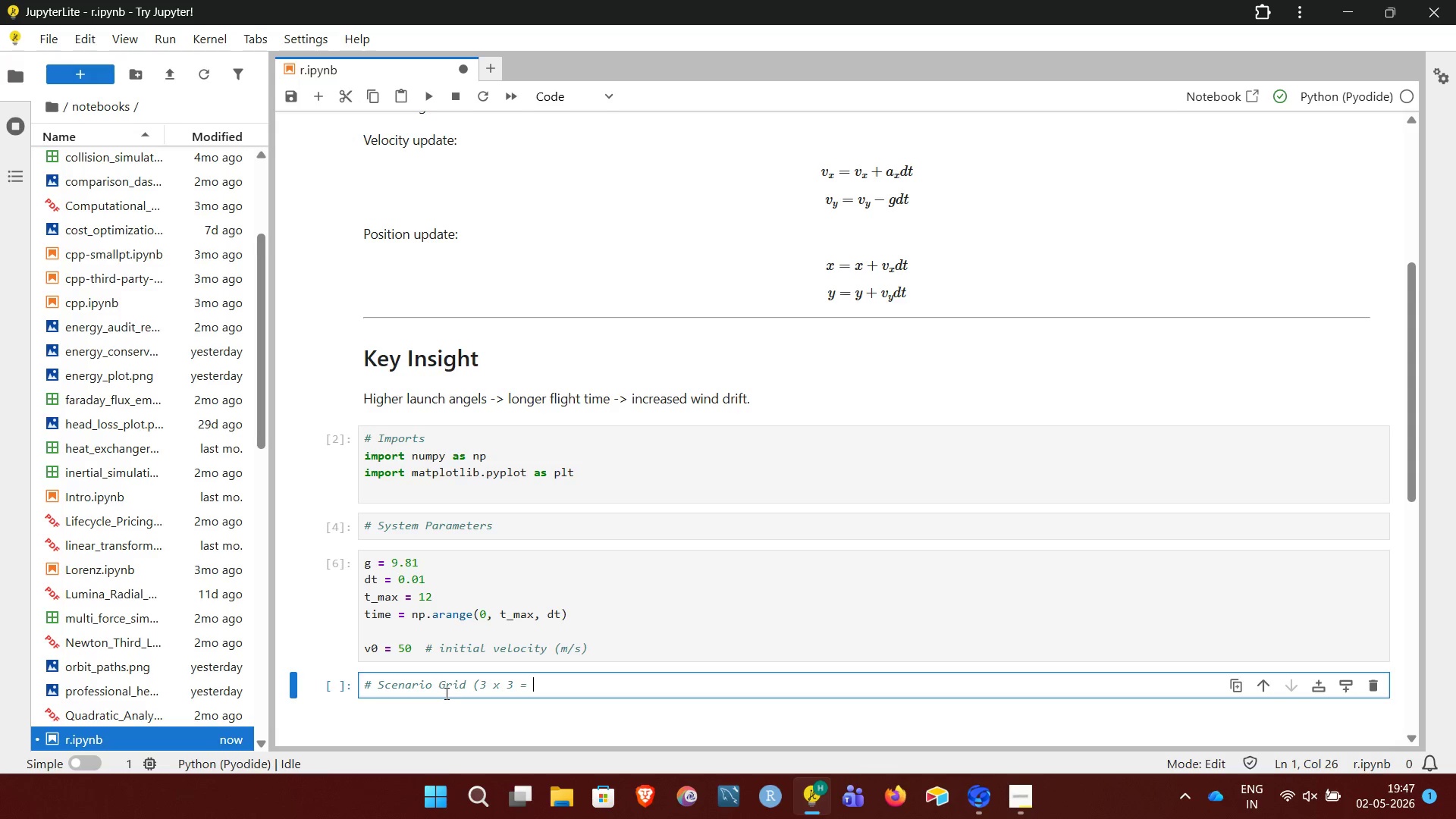 
type(9 Cases))
 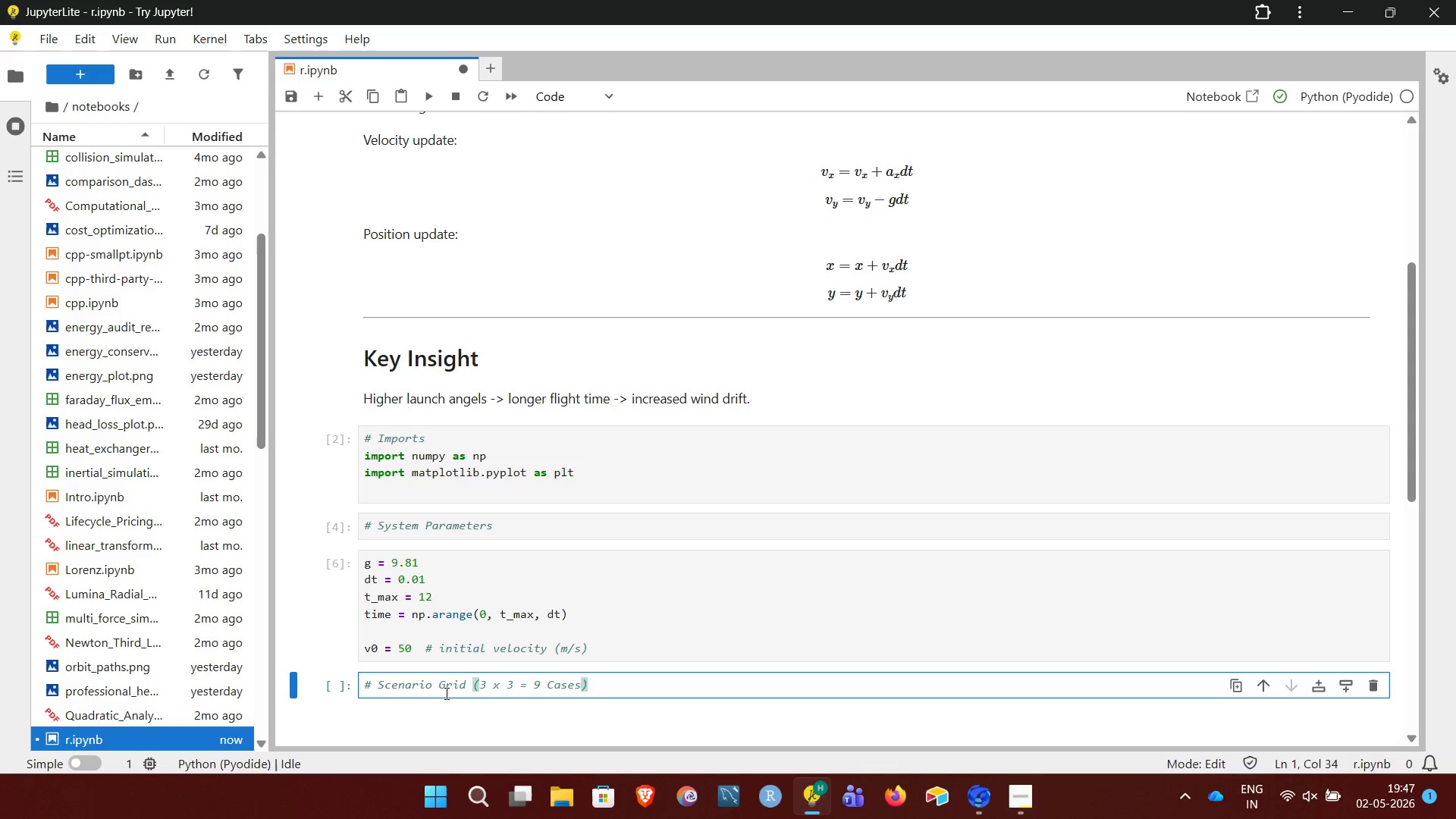 
key(NumpadEnter)
 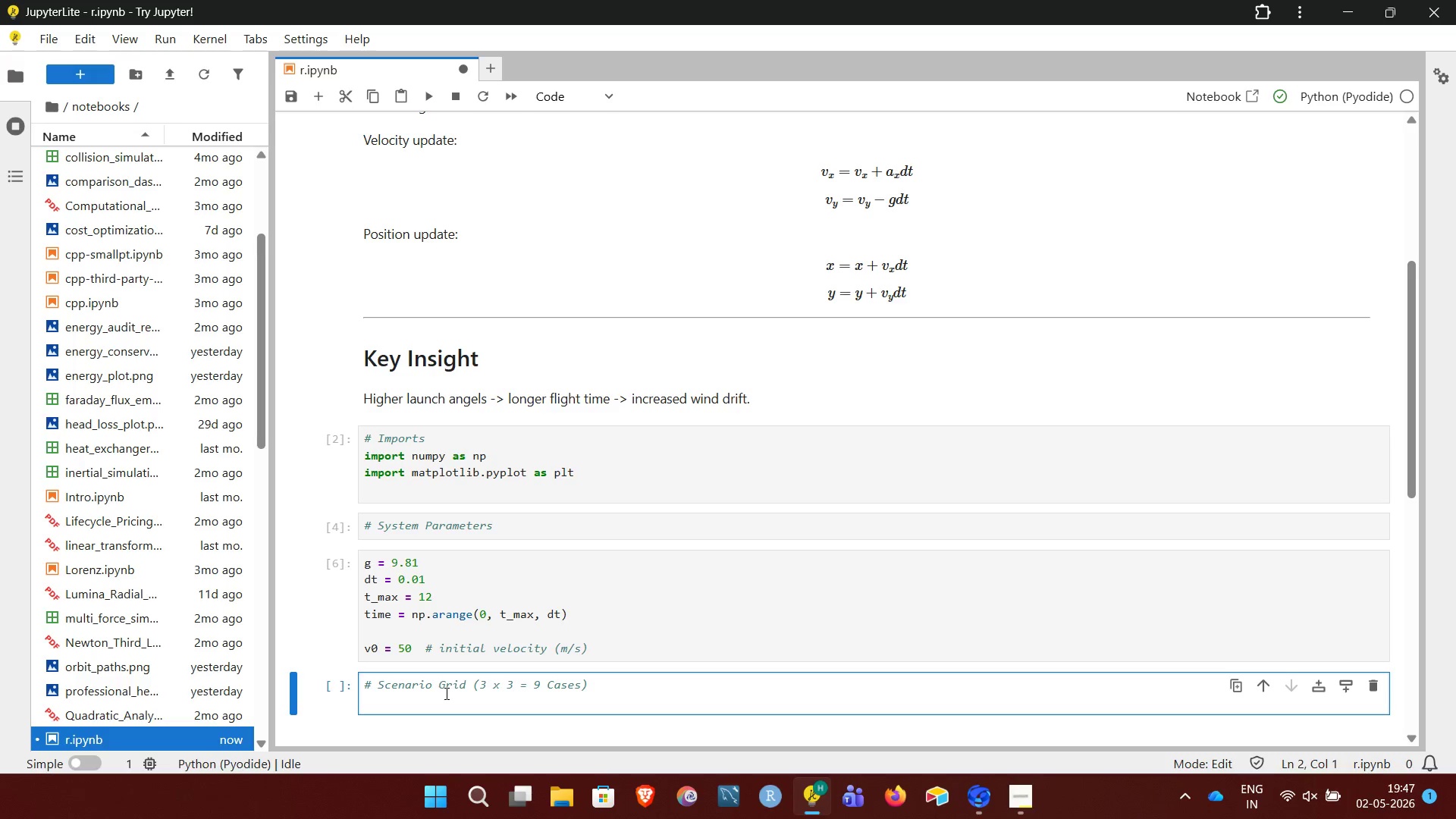 
key(Backspace)
 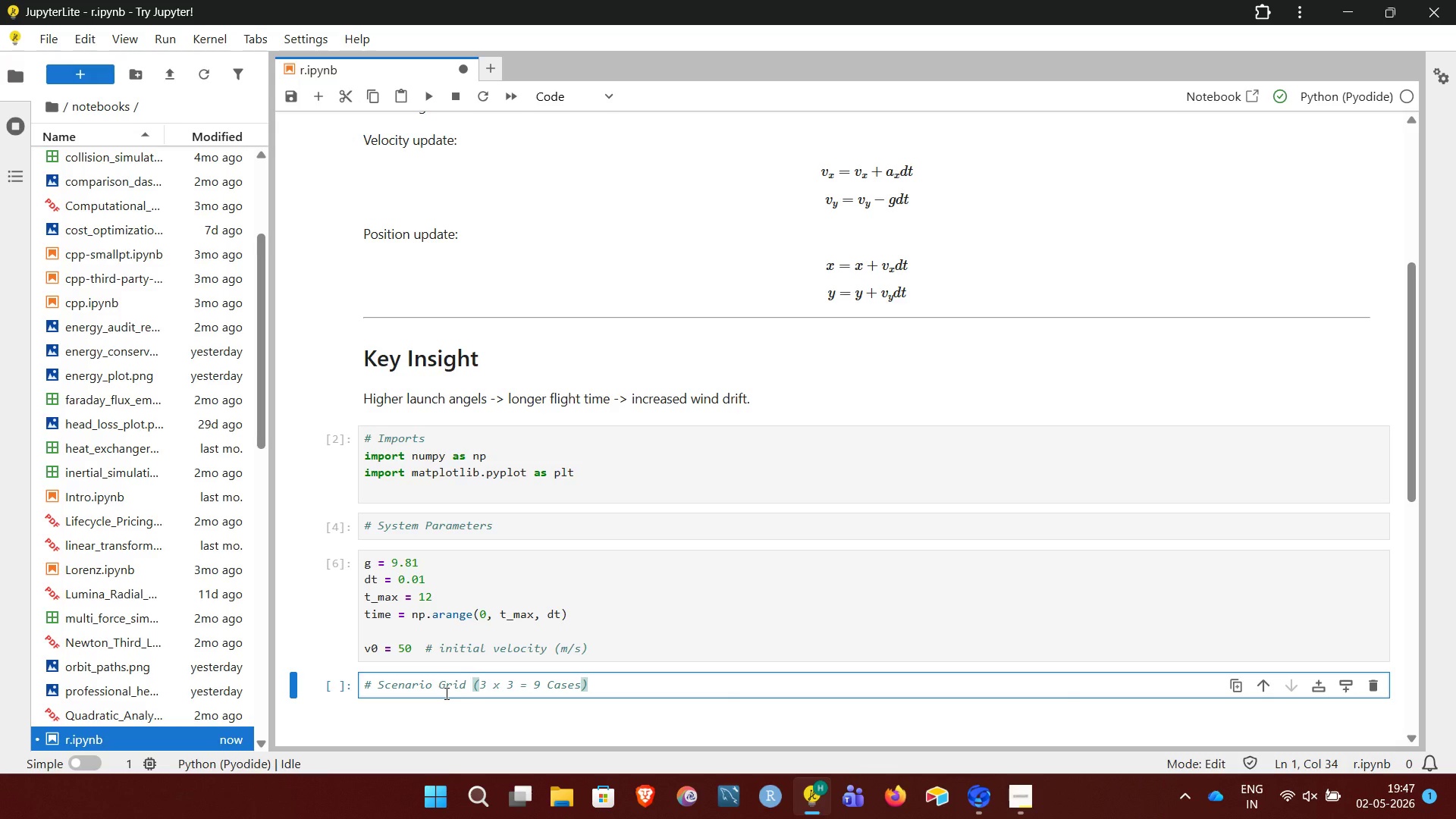 
key(Shift+Enter)
 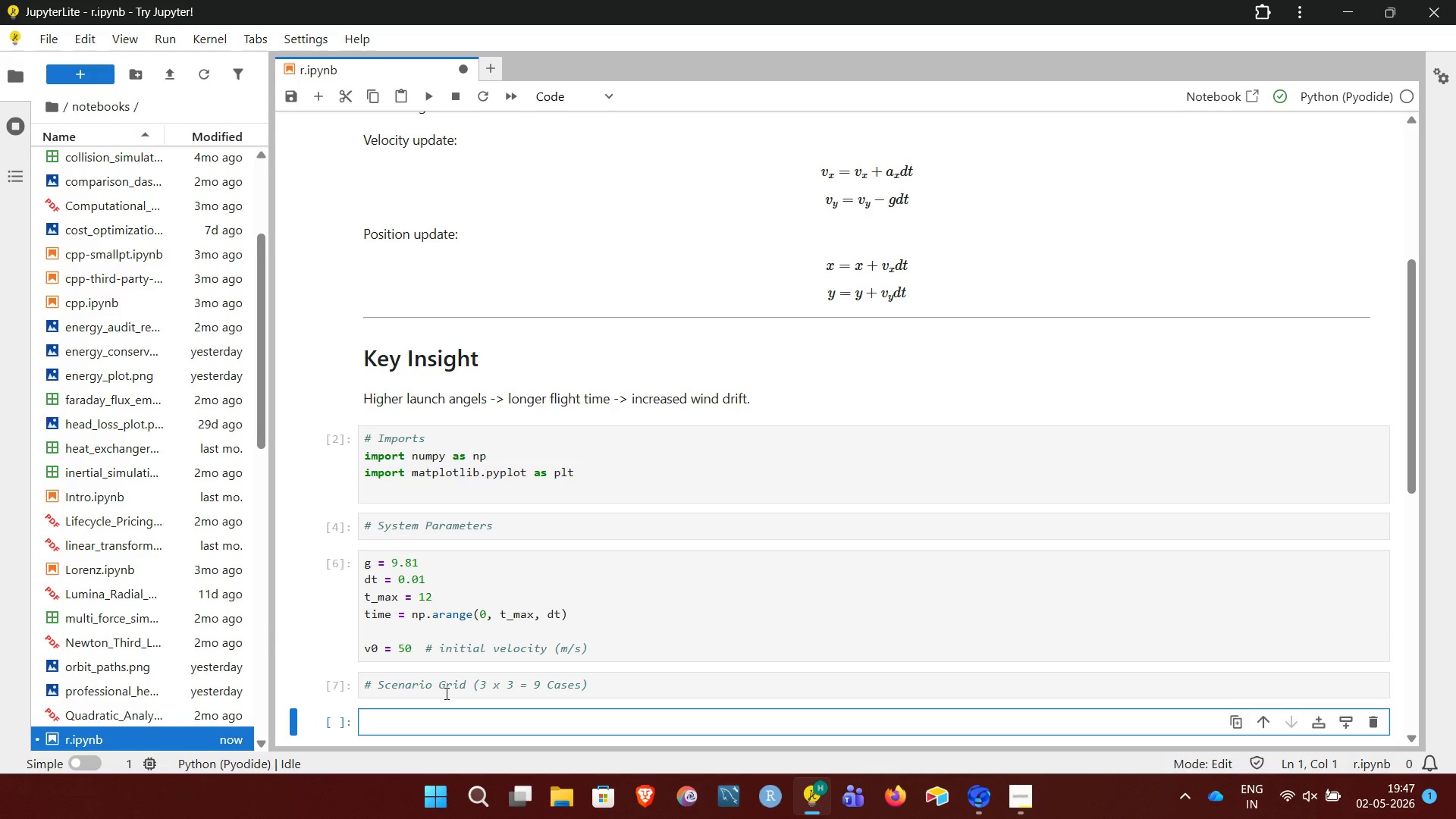 
wait(6.01)
 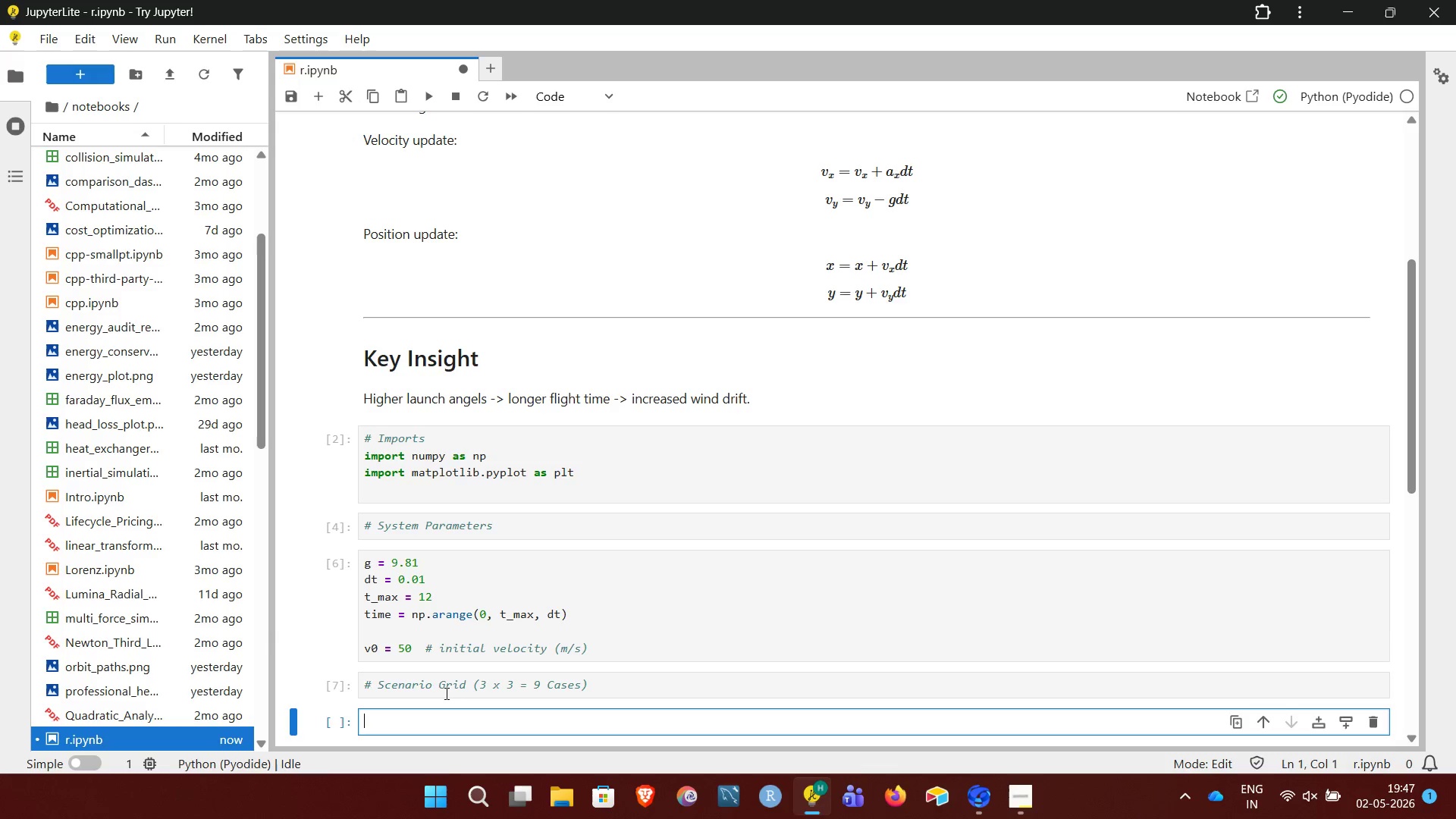 
type(Ange)
key(Backspace)
type(les )
key(Backspace)
type(: 15)
 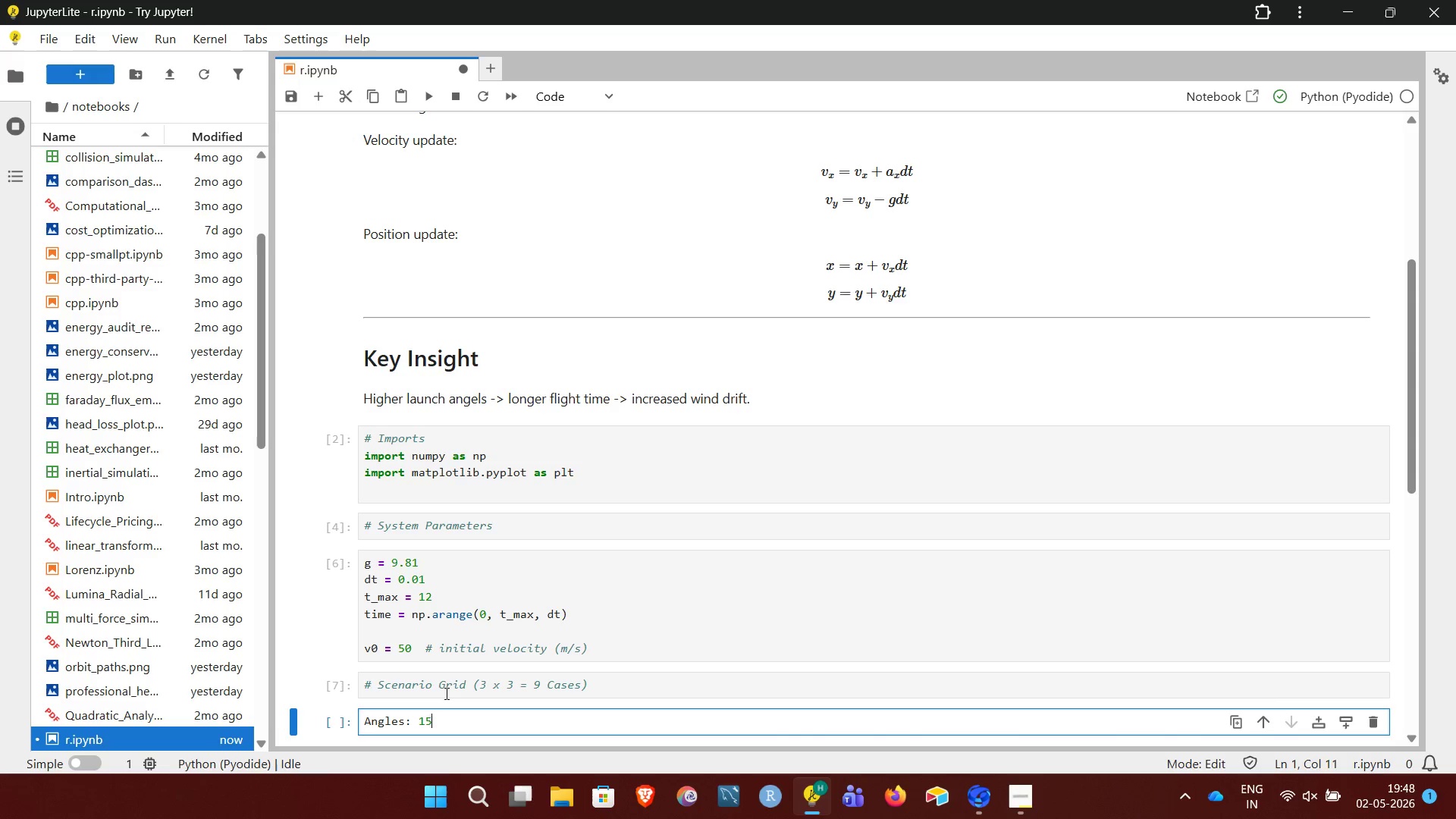 
type(^0, 30^0, 45^0)
 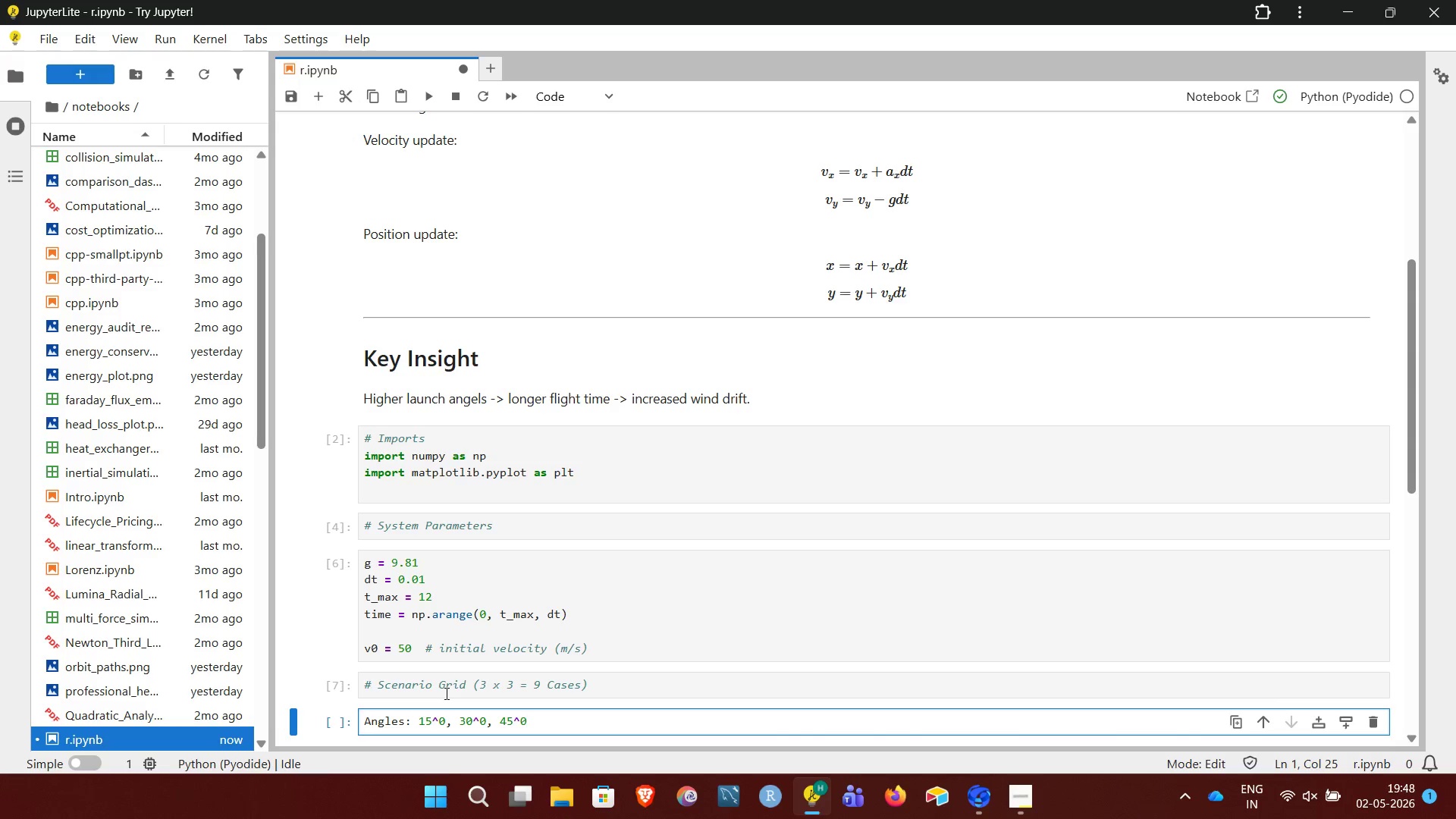 
key(NumpadEnter)
type(Wid)
 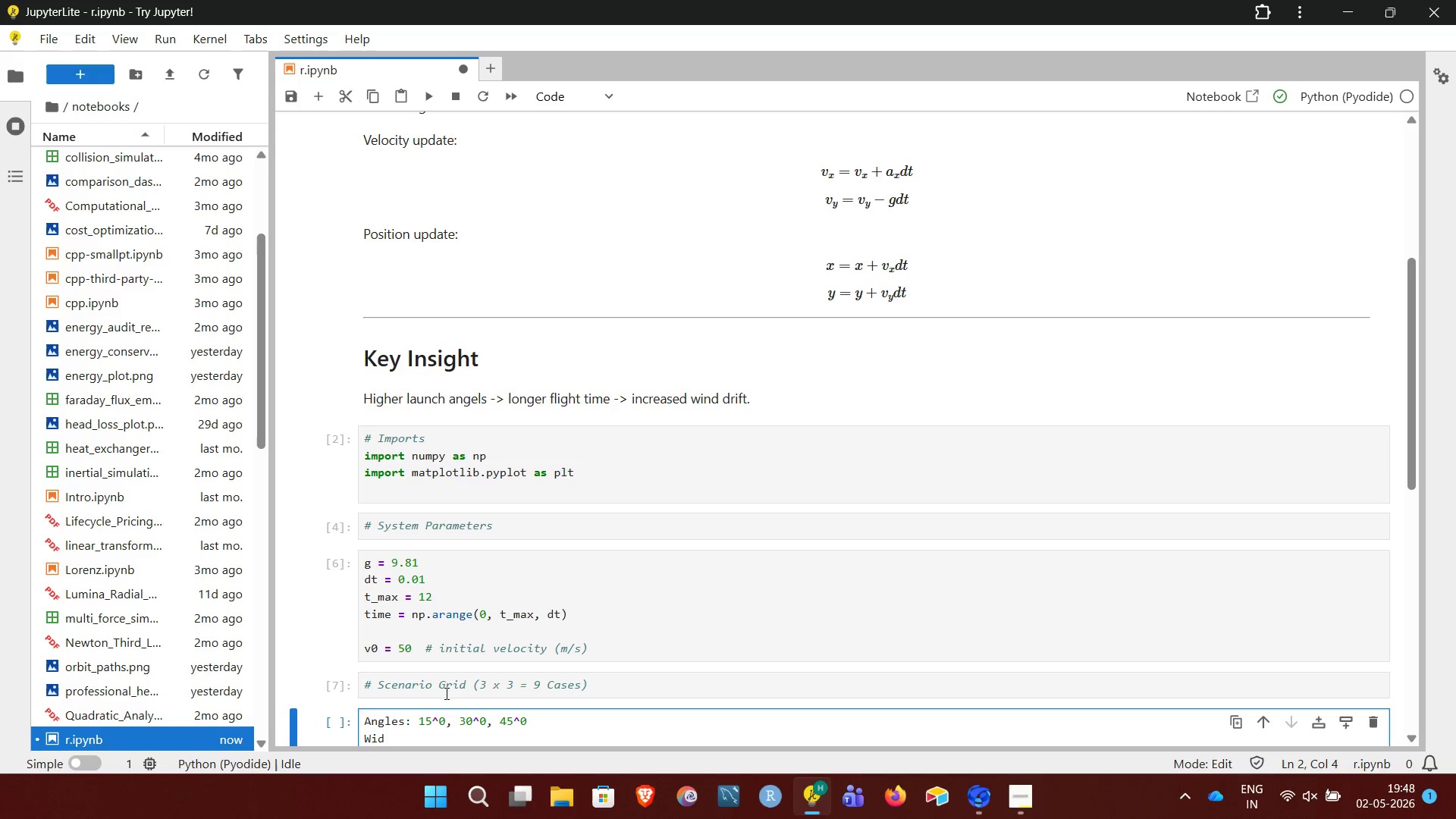 
key(Backspace)
type(nd Acceleration: 0, 2, 4 m/s)
 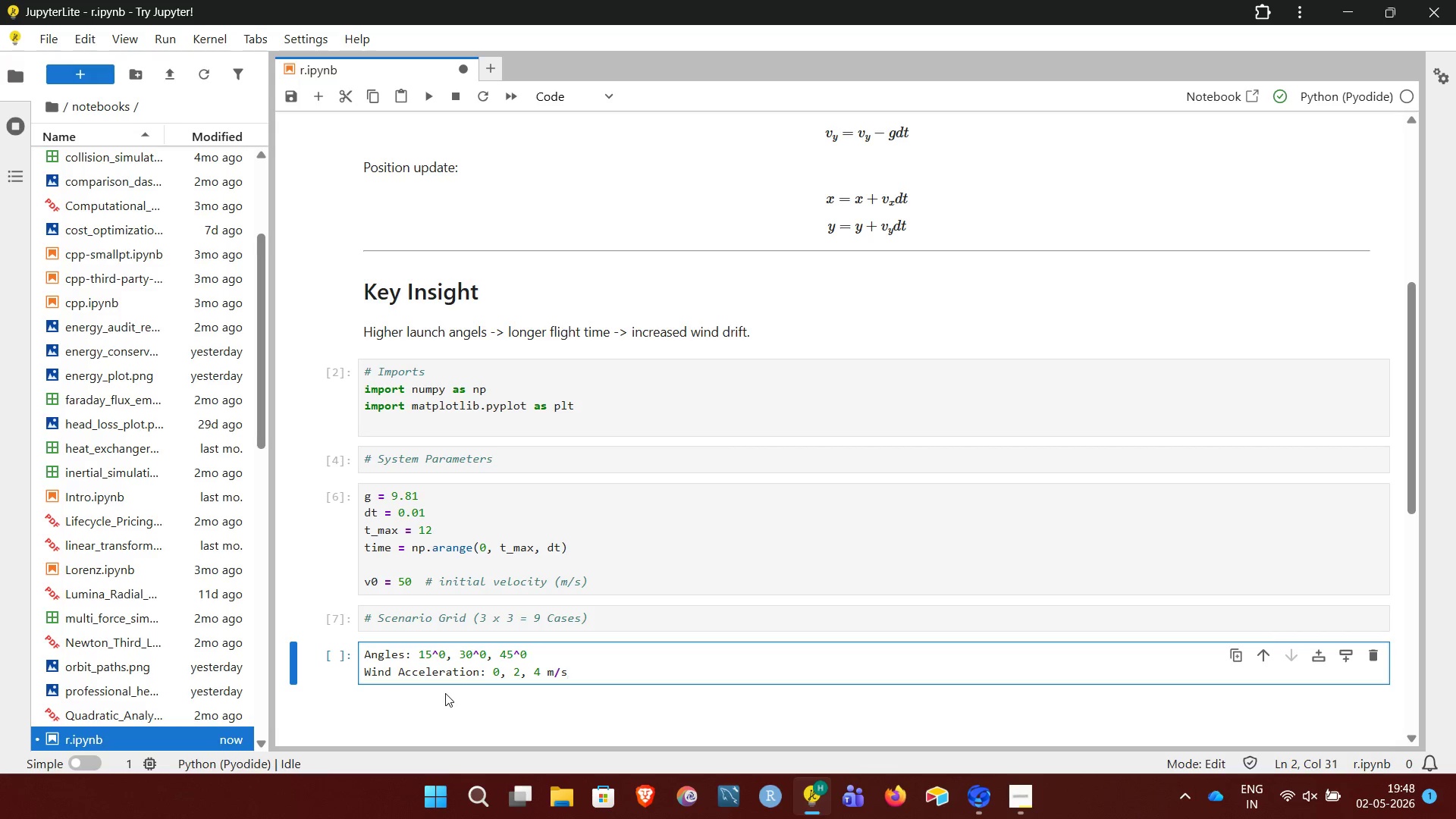 
type(^2)
 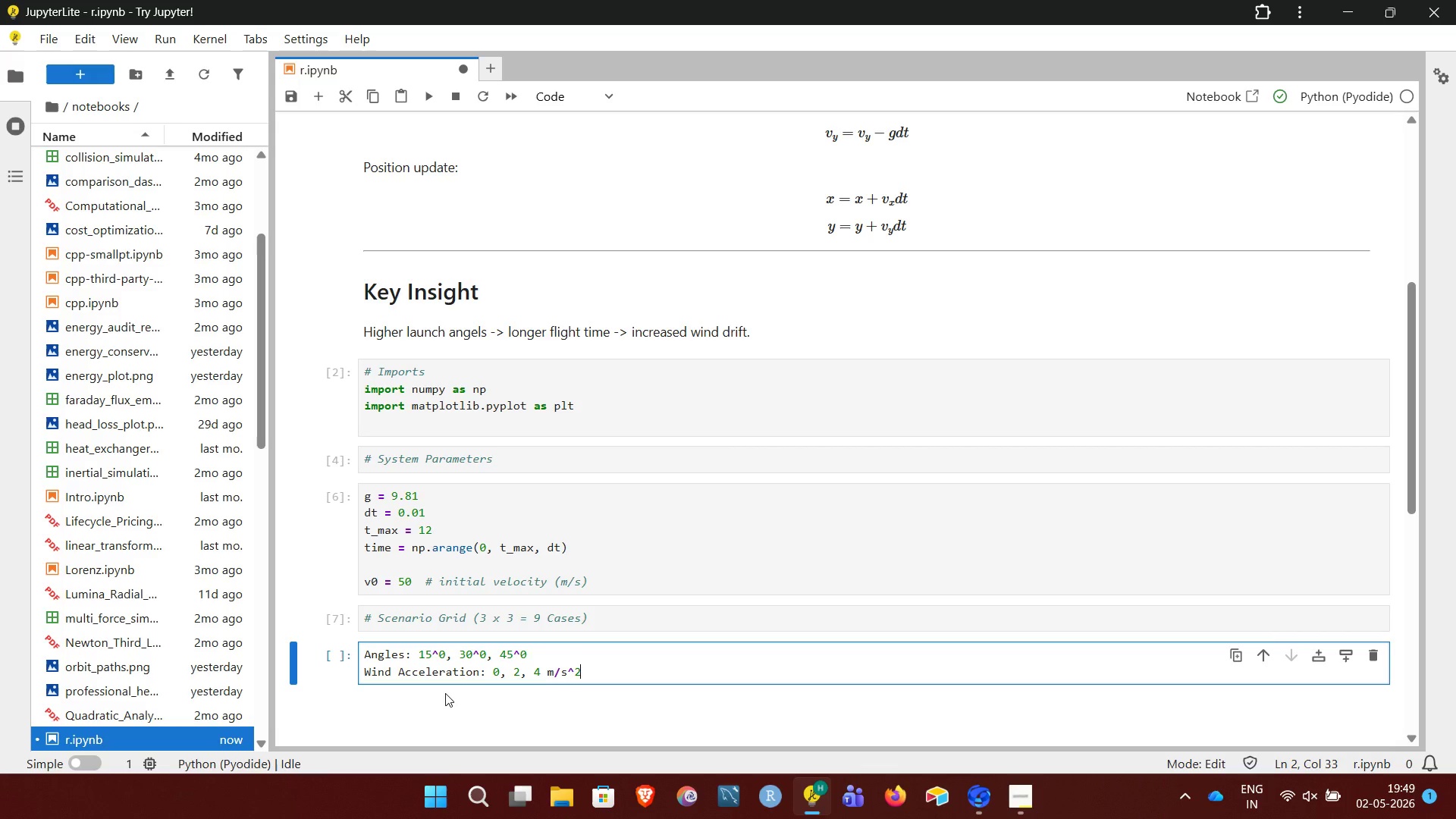 
key(NumpadEnter)
 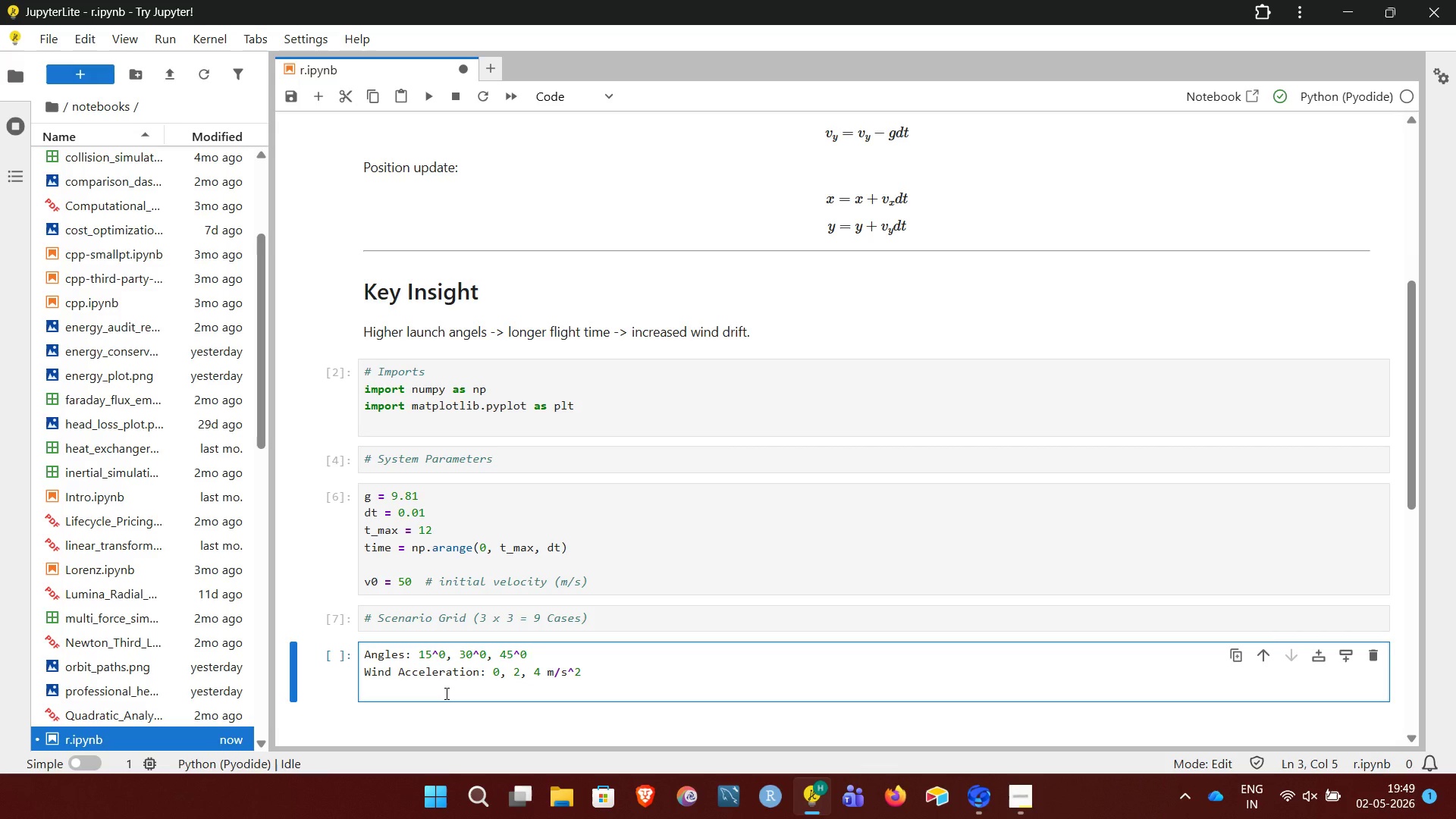 
wait(9.56)
 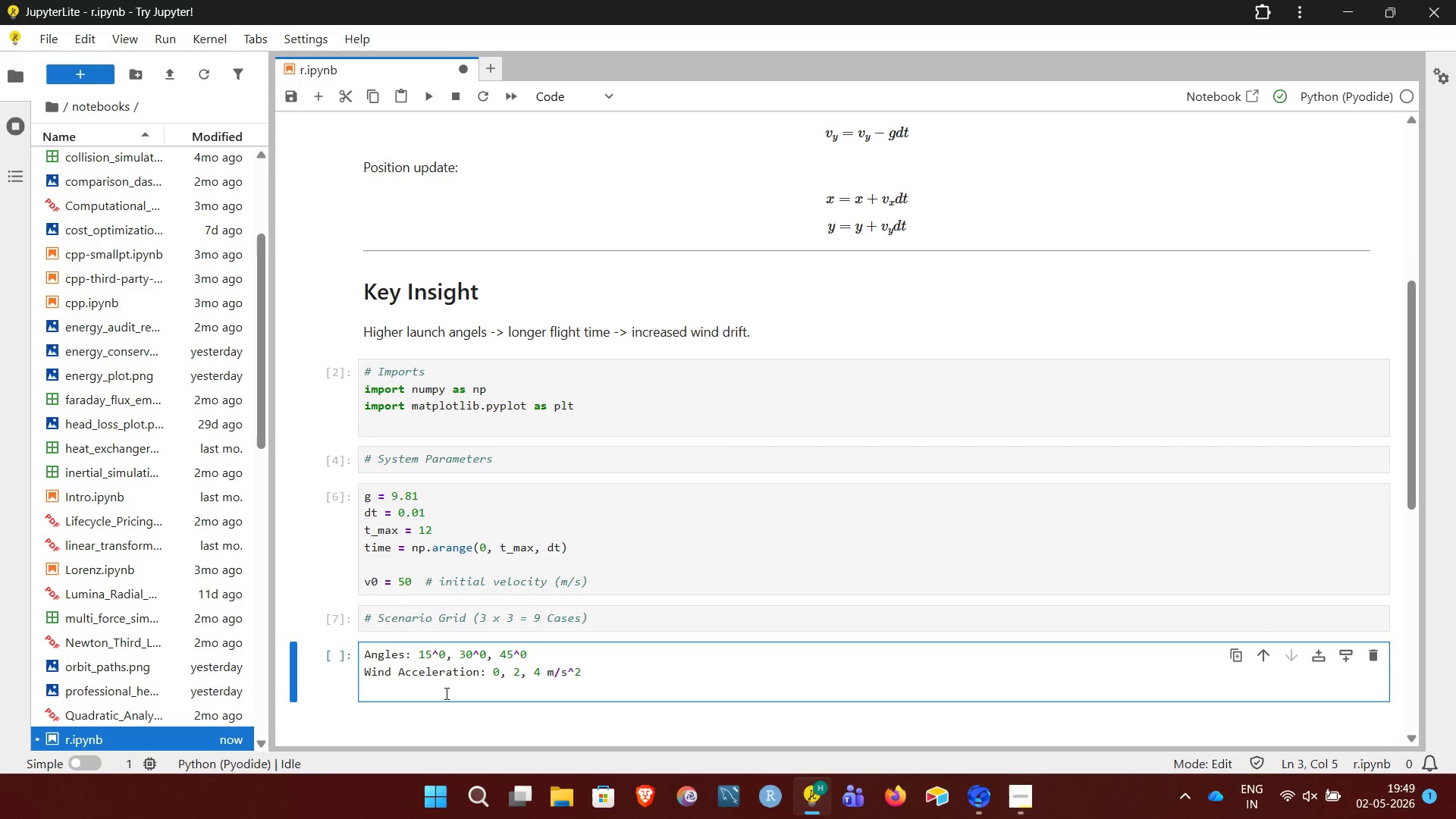 
key(Backspace)
 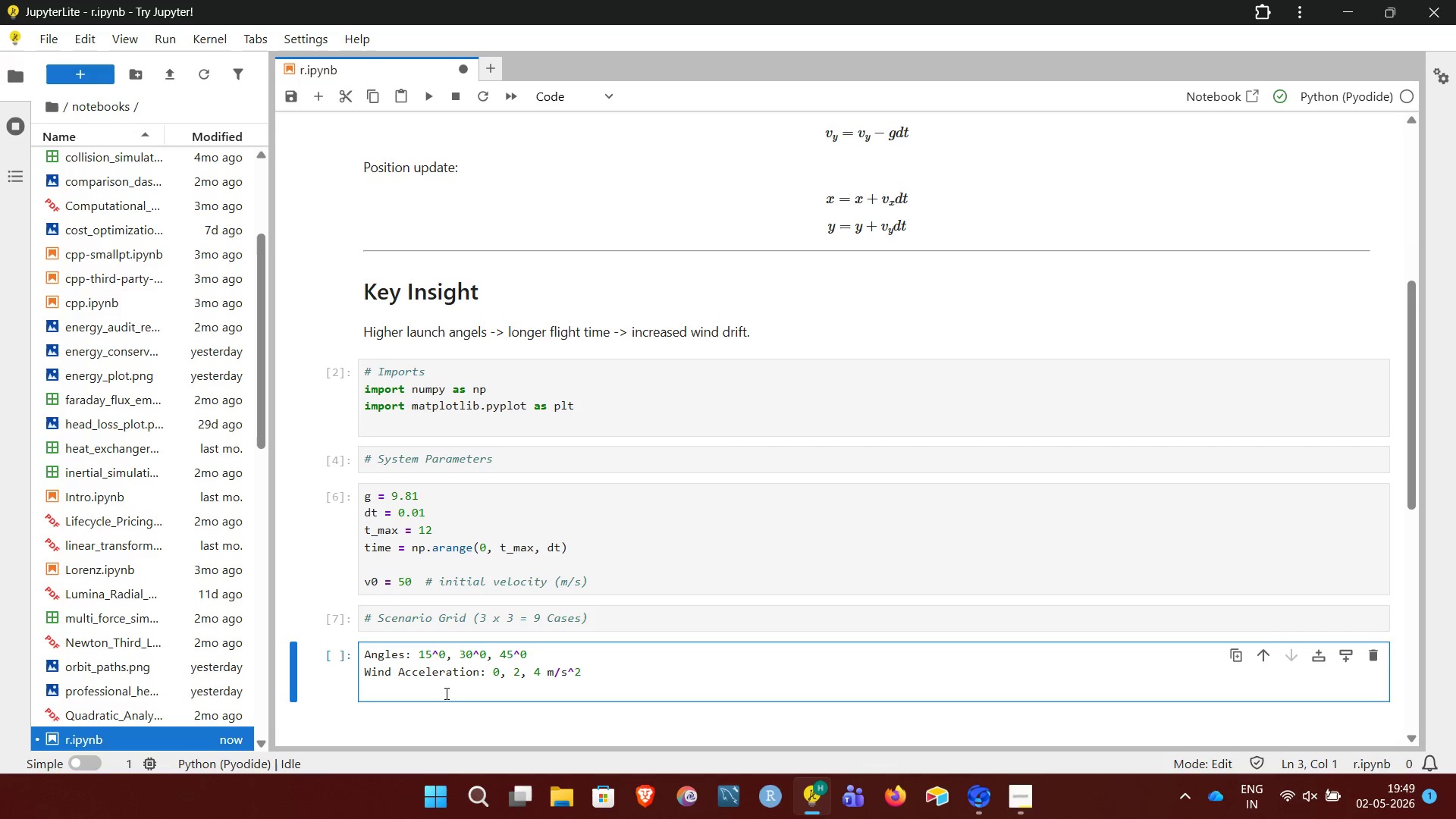 
wait(5.51)
 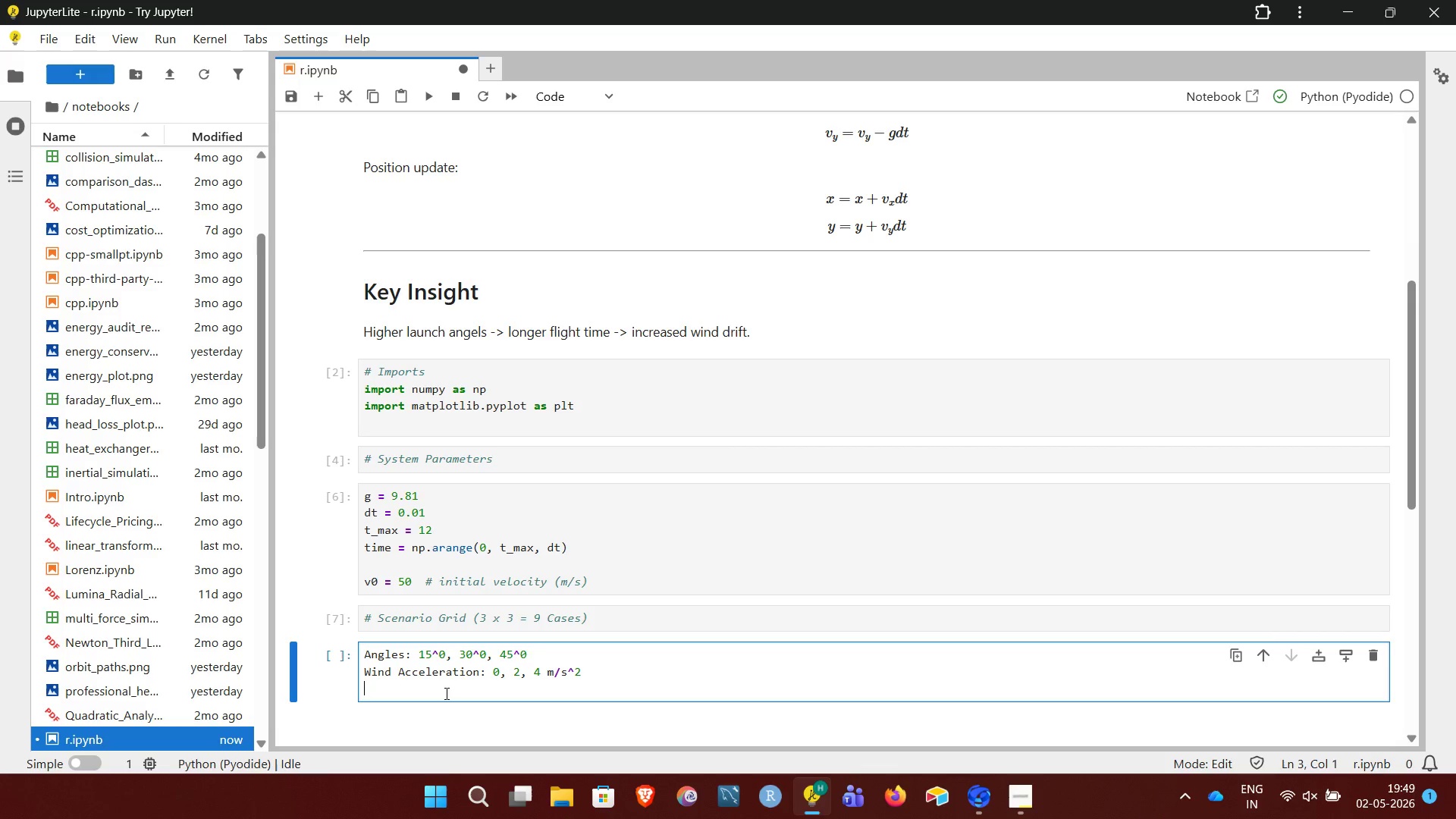 
key(Backspace)
 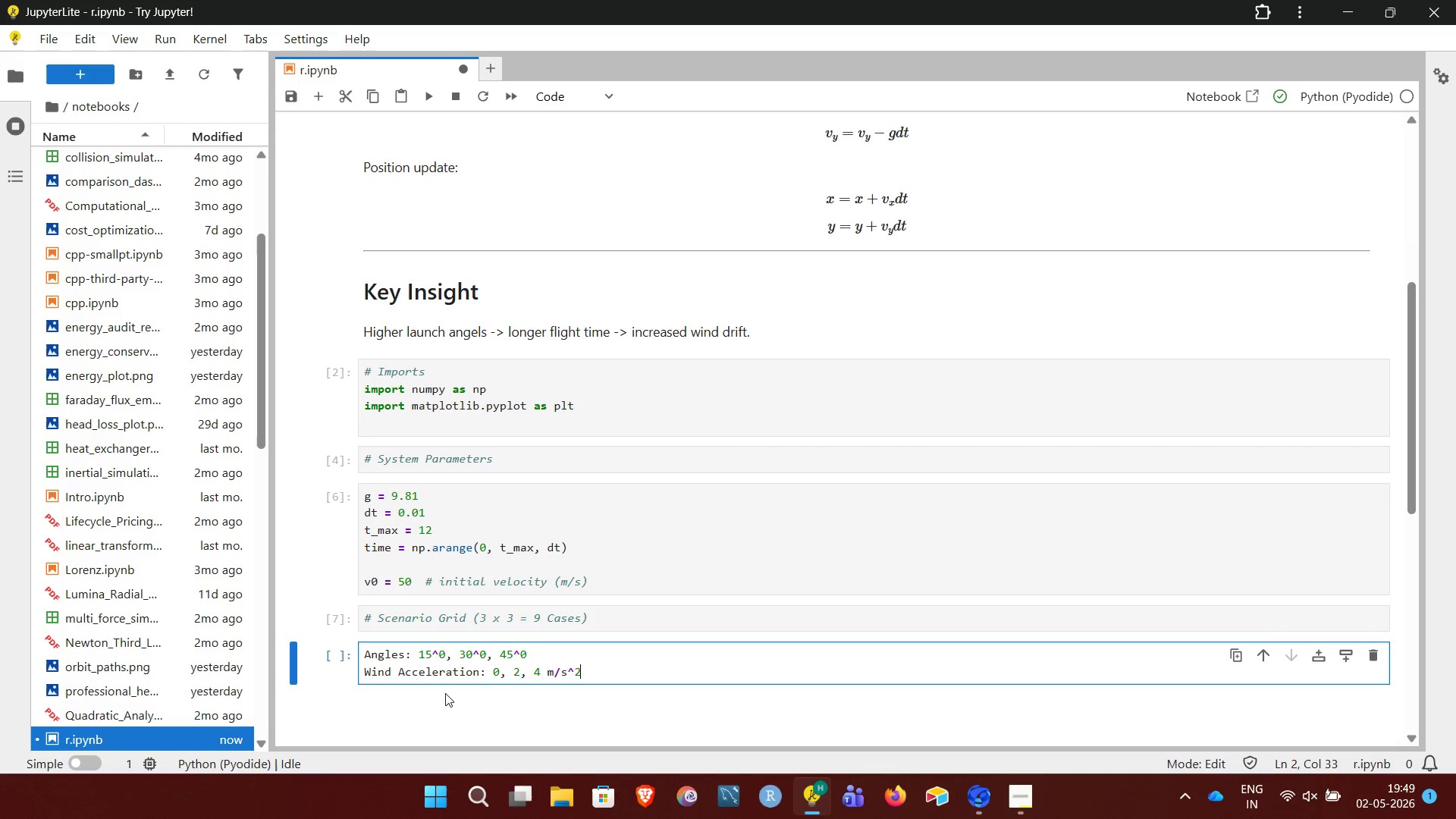 
key(Backspace)
 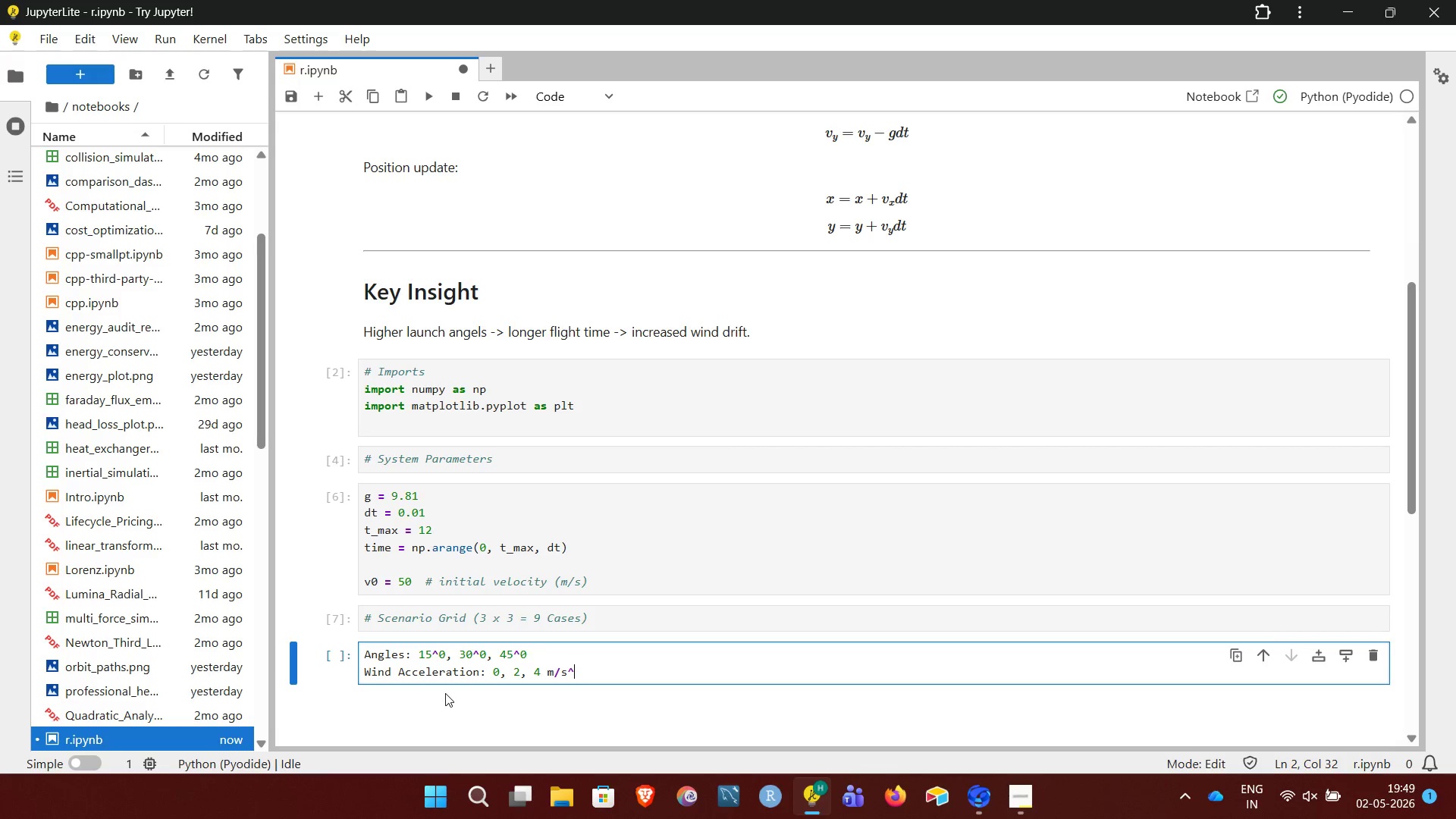 
key(Backspace)
 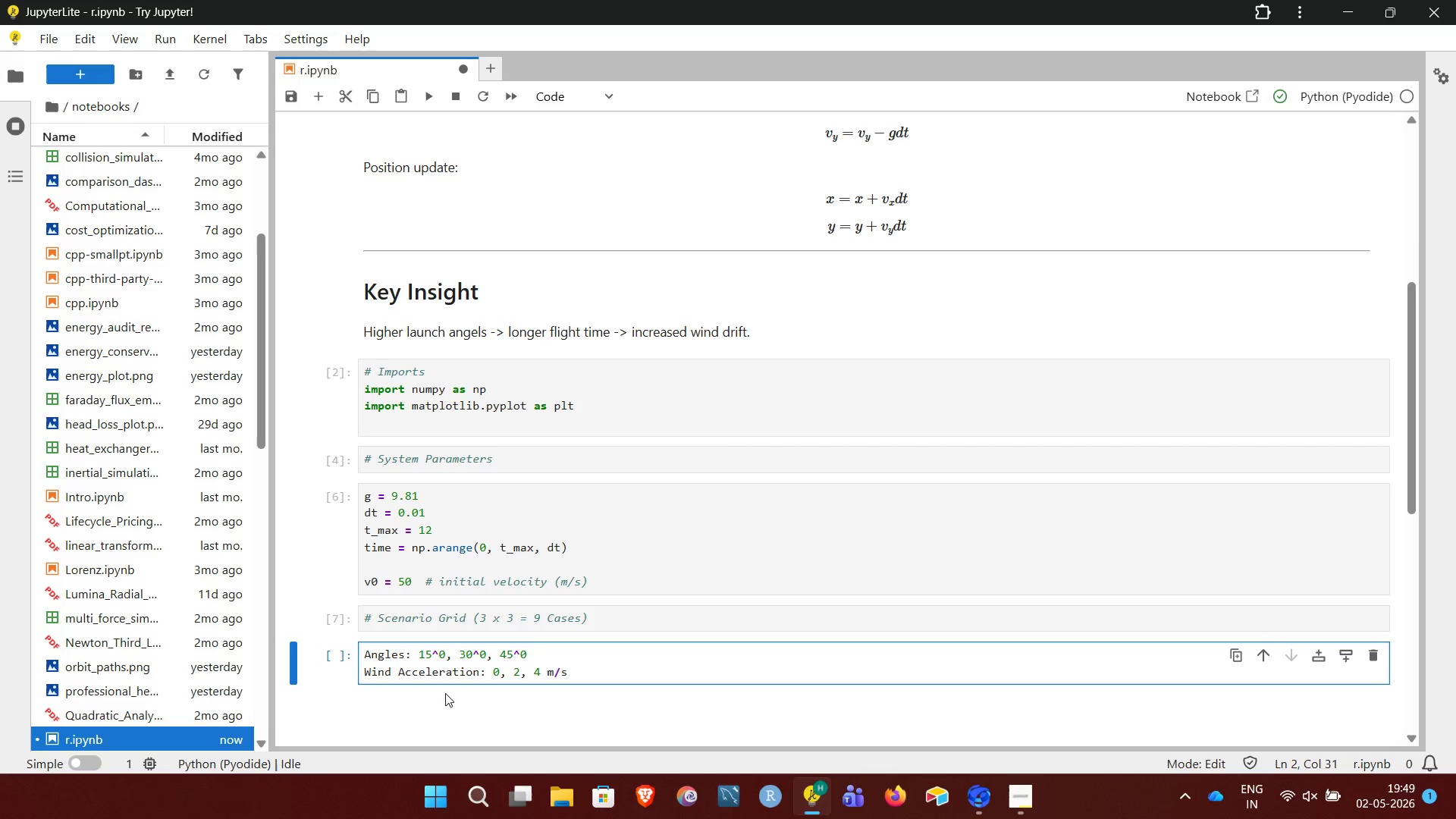 
key(2)
 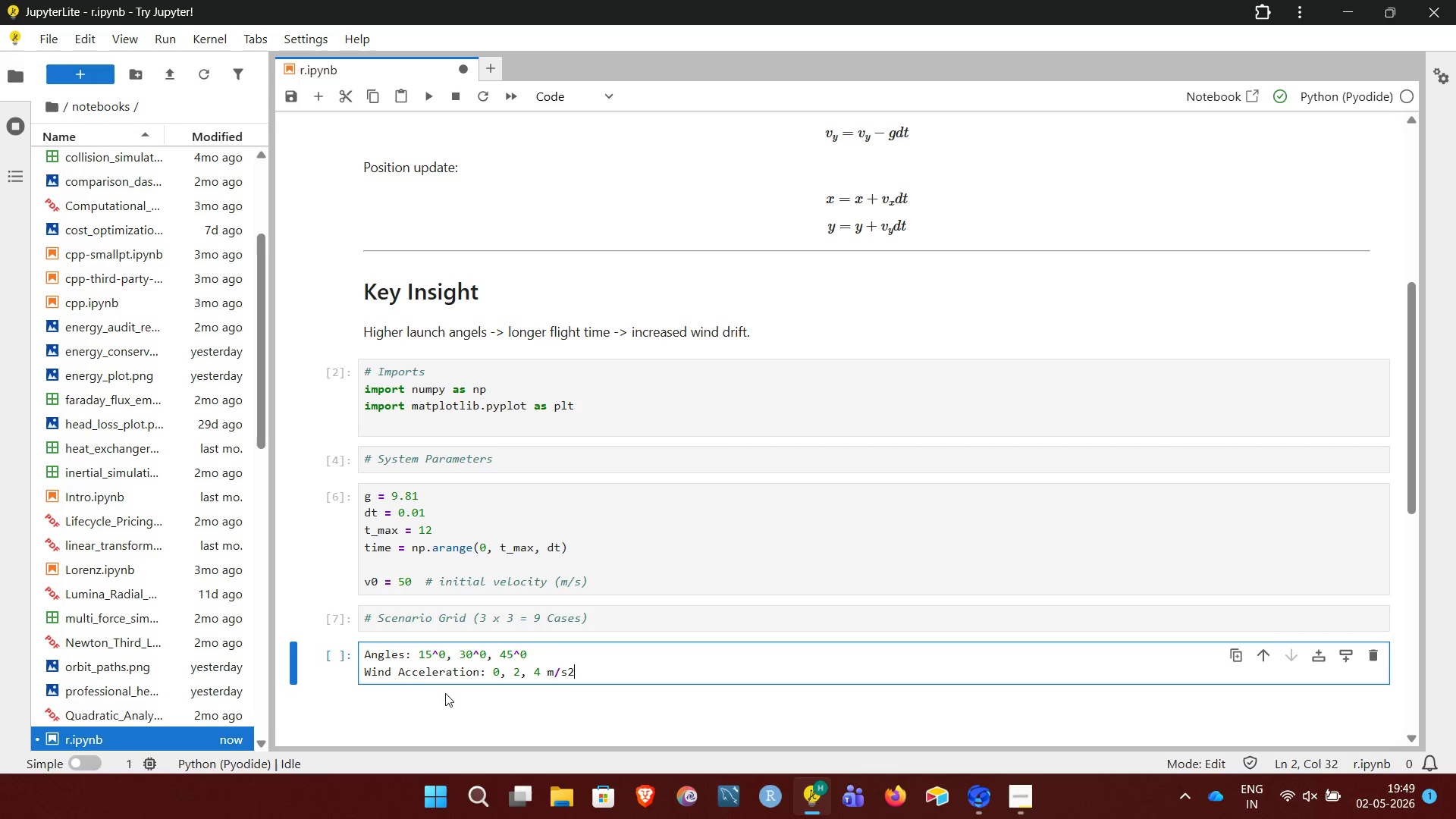 
key(NumpadEnter)
 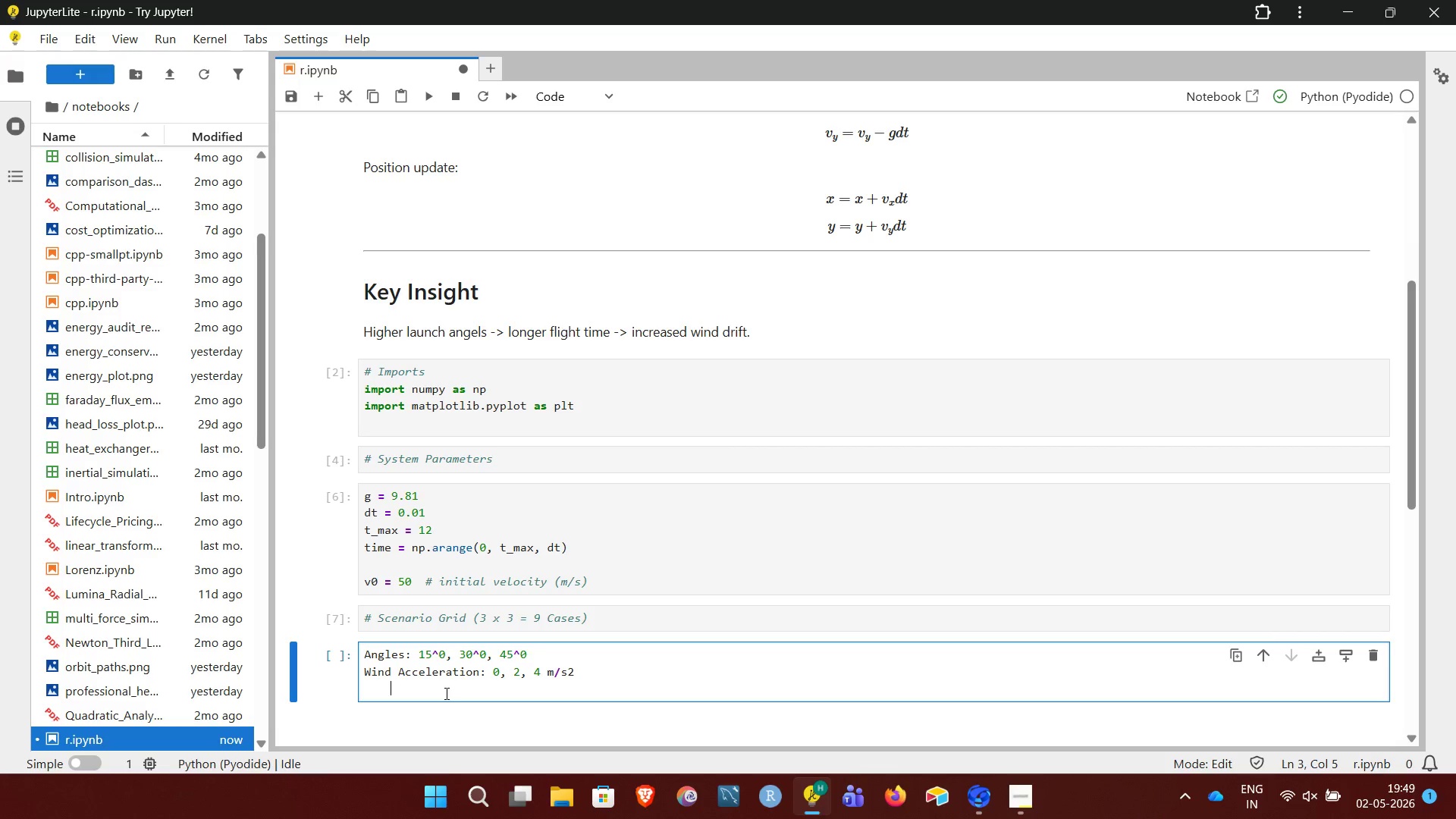 
key(Backspace)
key(NumpadEnter)
key(Backspace)
type(angels)
 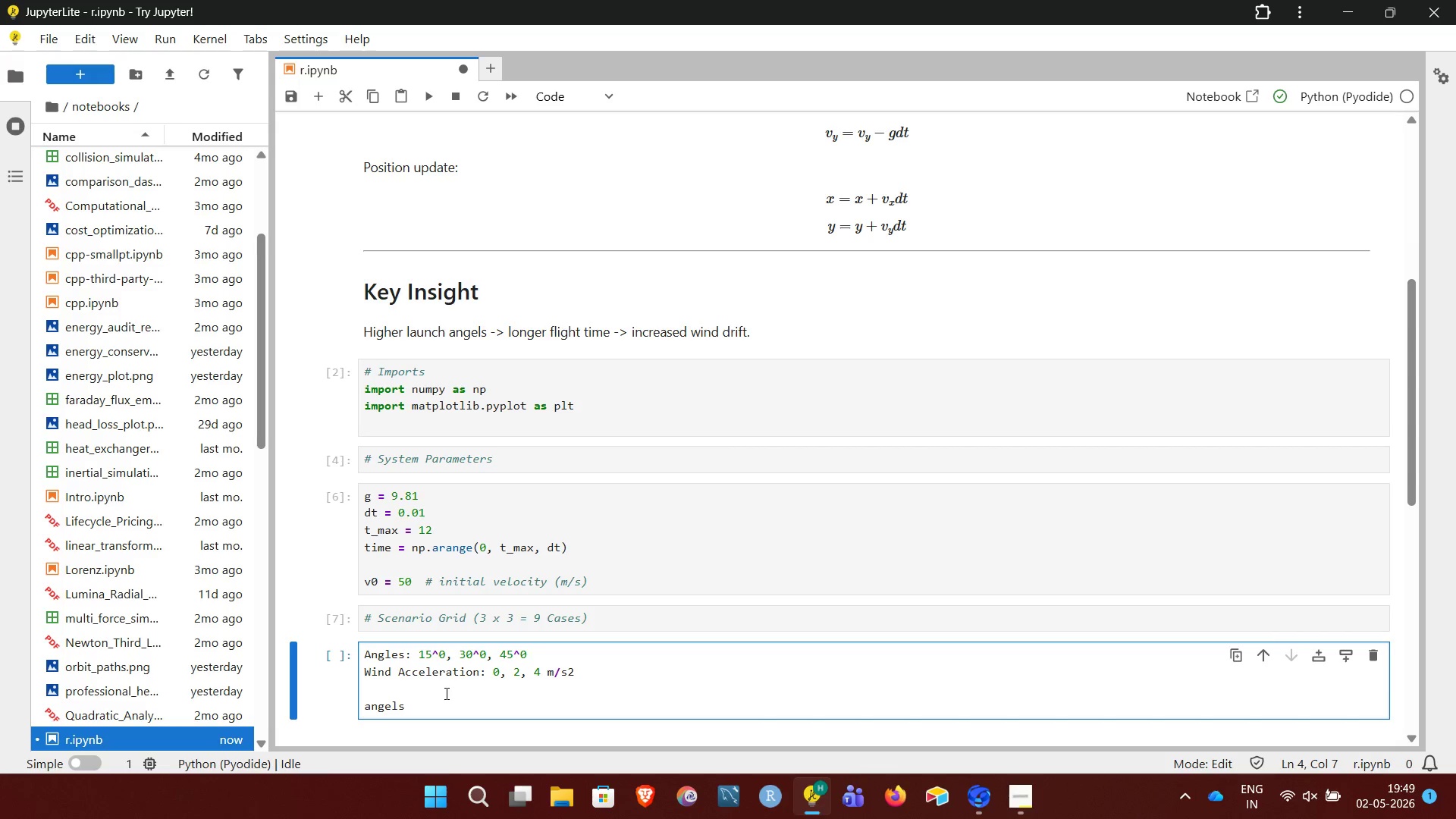 
wait(5.77)
 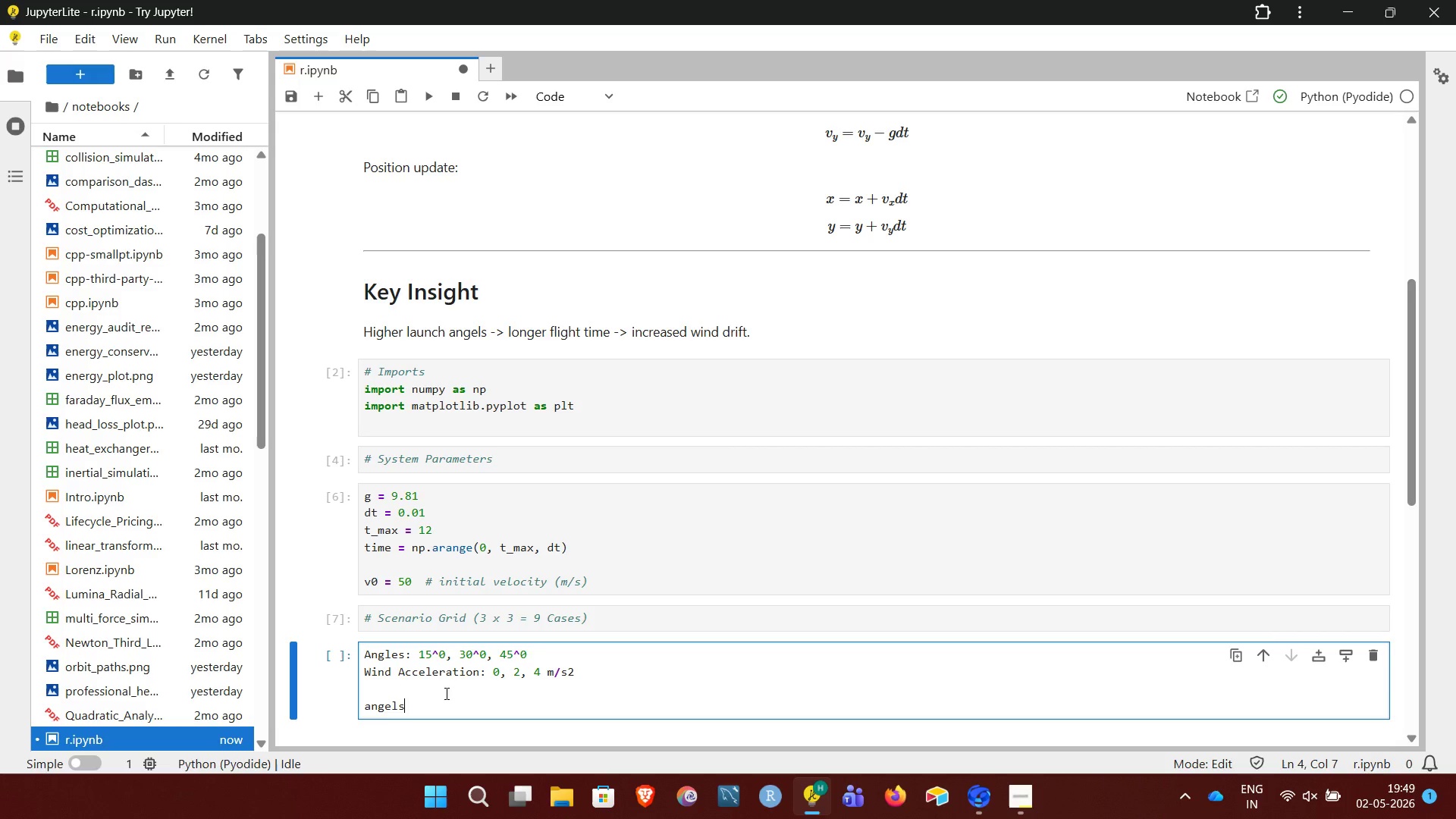 
key(Space)
 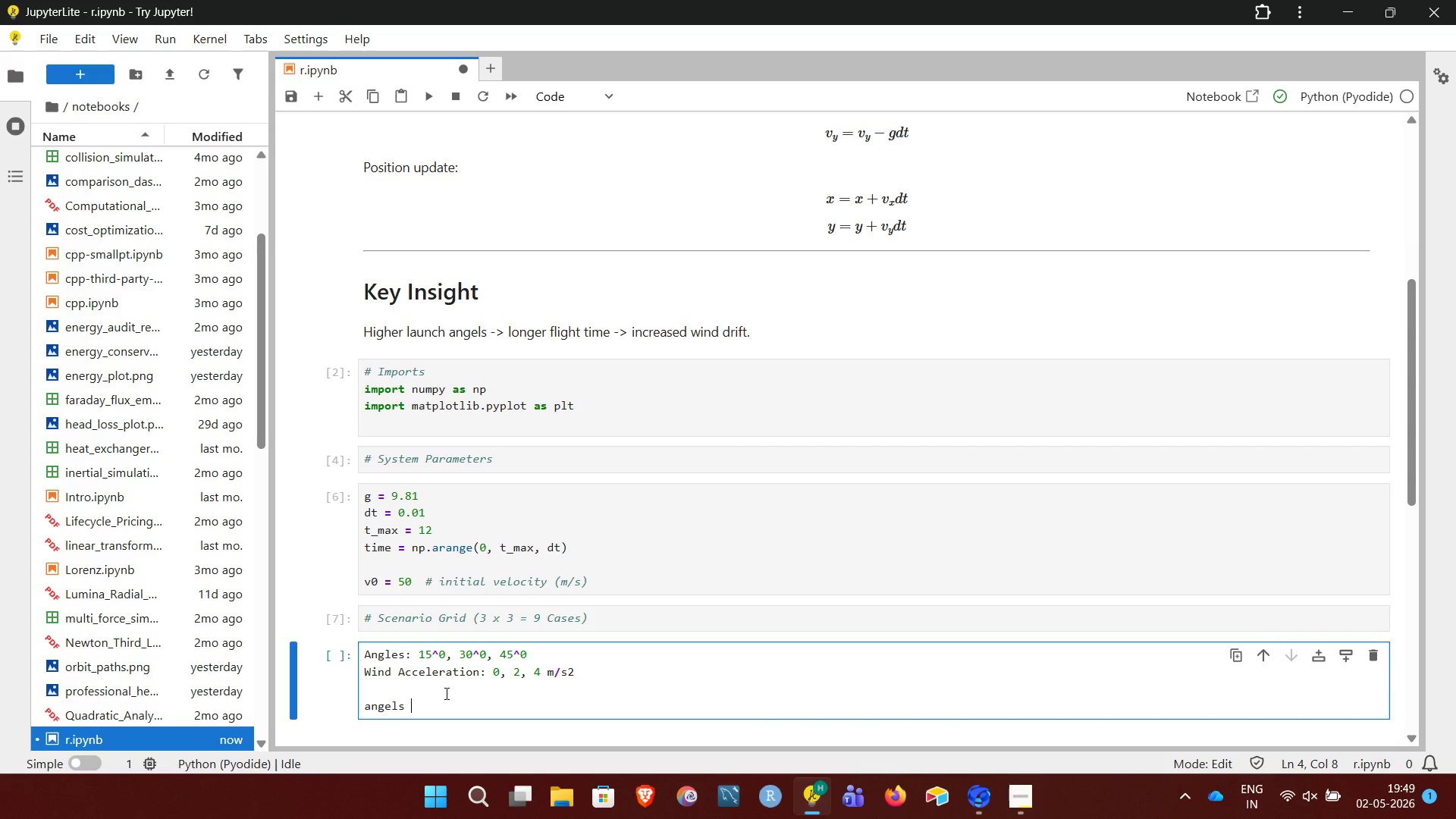 
key(Equal)
 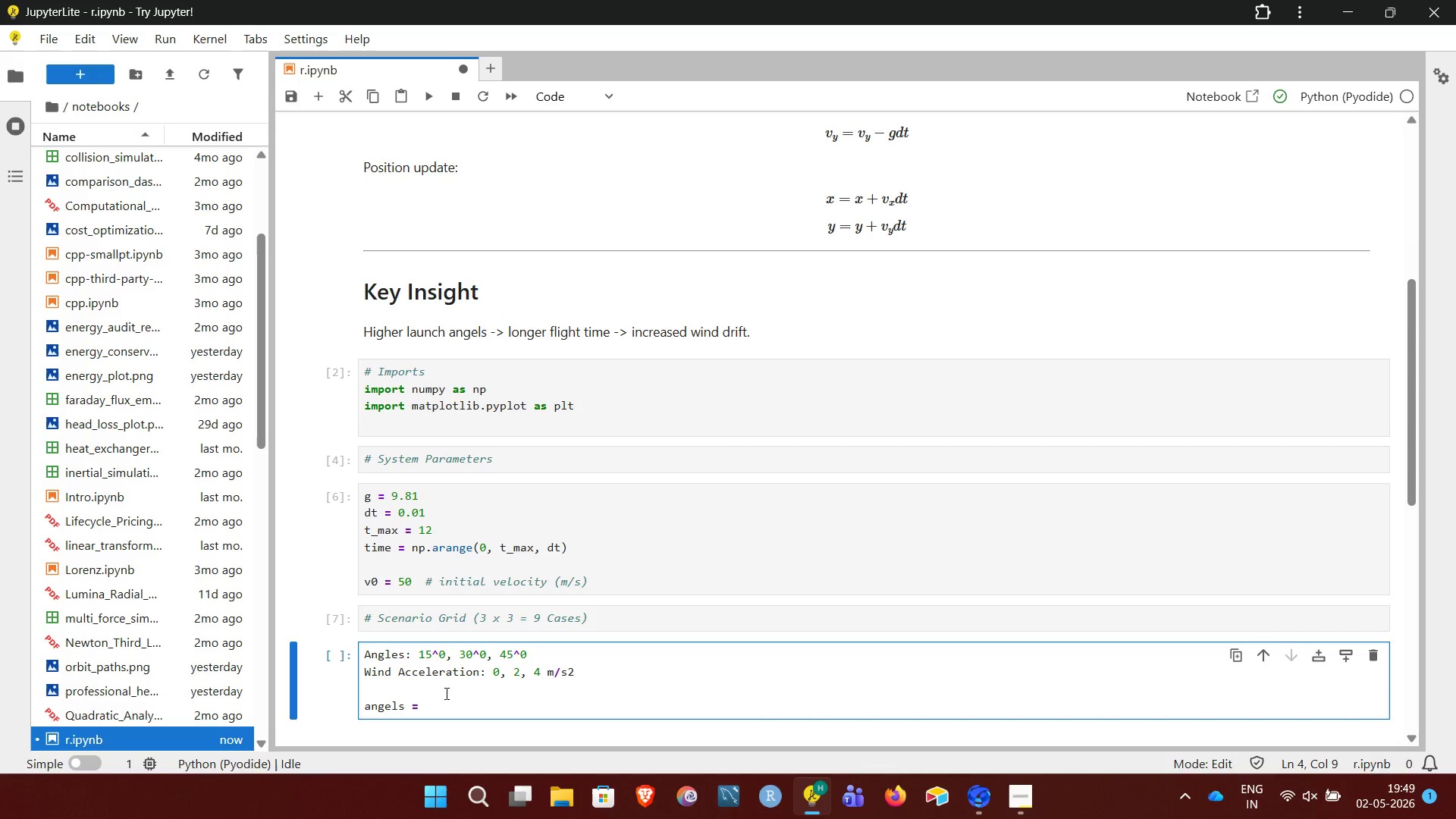 
key(Space)
 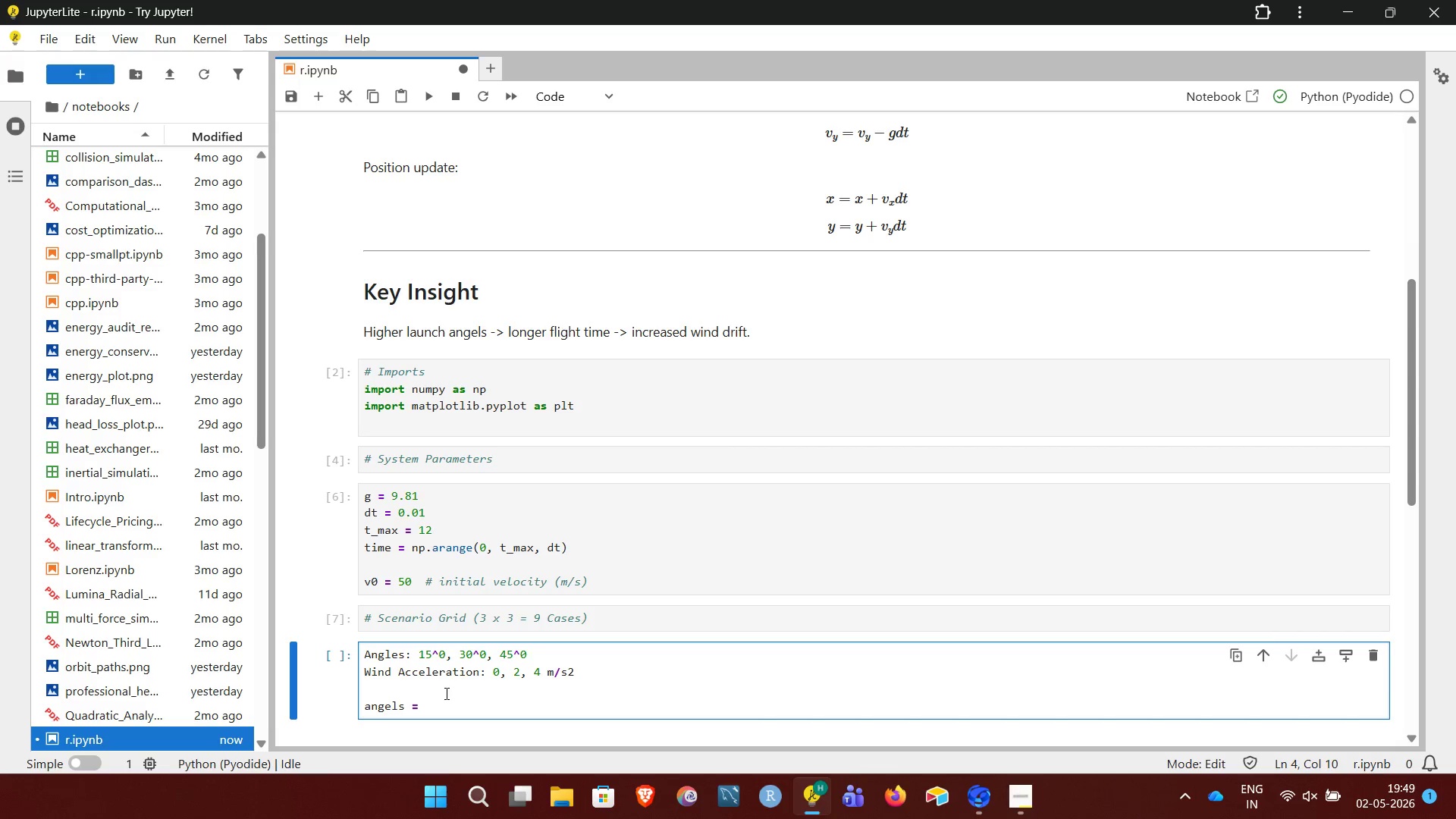 
key(BracketLeft)
 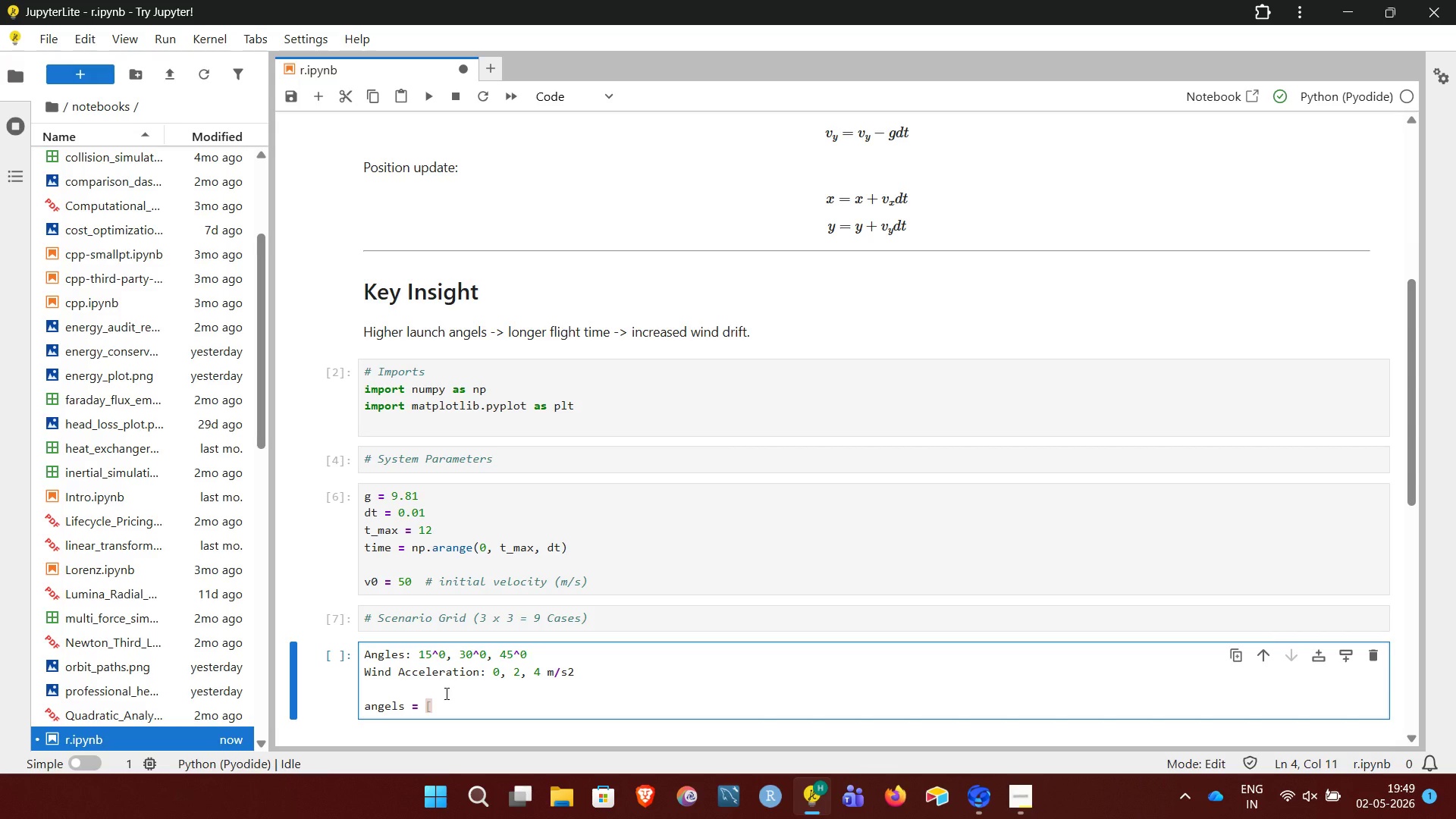 
key(Backspace)
 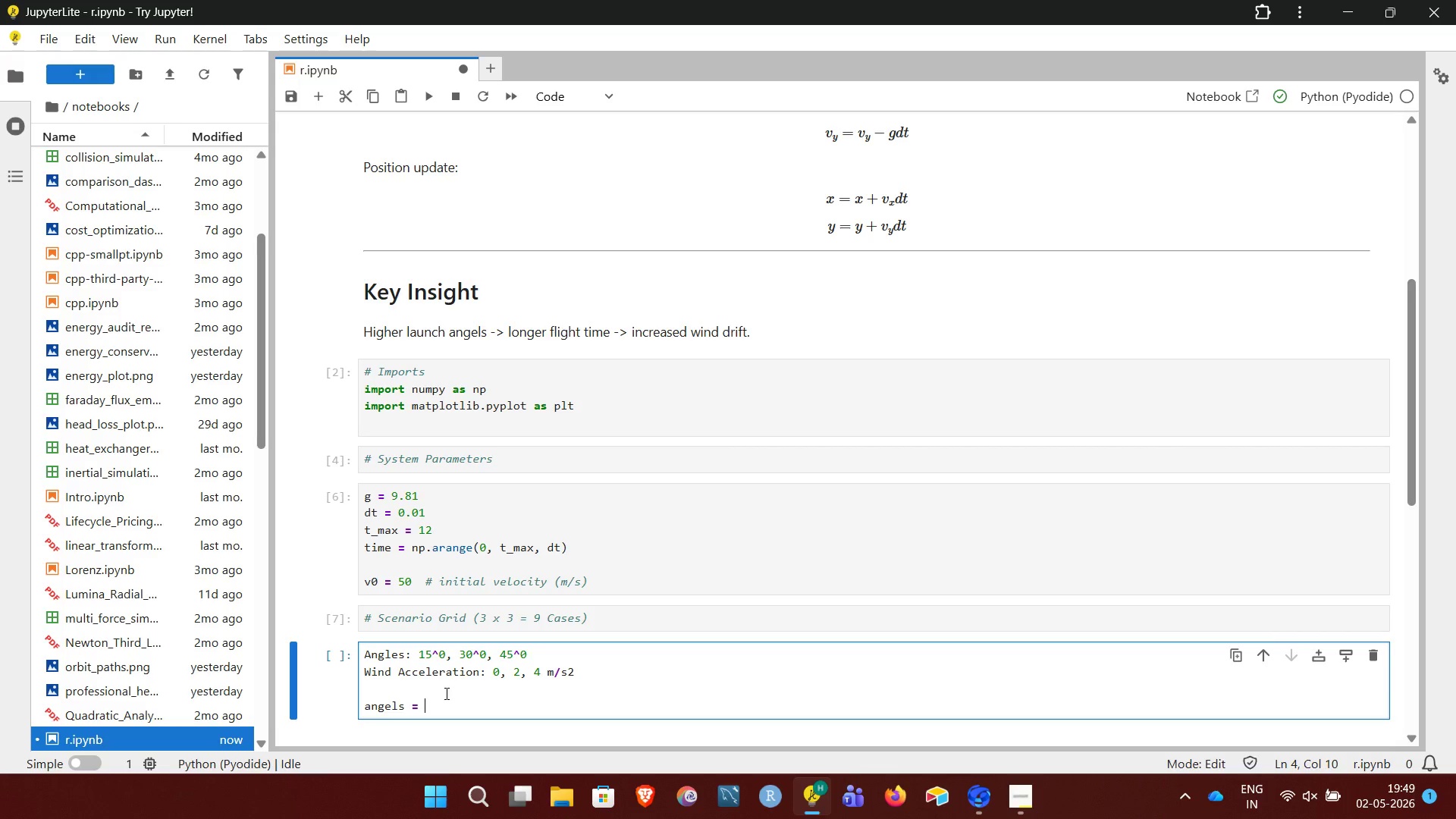 
key(Backspace)
 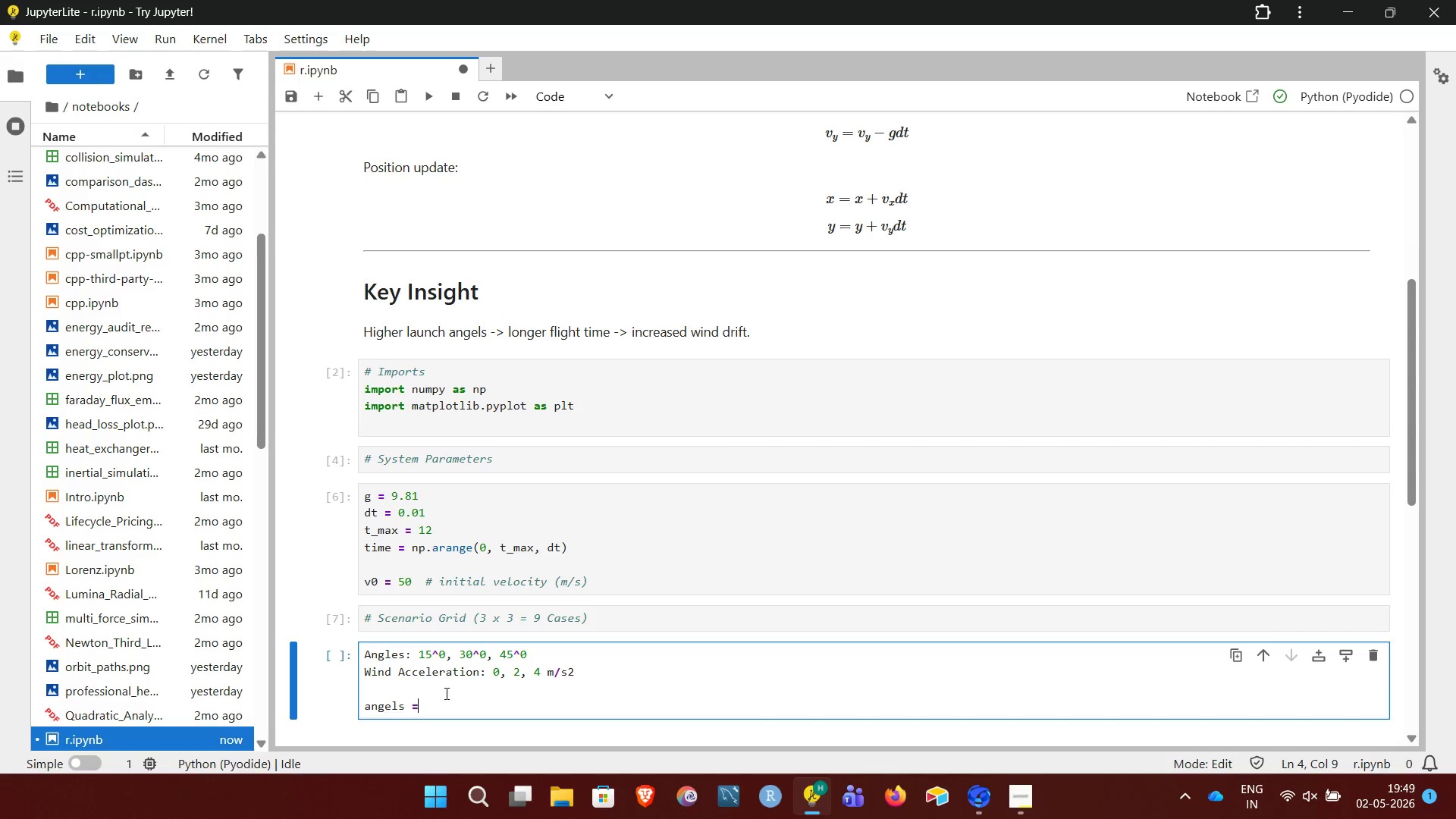 
key(Backspace)
 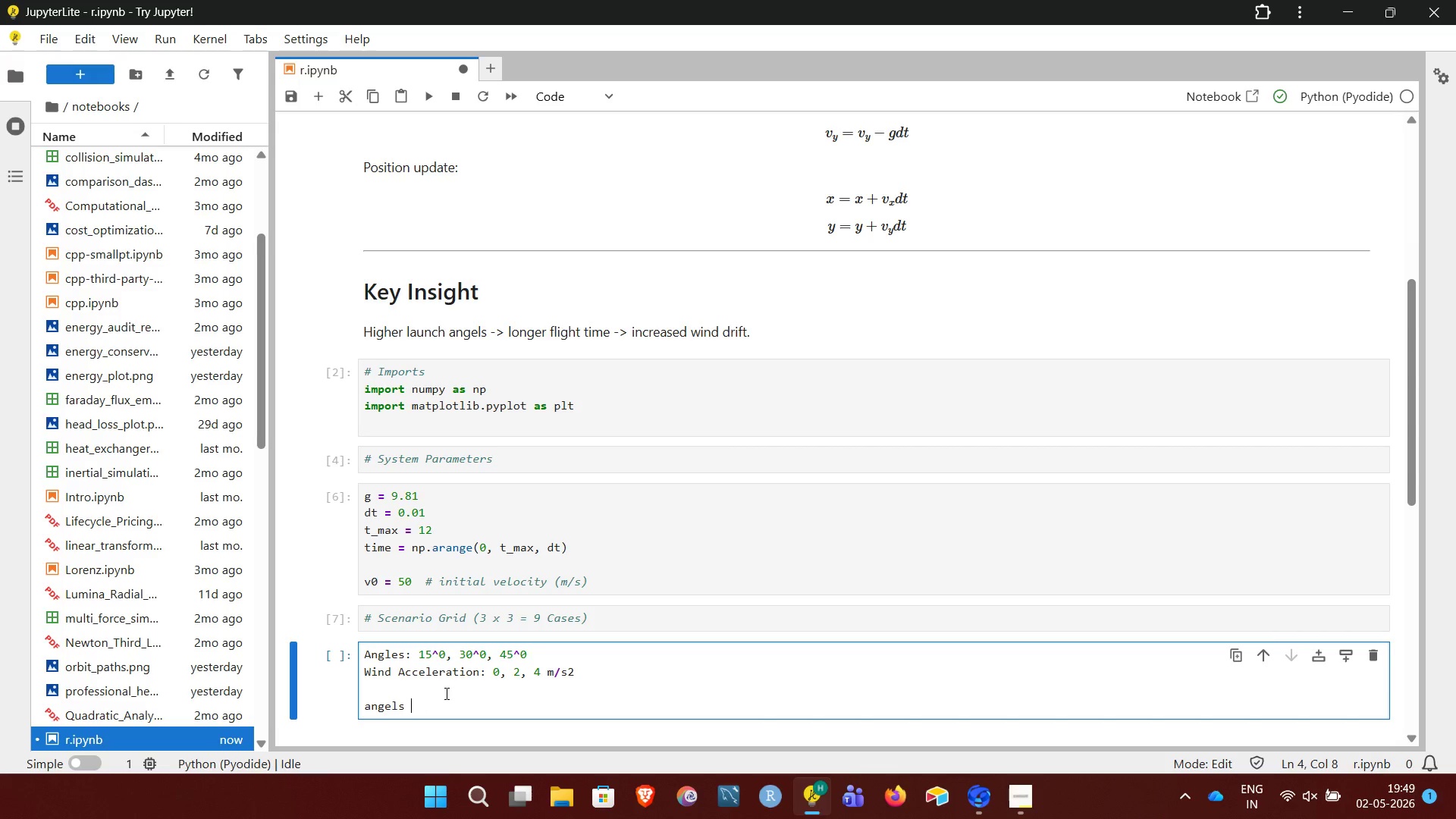 
key(Backspace)
 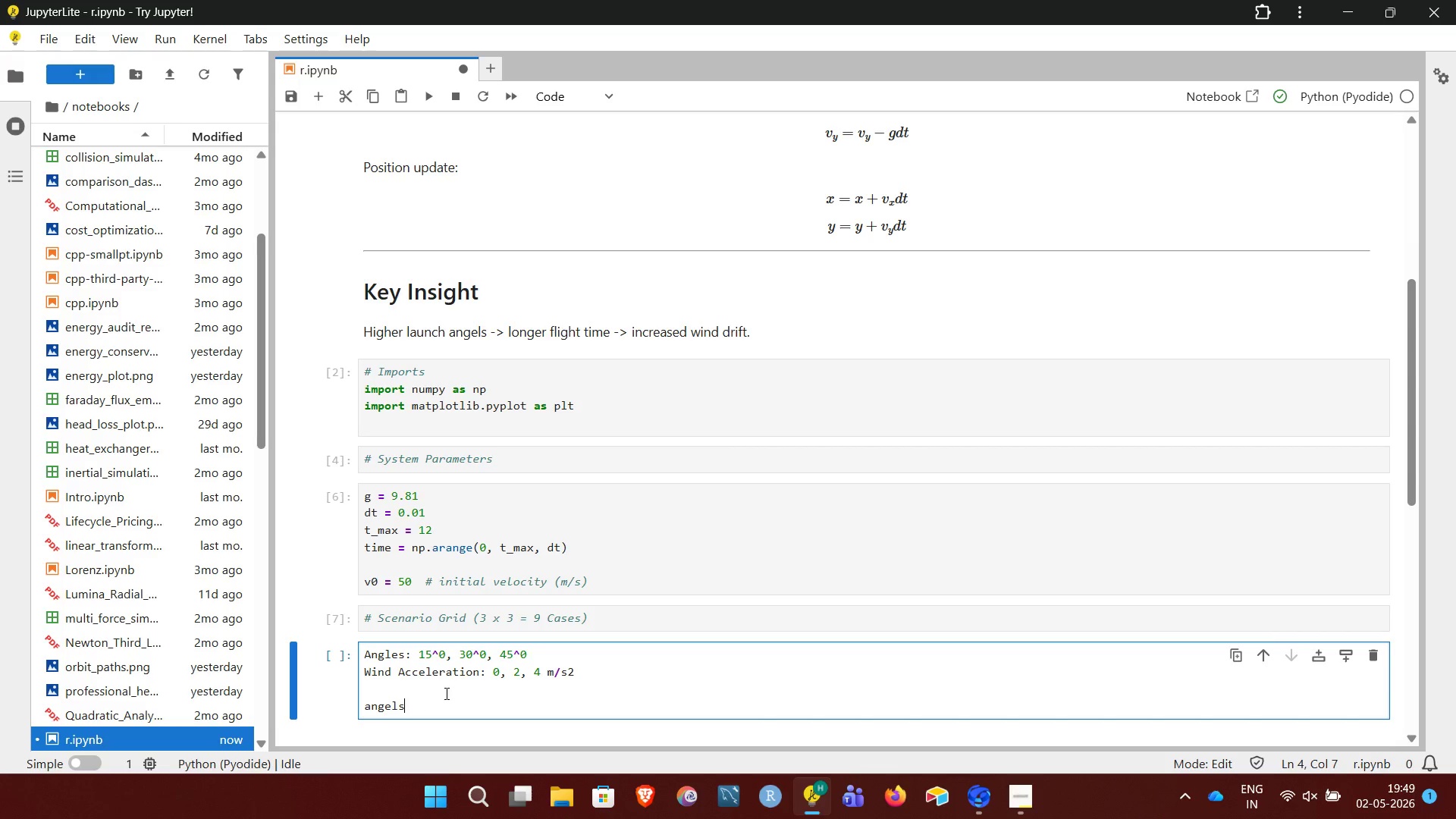 
key(Backspace)
 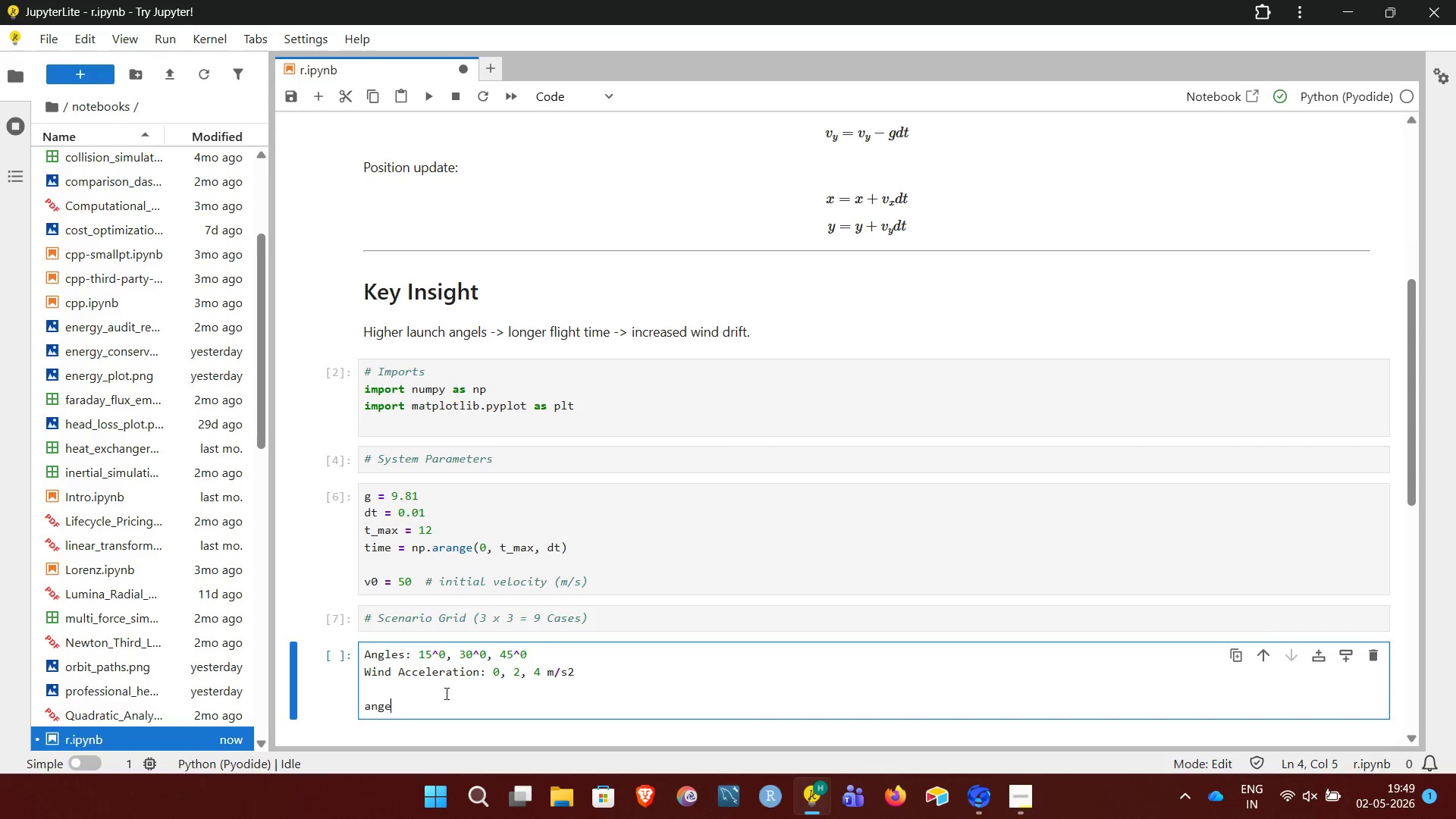 
key(Backspace)
 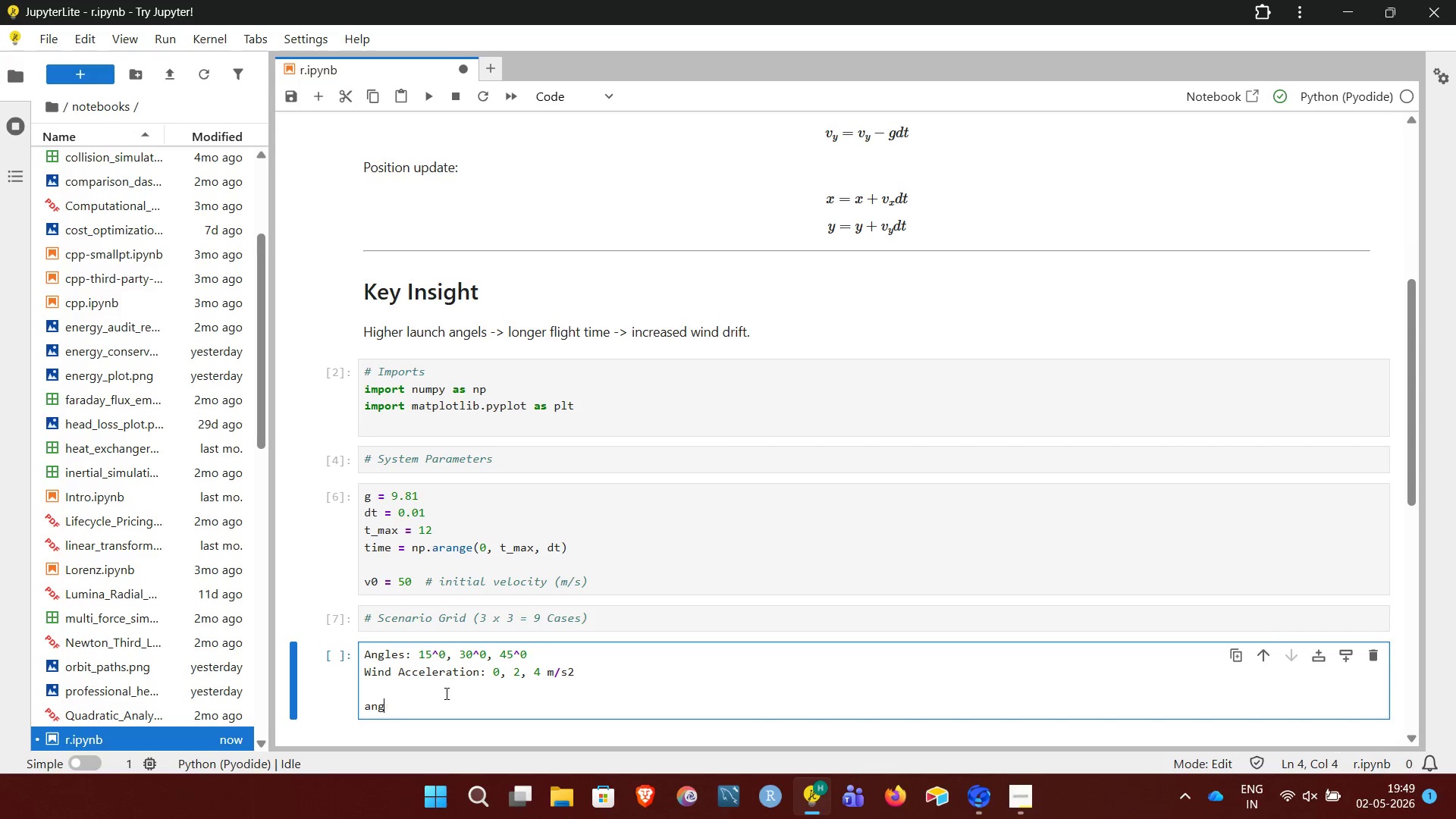 
key(Backspace)
 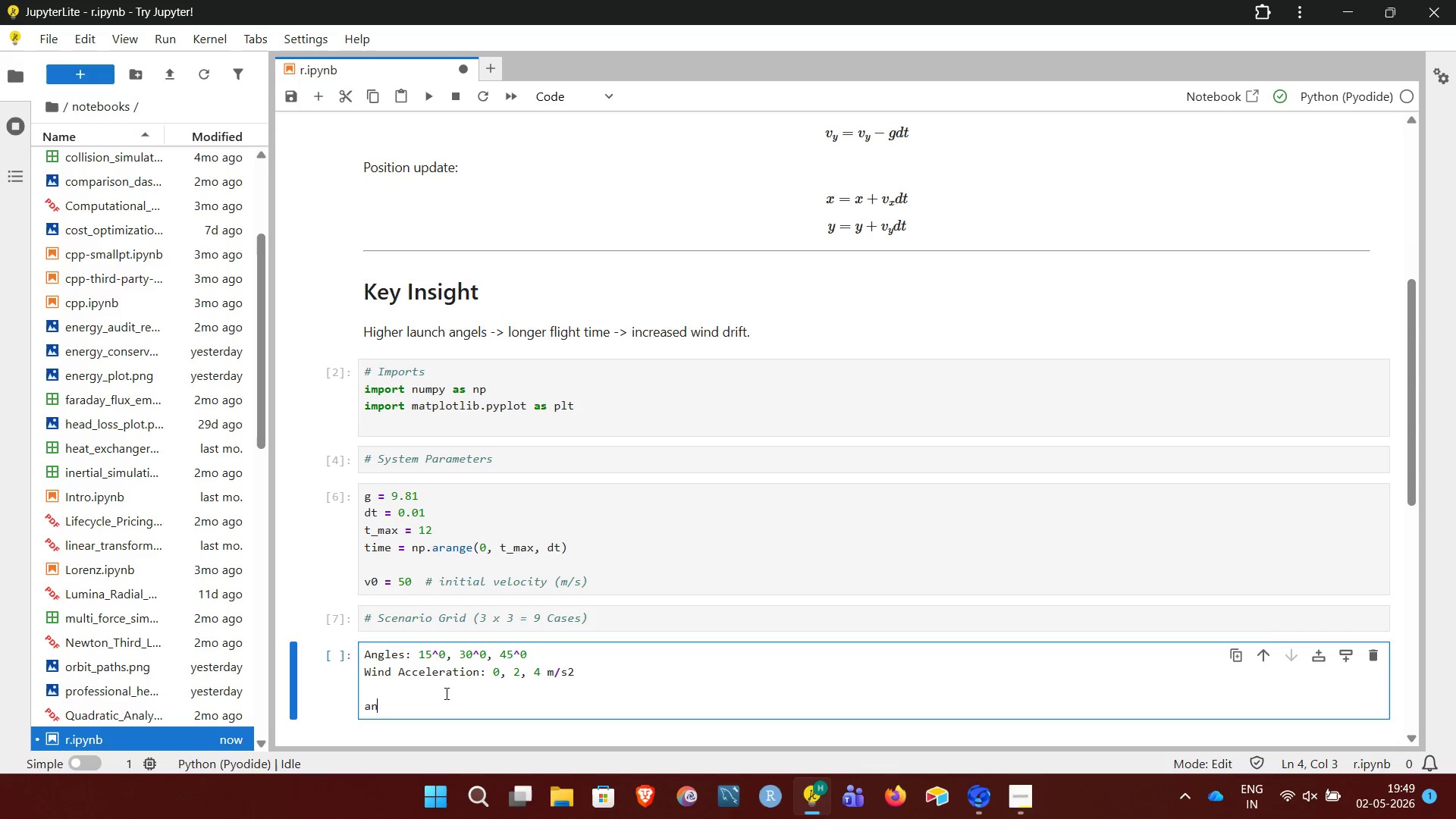 
key(Backspace)
 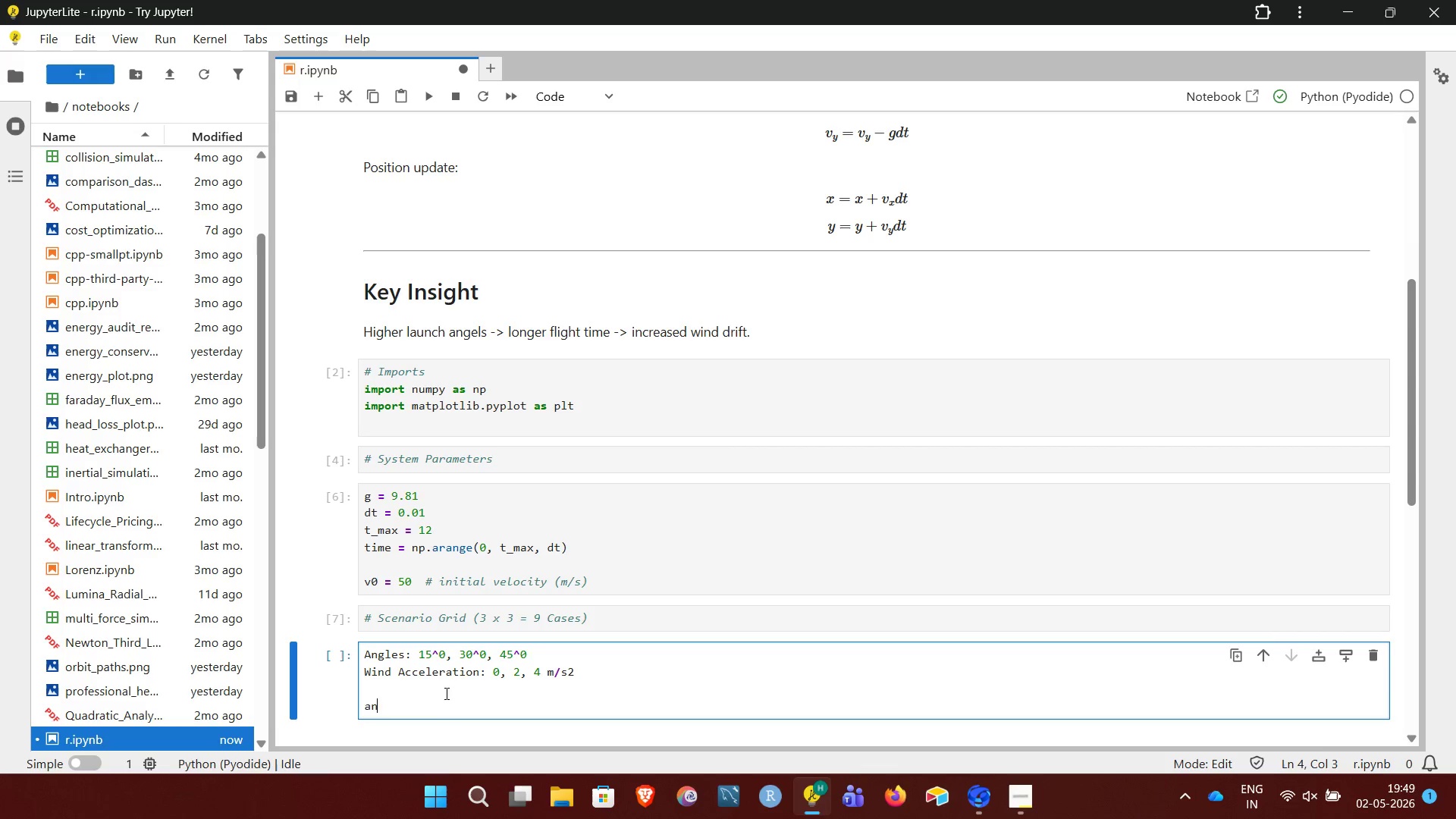 
key(Backspace)
 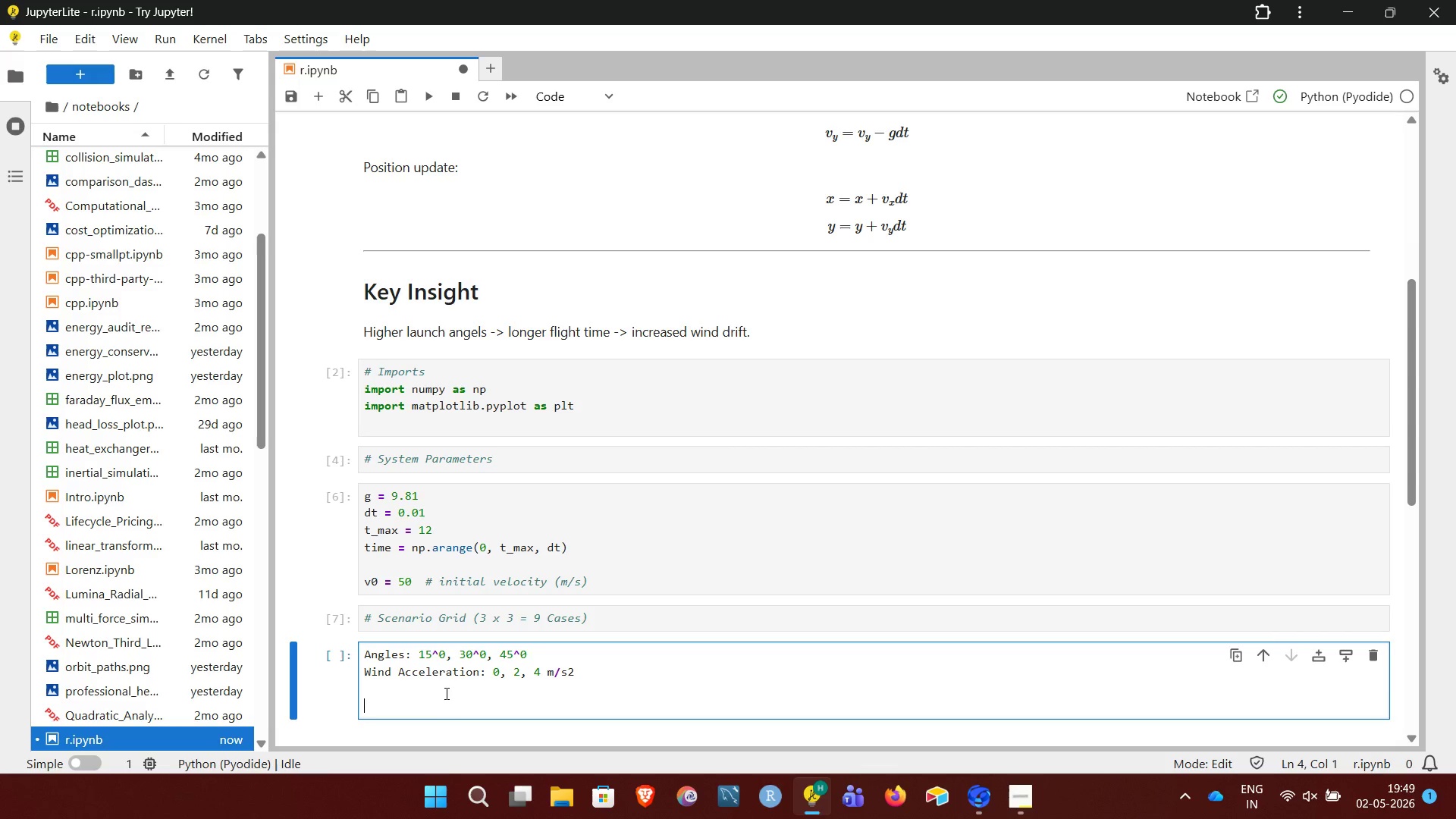 
key(Backspace)
 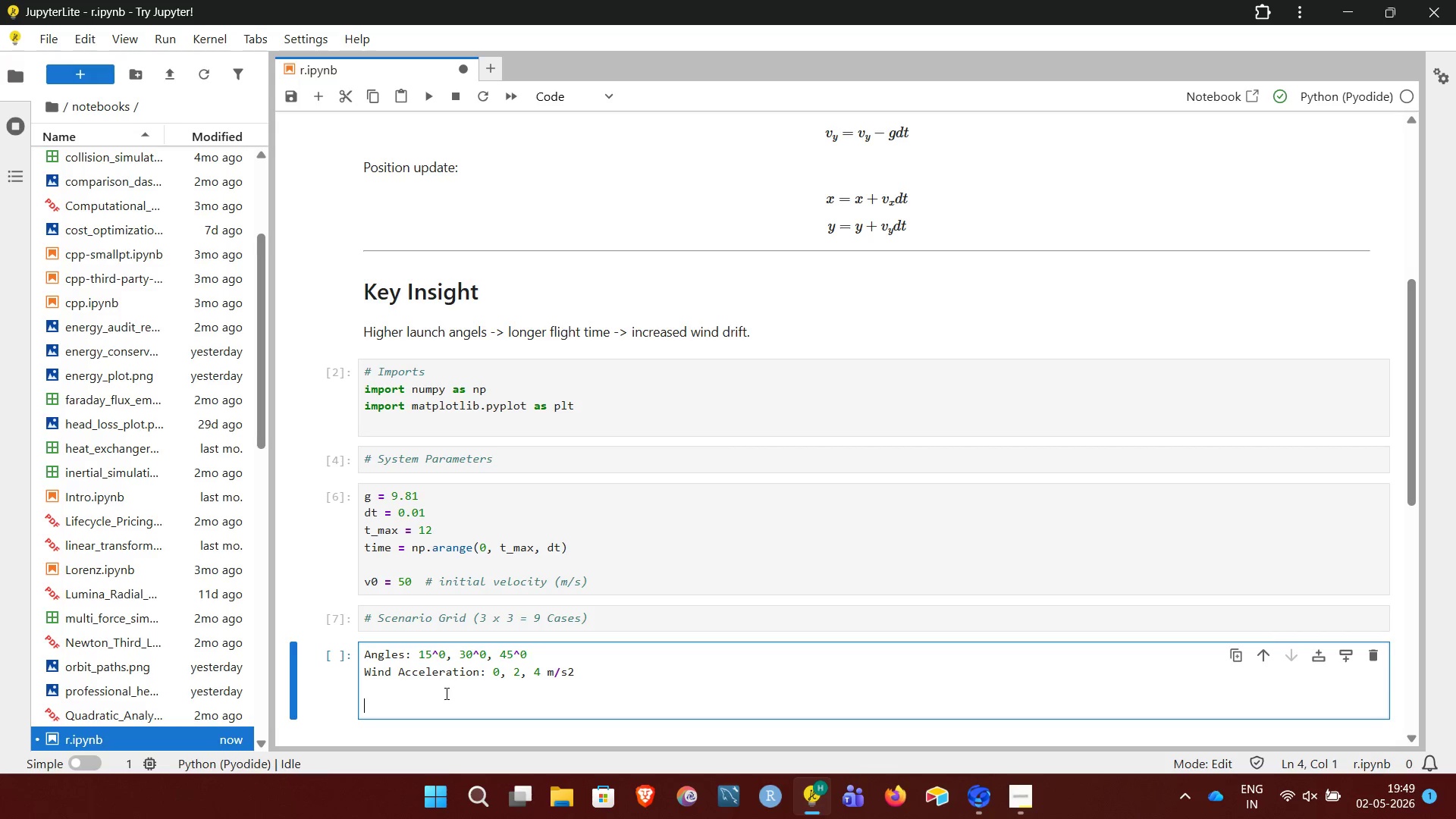 
key(Backspace)
 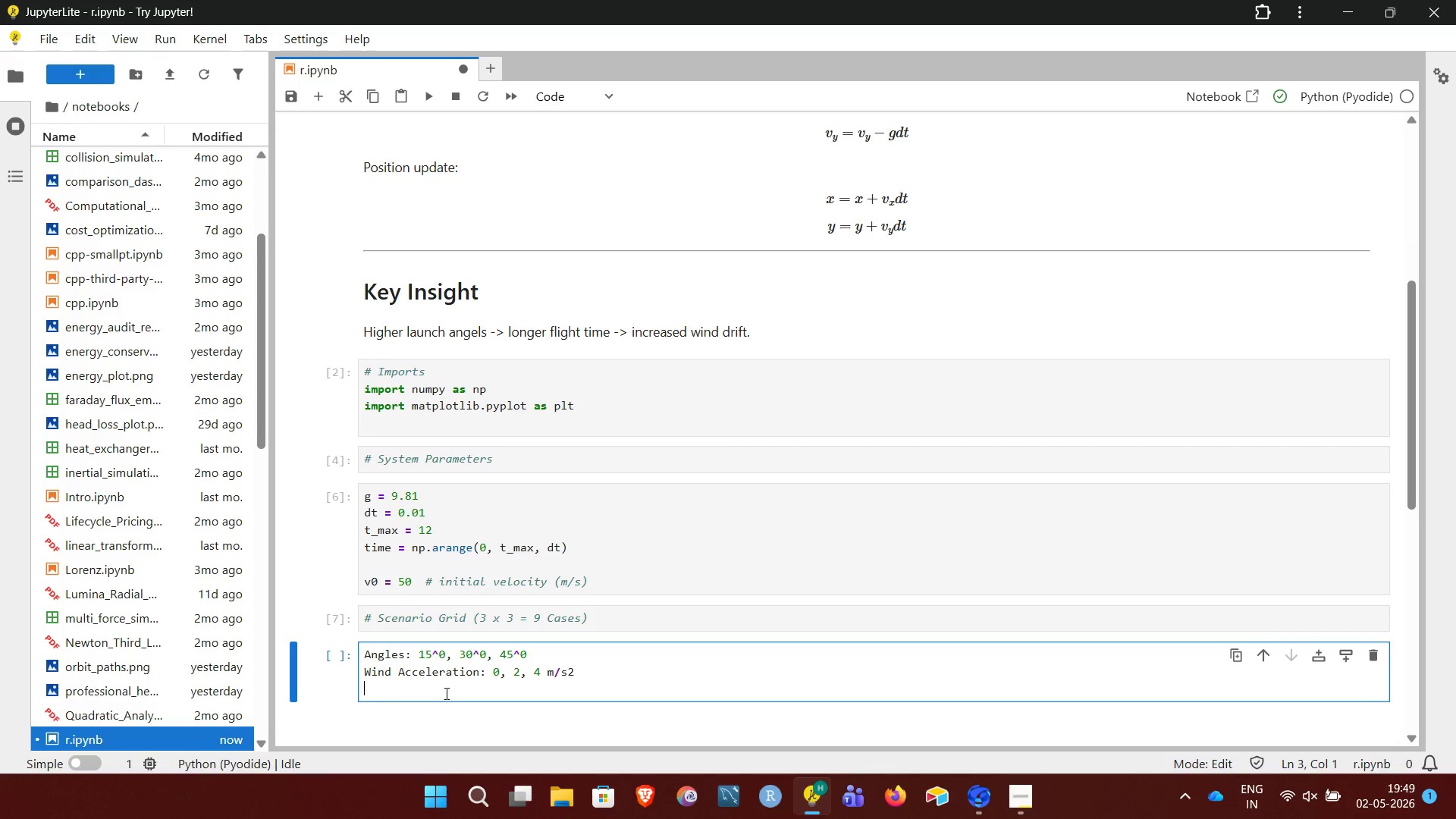 
key(Backspace)
 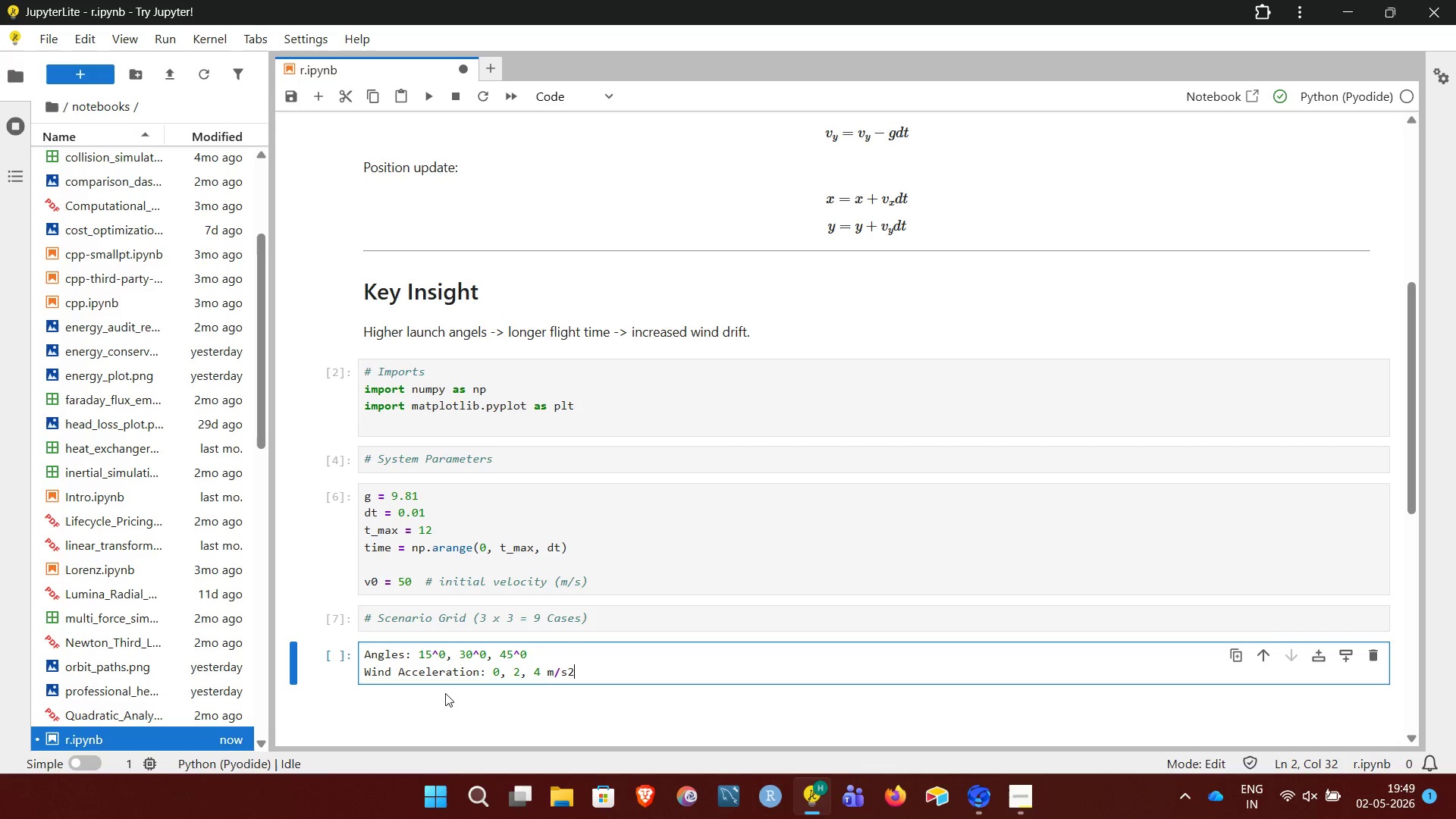 
wait(15.95)
 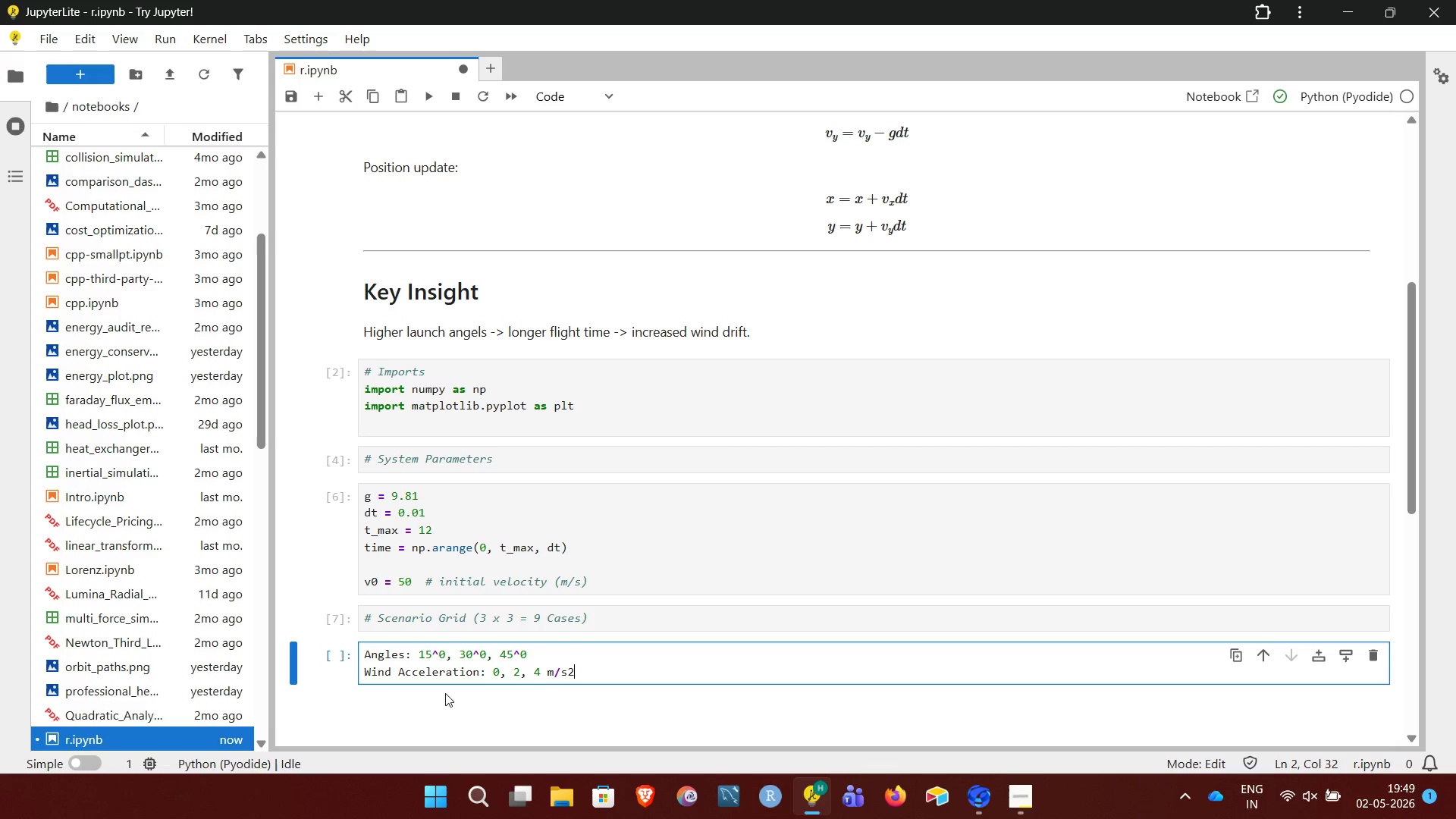 
left_click_drag(start_coordinate=[588, 670], to_coordinate=[347, 646])
 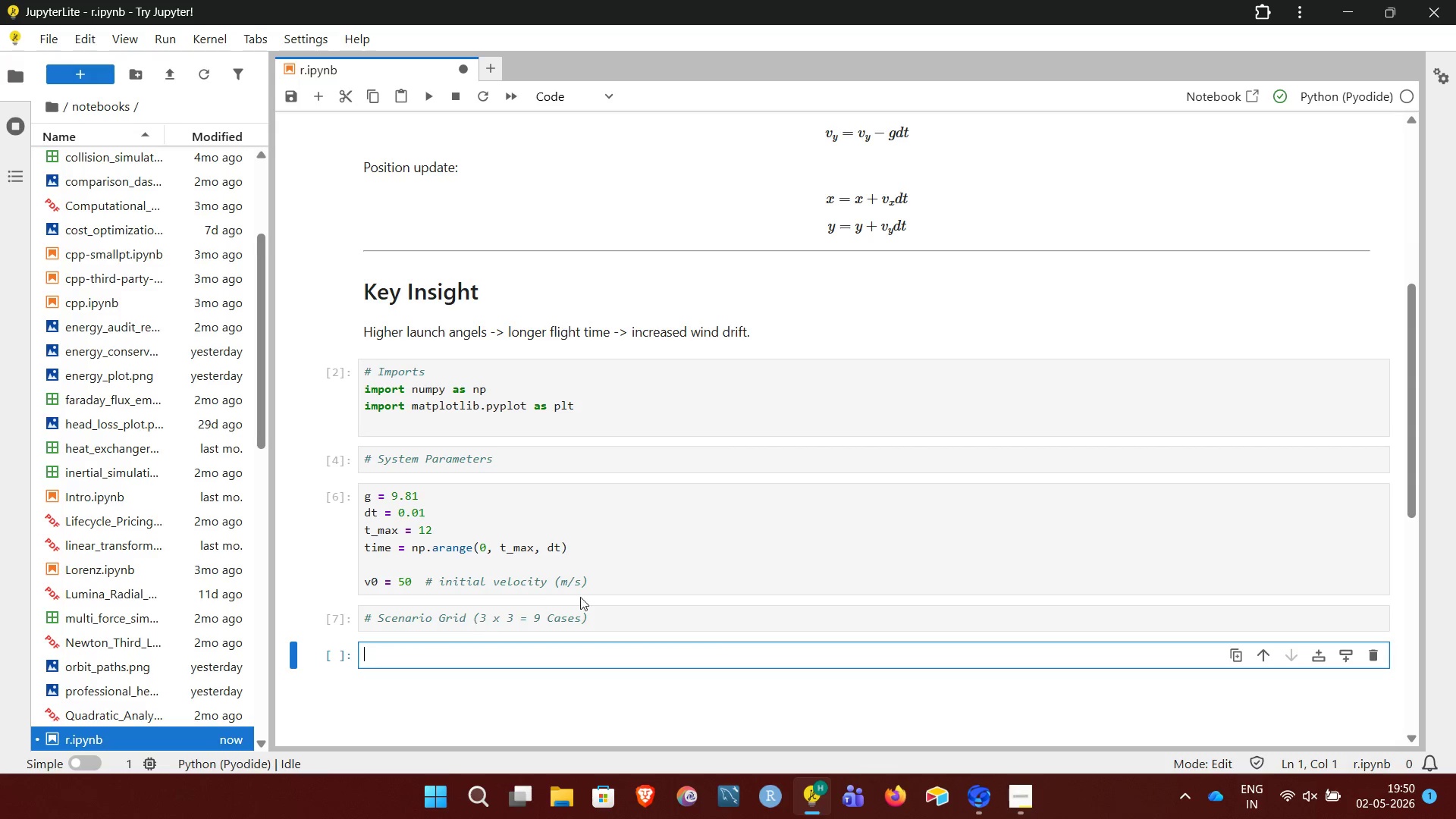 
key(Backspace)
 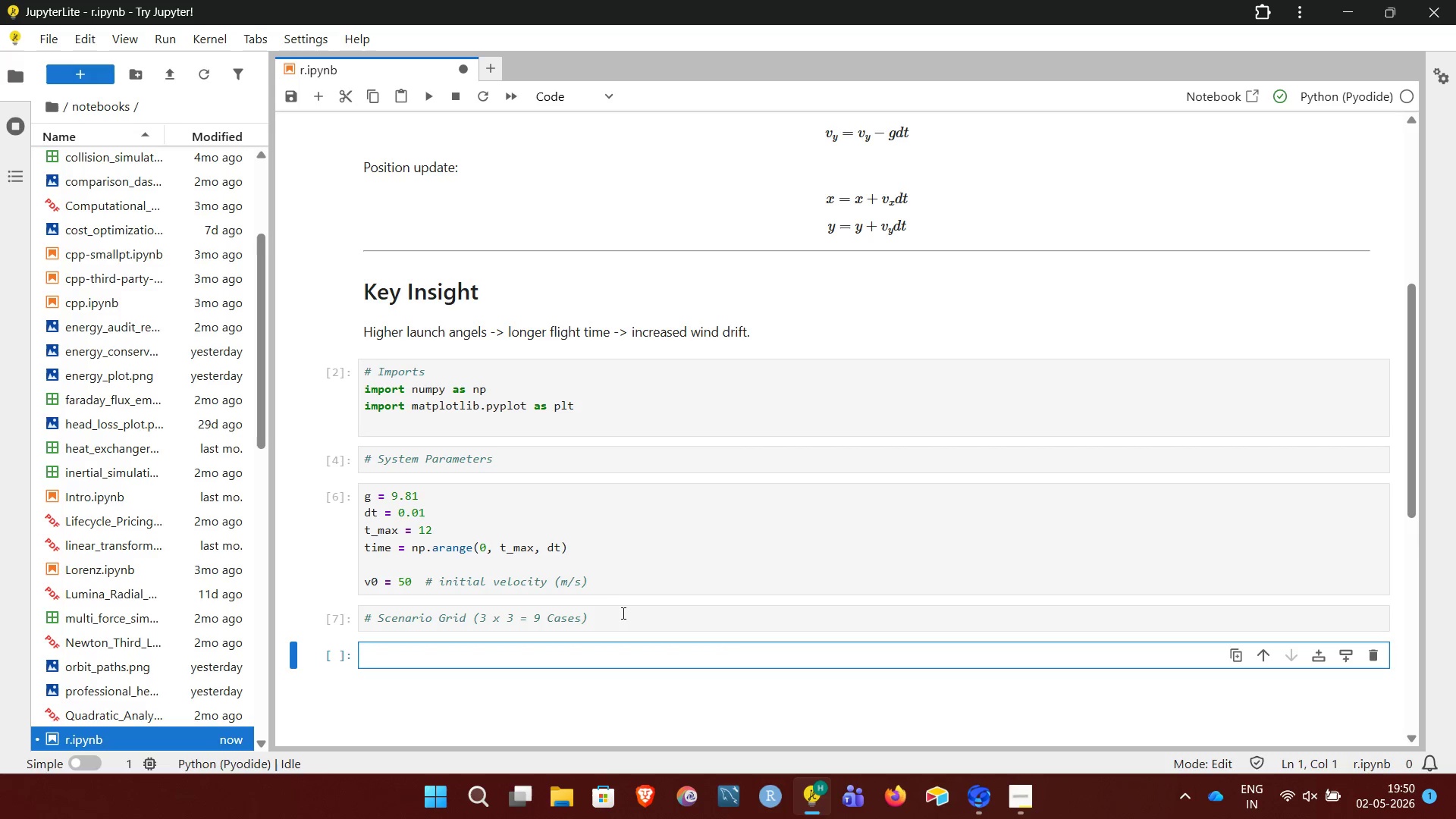 
left_click_drag(start_coordinate=[614, 620], to_coordinate=[472, 617])
 